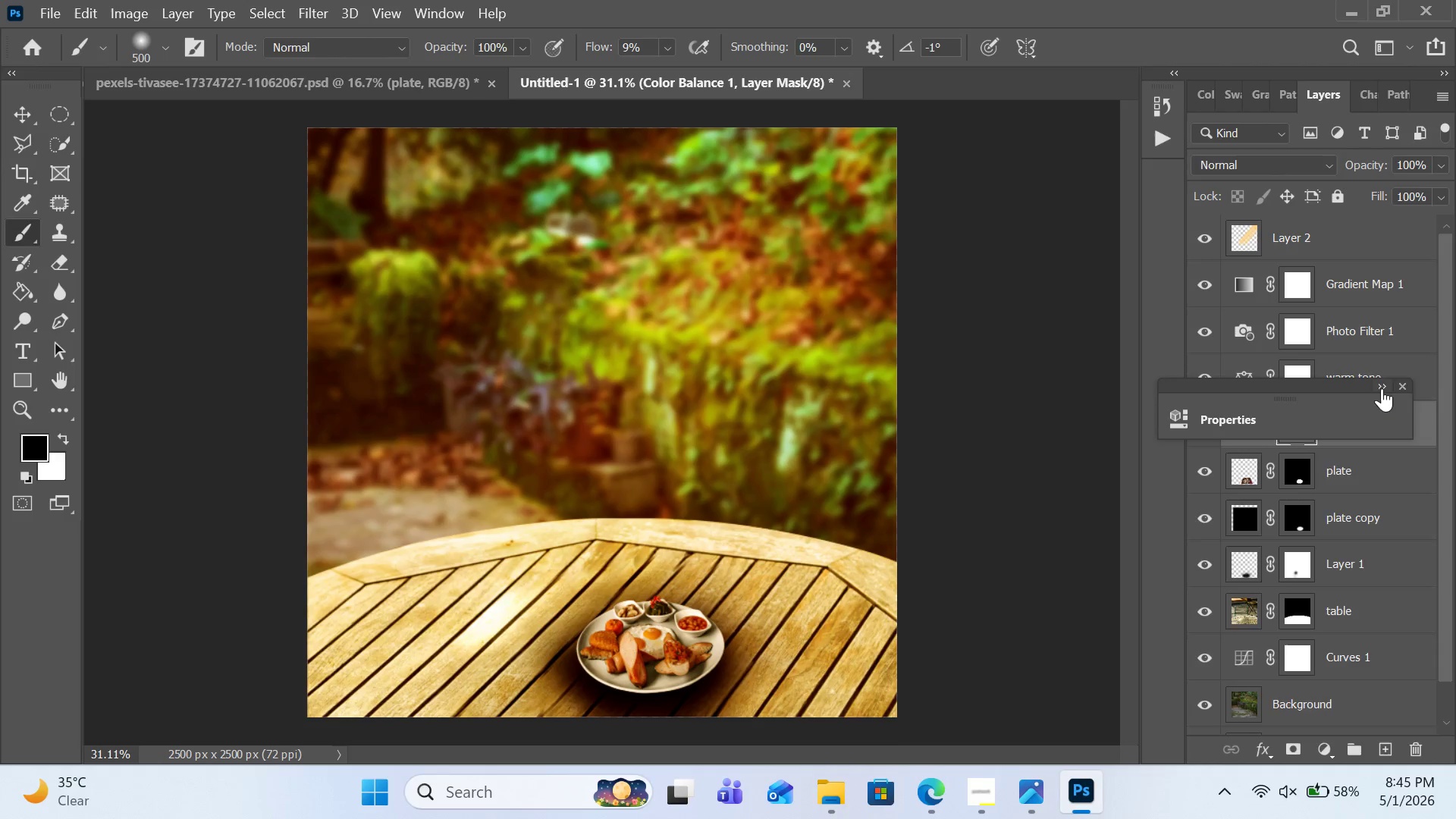 
left_click([1382, 388])
 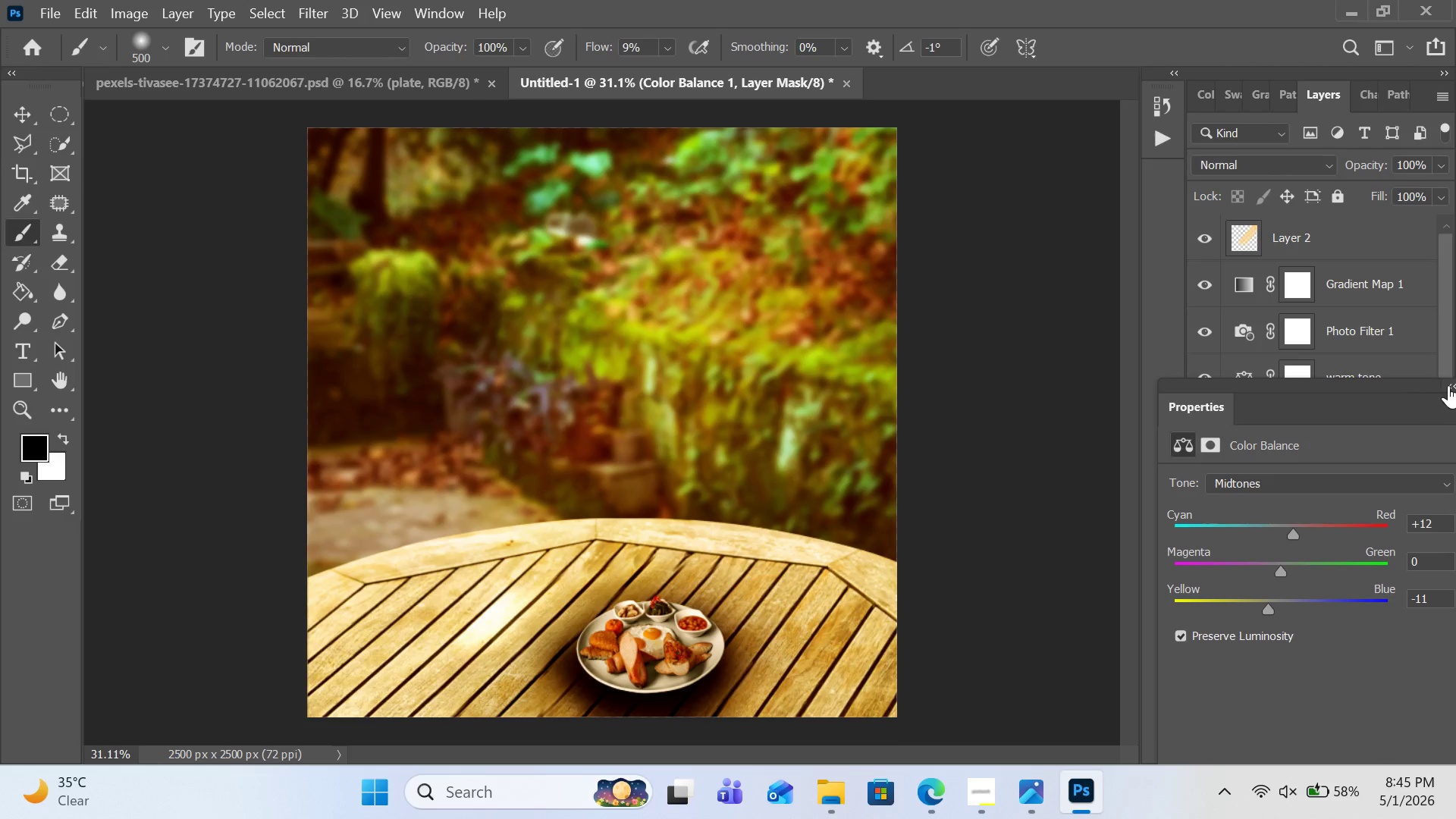 
left_click([1448, 385])
 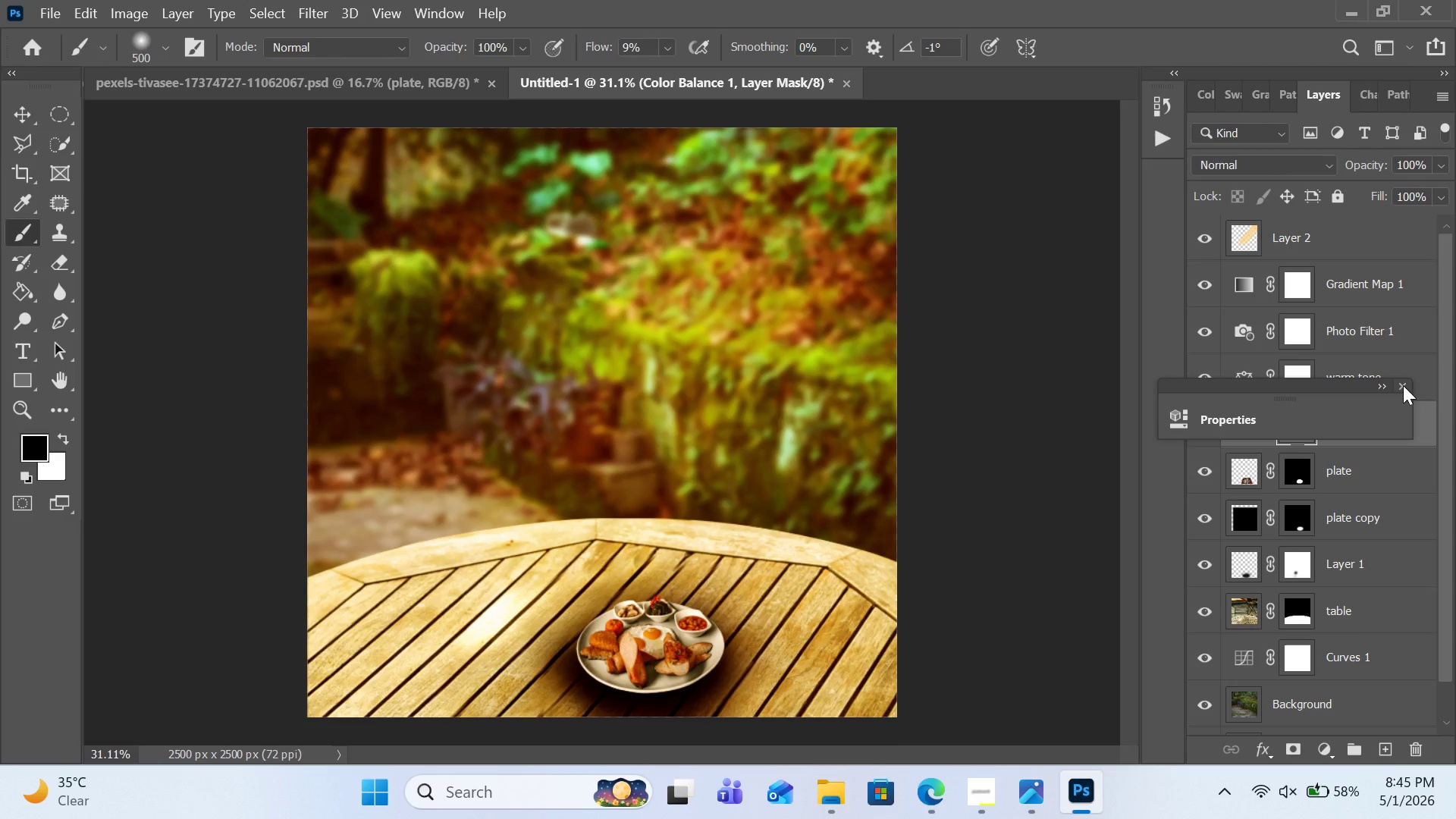 
left_click([1400, 385])
 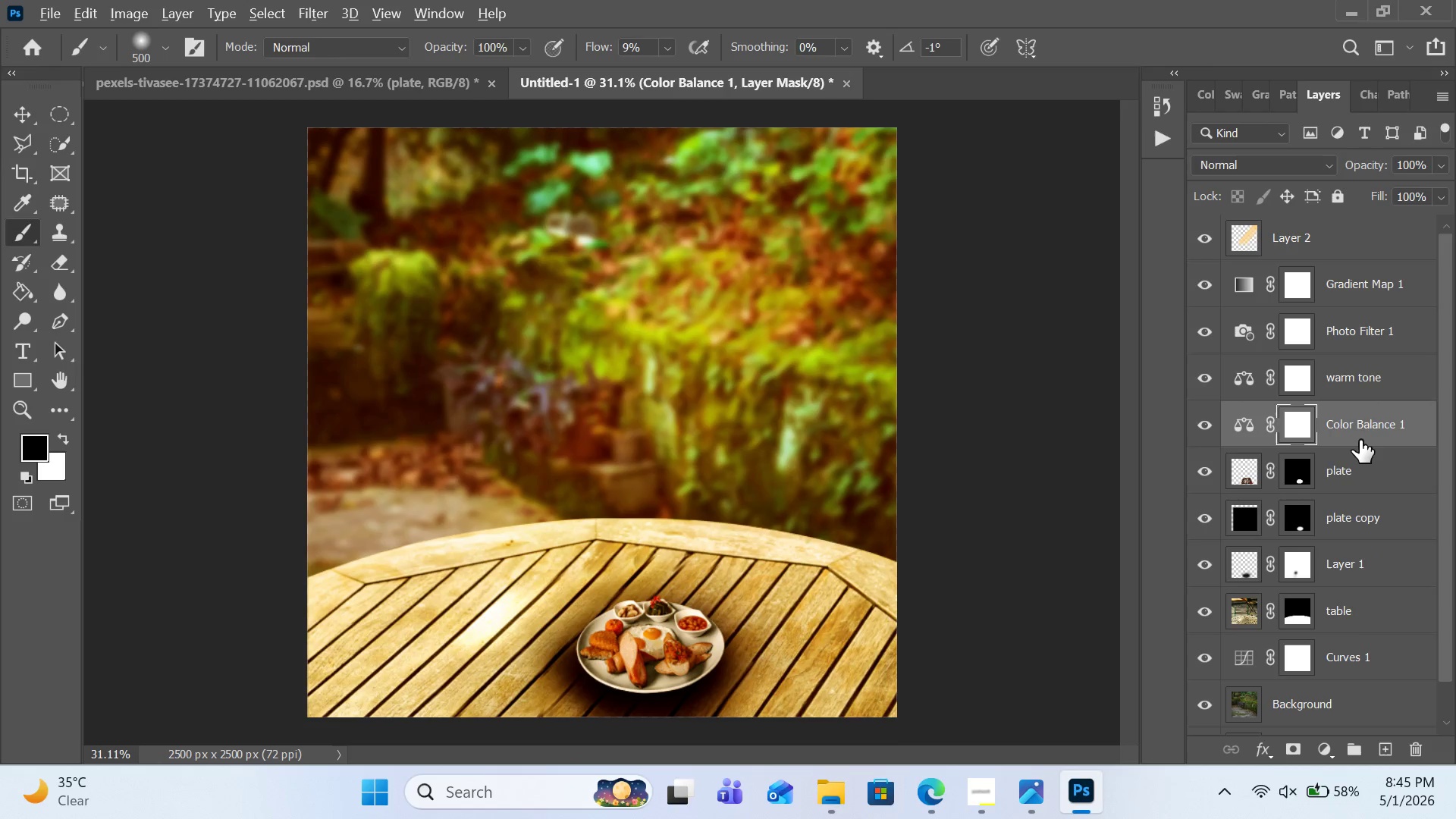 
hold_key(key=AltLeft, duration=1.42)
left_click([1354, 453])
 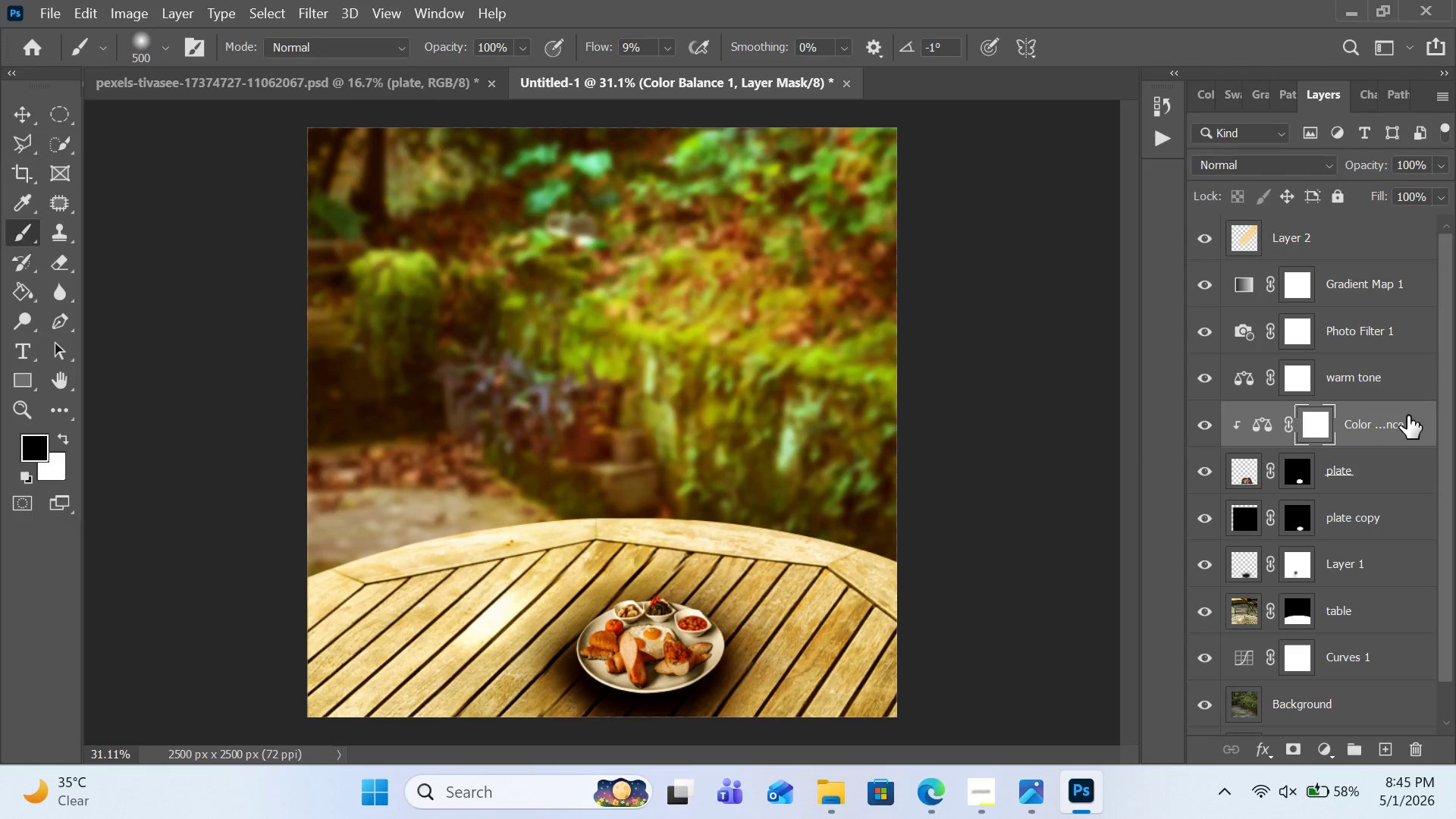 
wait(5.75)
 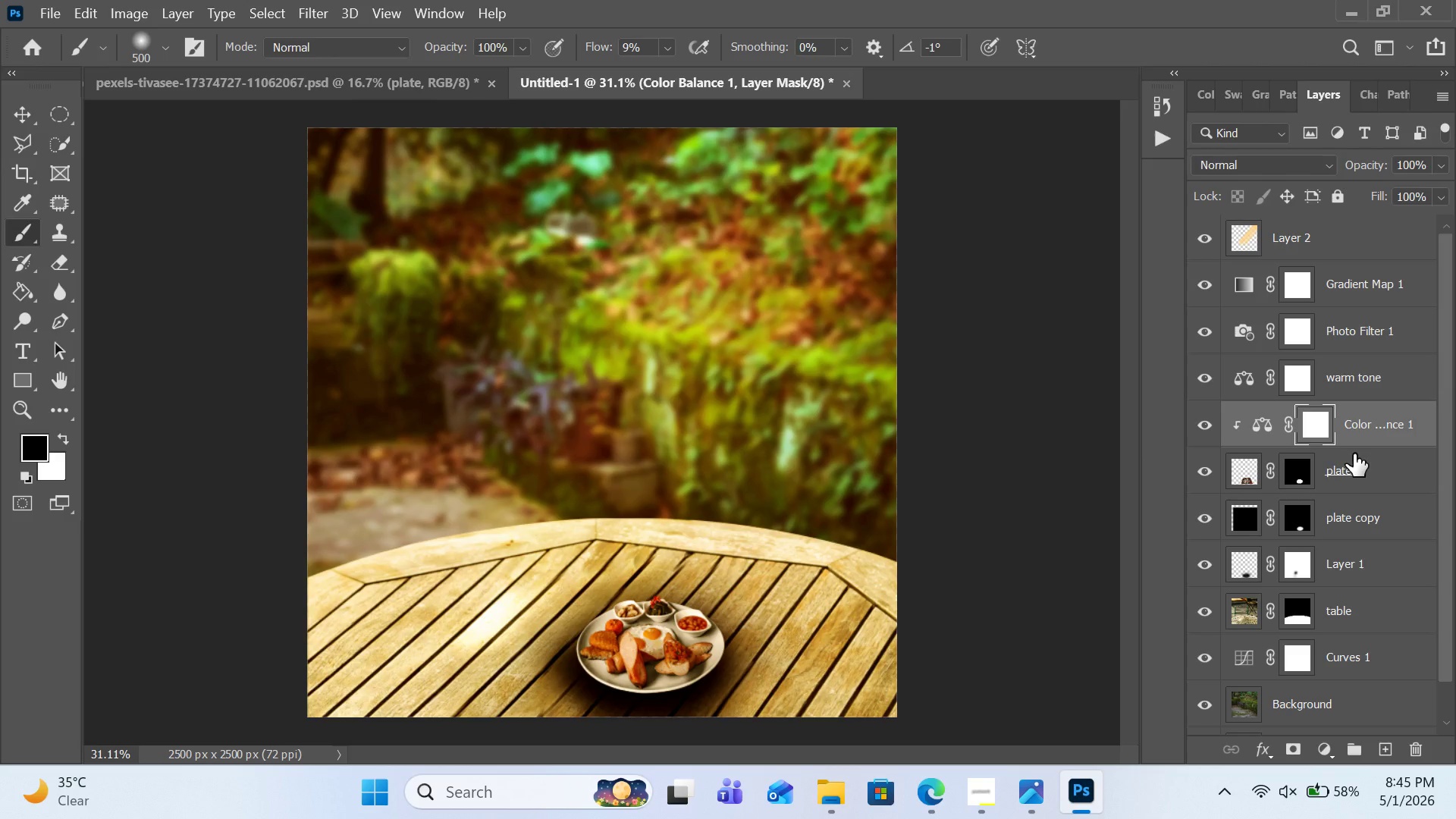 
left_click([1322, 748])
 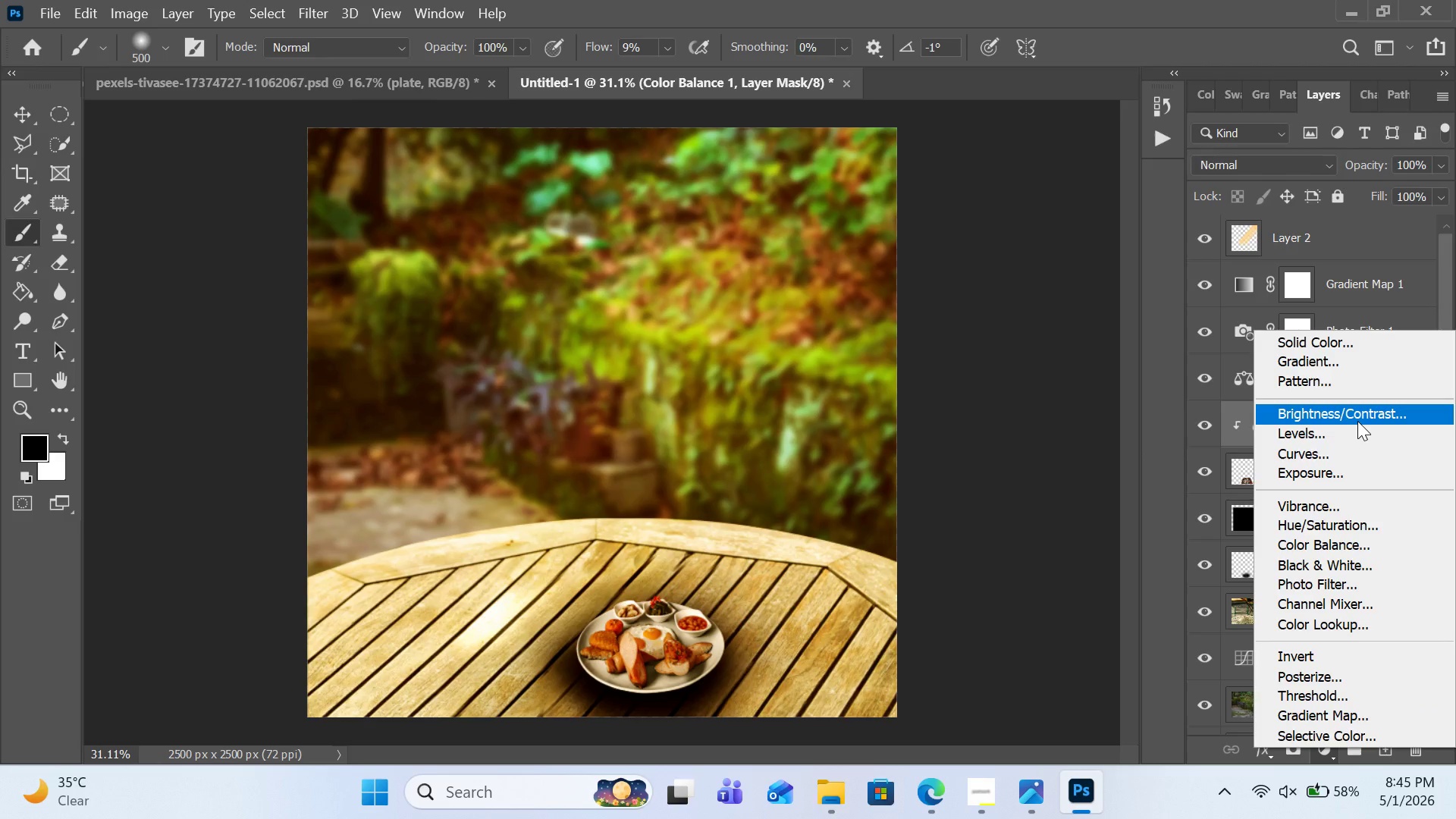 
left_click([1357, 421])
 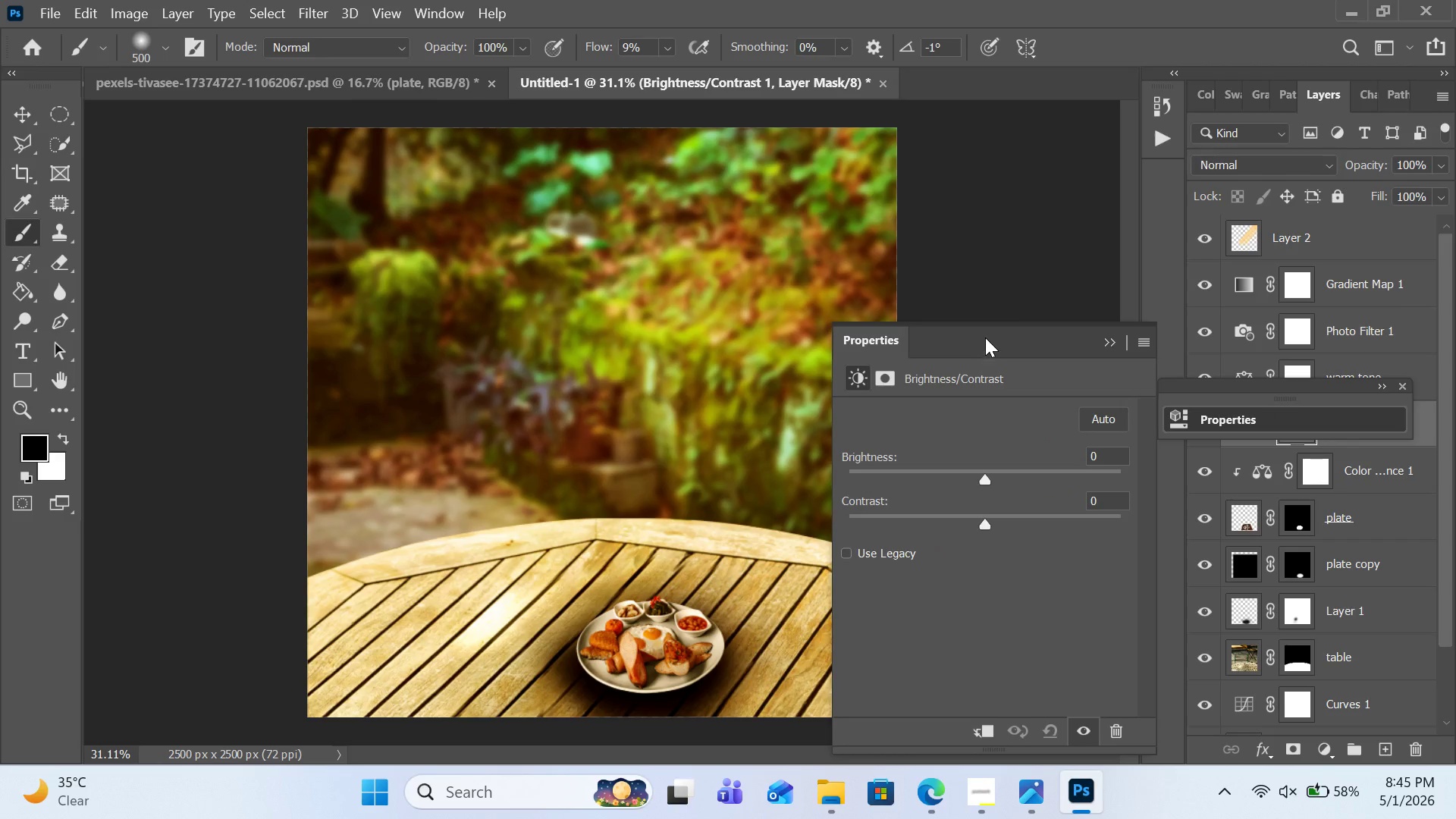 
left_click_drag(start_coordinate=[985, 337], to_coordinate=[1003, 328])
 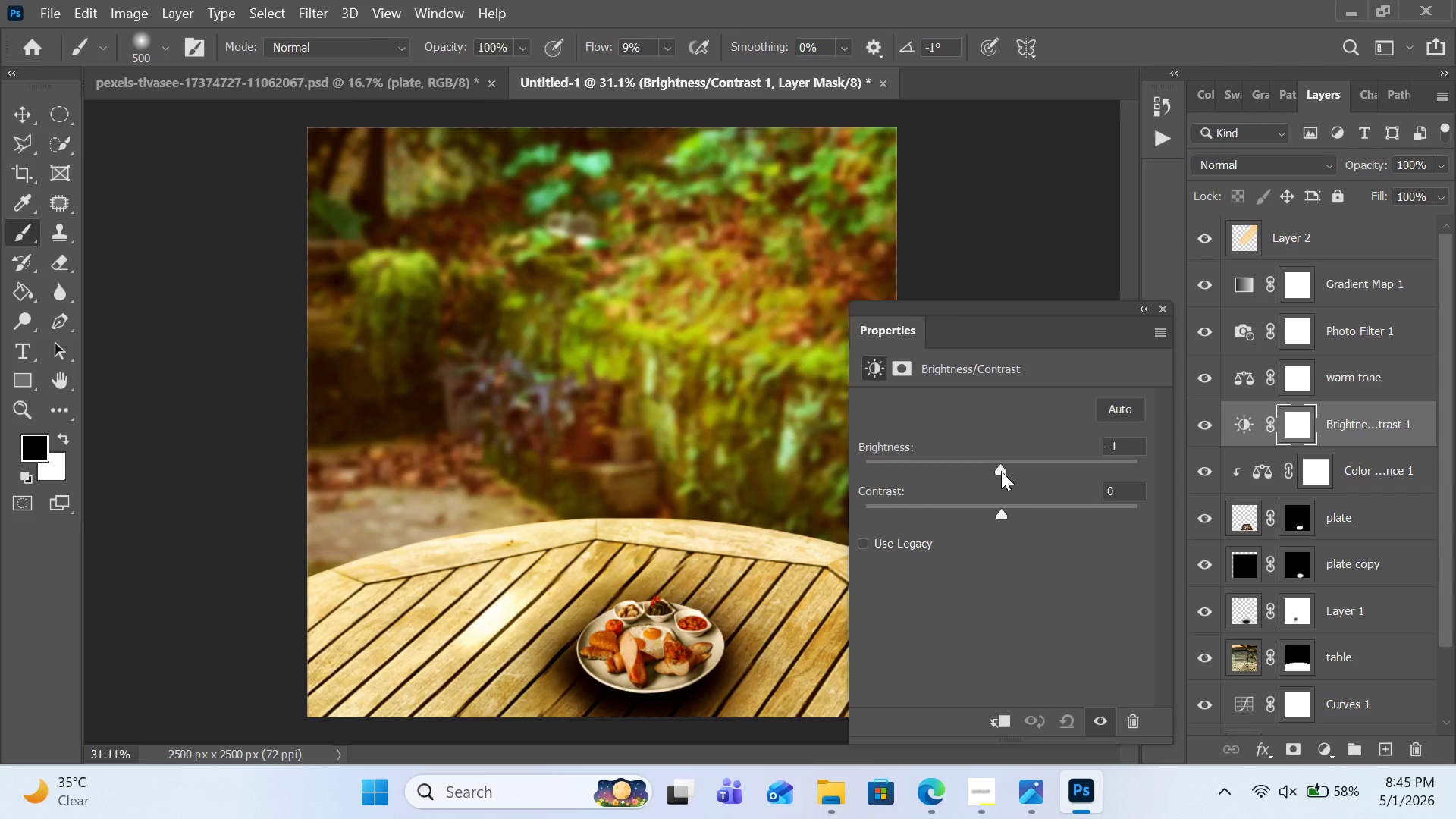 
left_click_drag(start_coordinate=[1001, 471], to_coordinate=[1009, 470])
 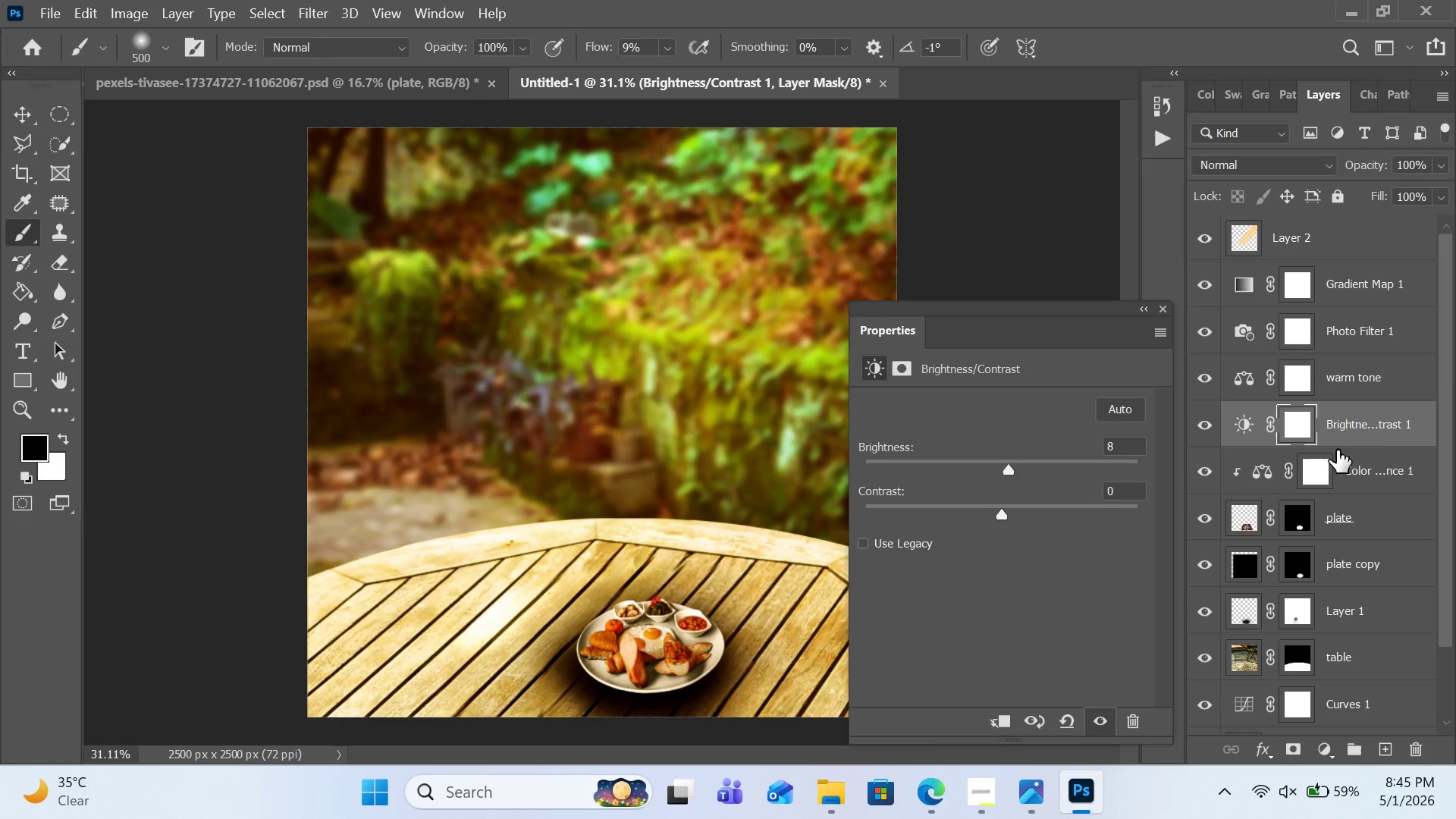 
hold_key(key=AltLeft, duration=0.94)
left_click([1353, 445])
 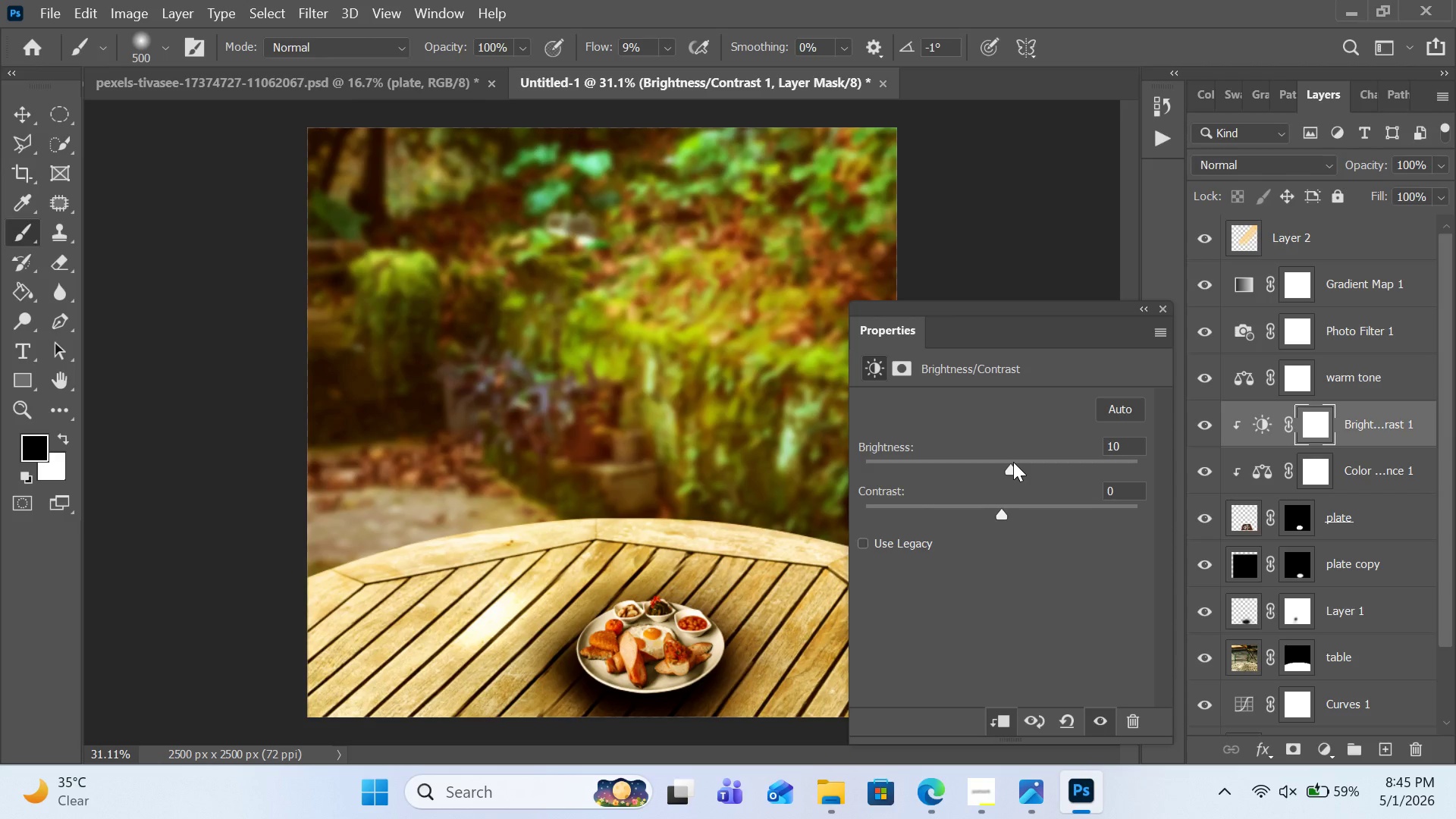 
wait(17.0)
 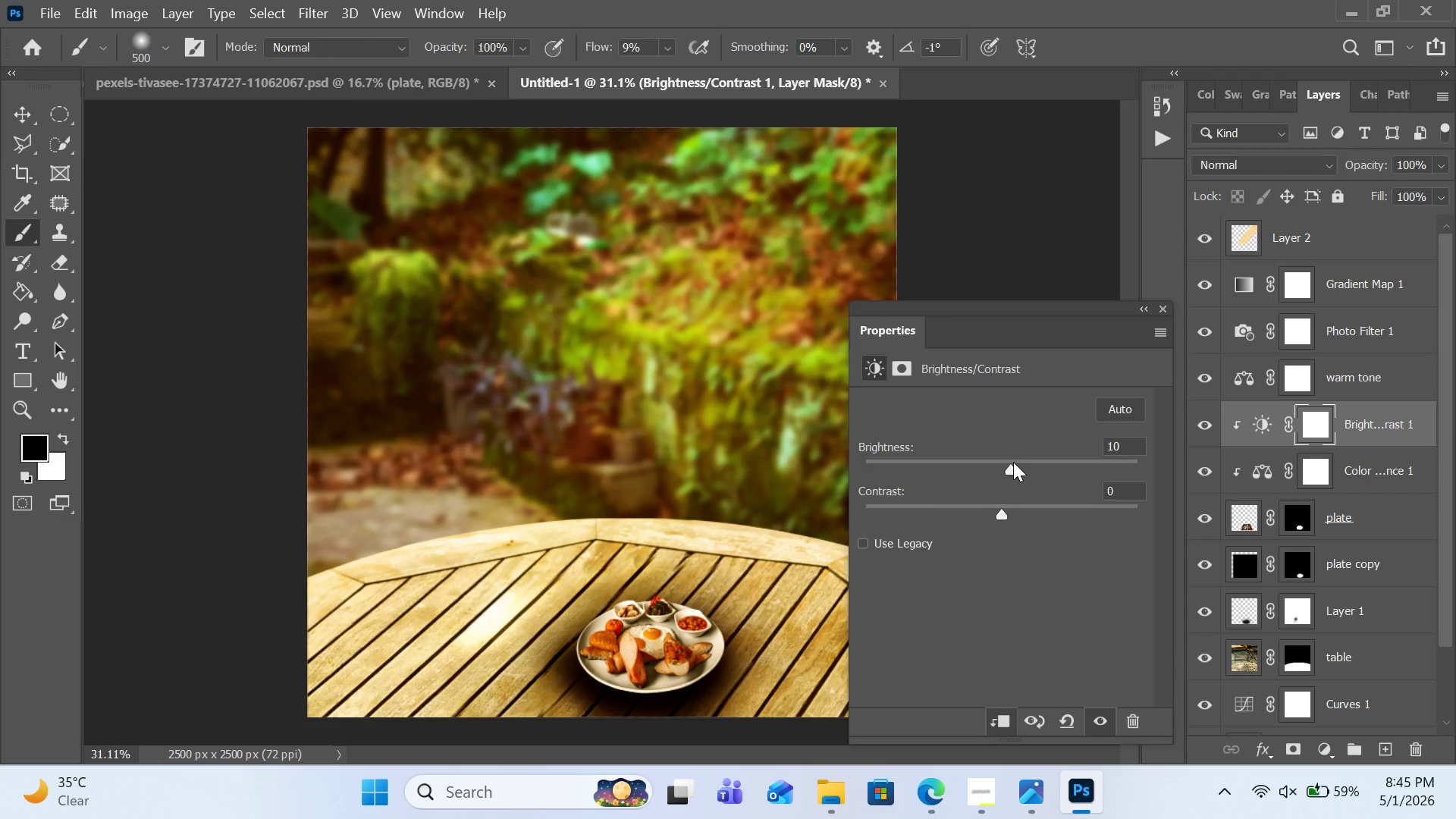 
left_click([1139, 309])
 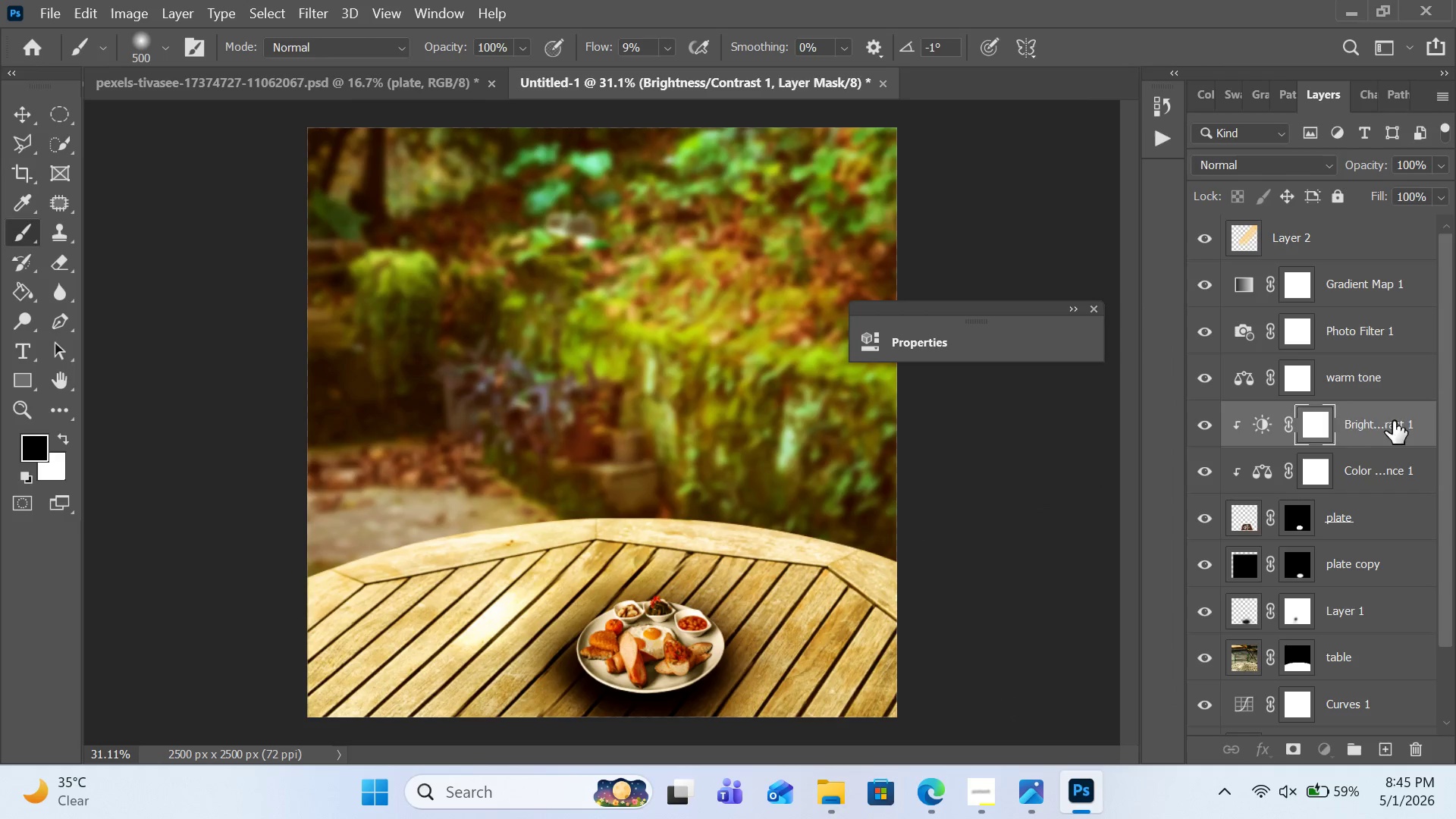 
double_click([1393, 421])
 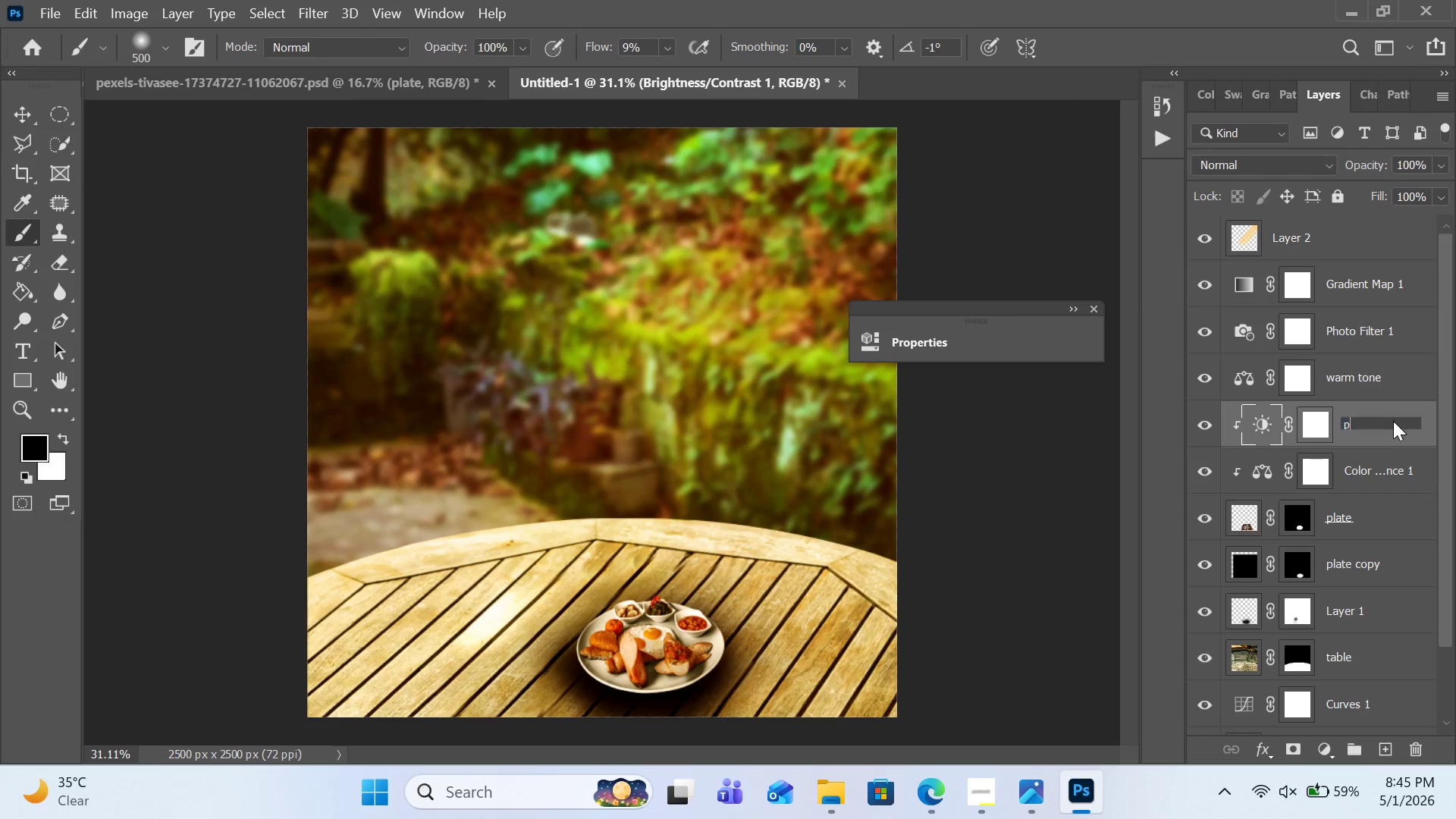 
type(plate brightness)
 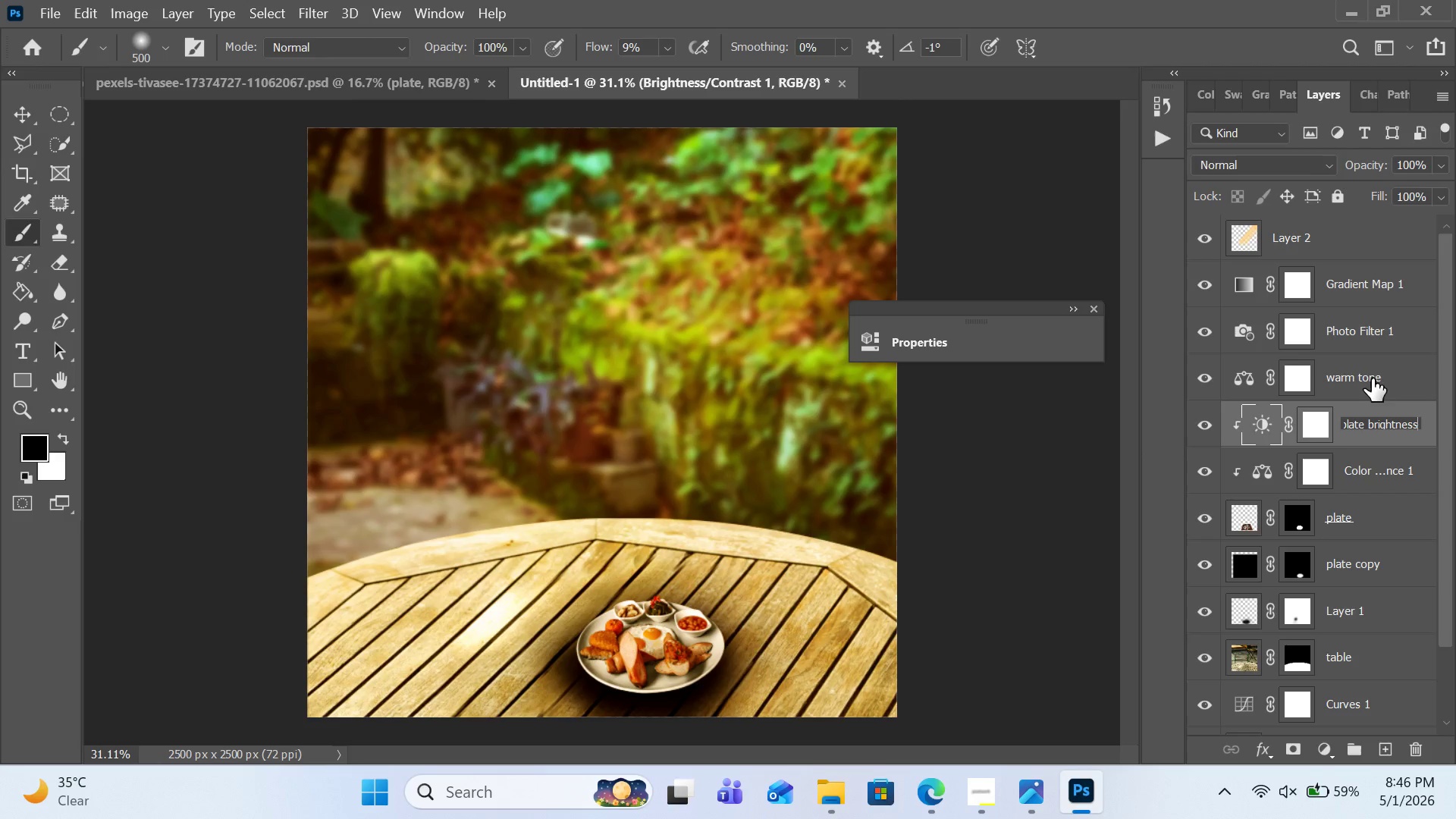 
wait(5.66)
 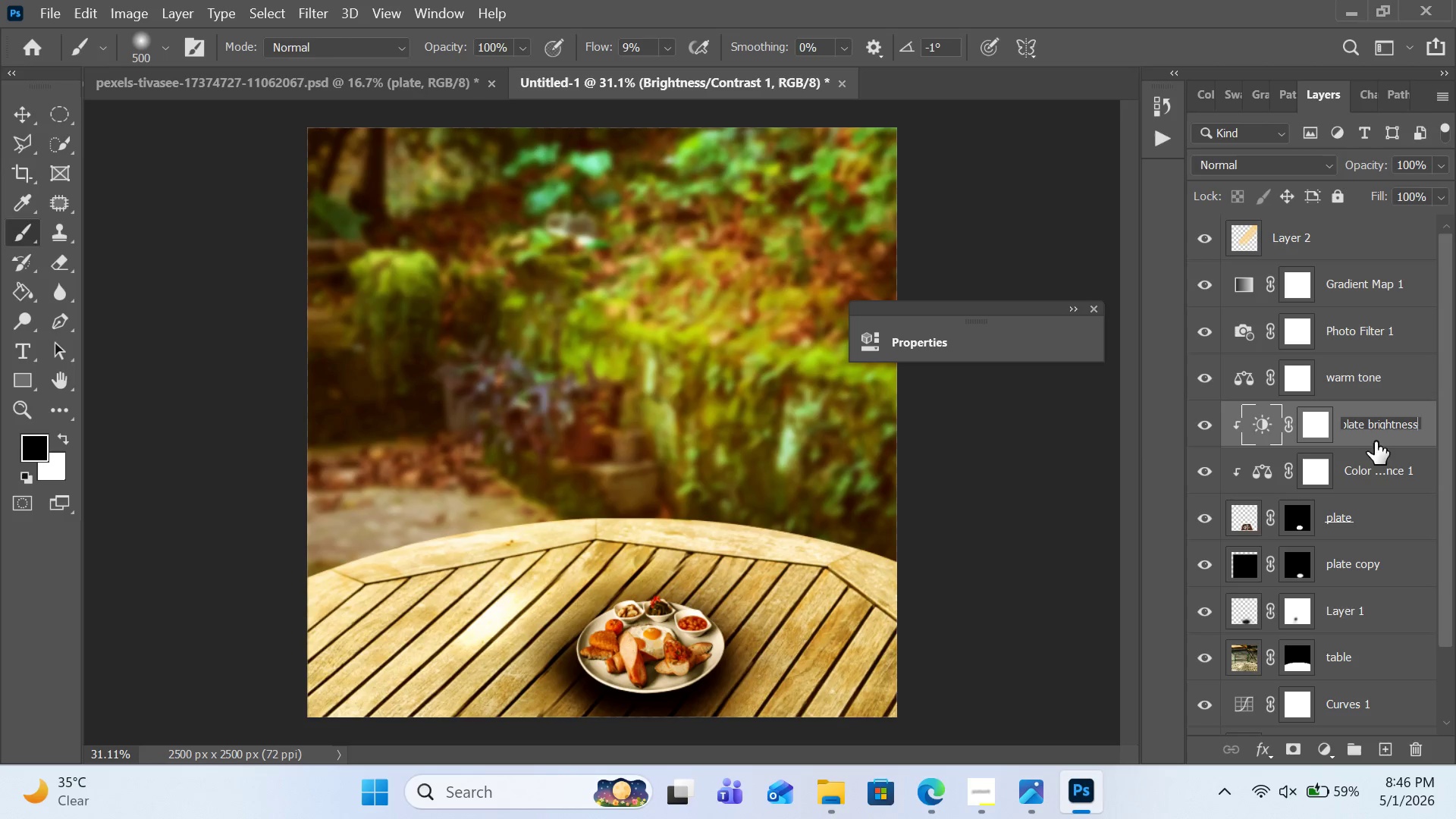 
double_click([1304, 242])
 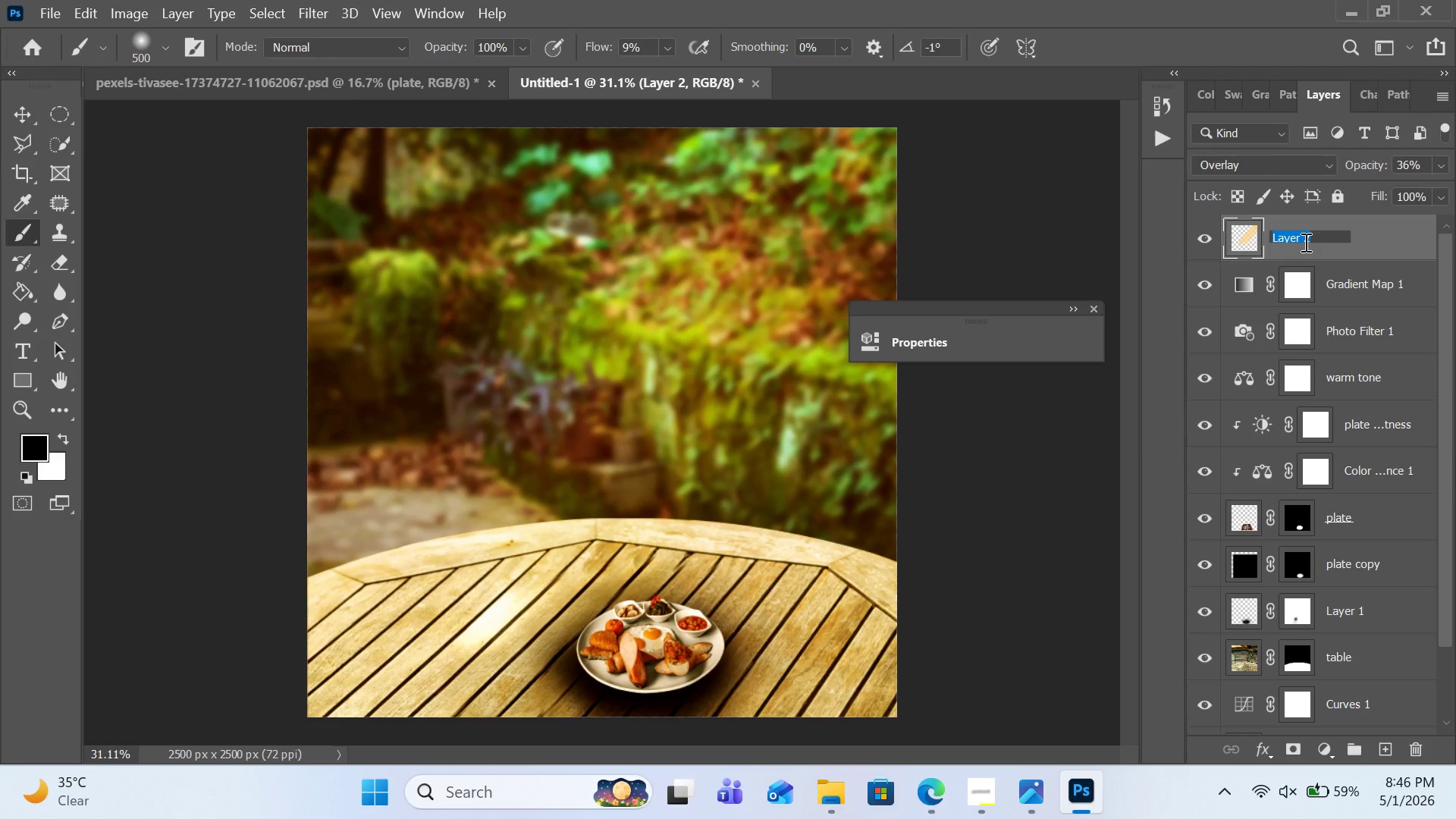 
type(Sun rays)
 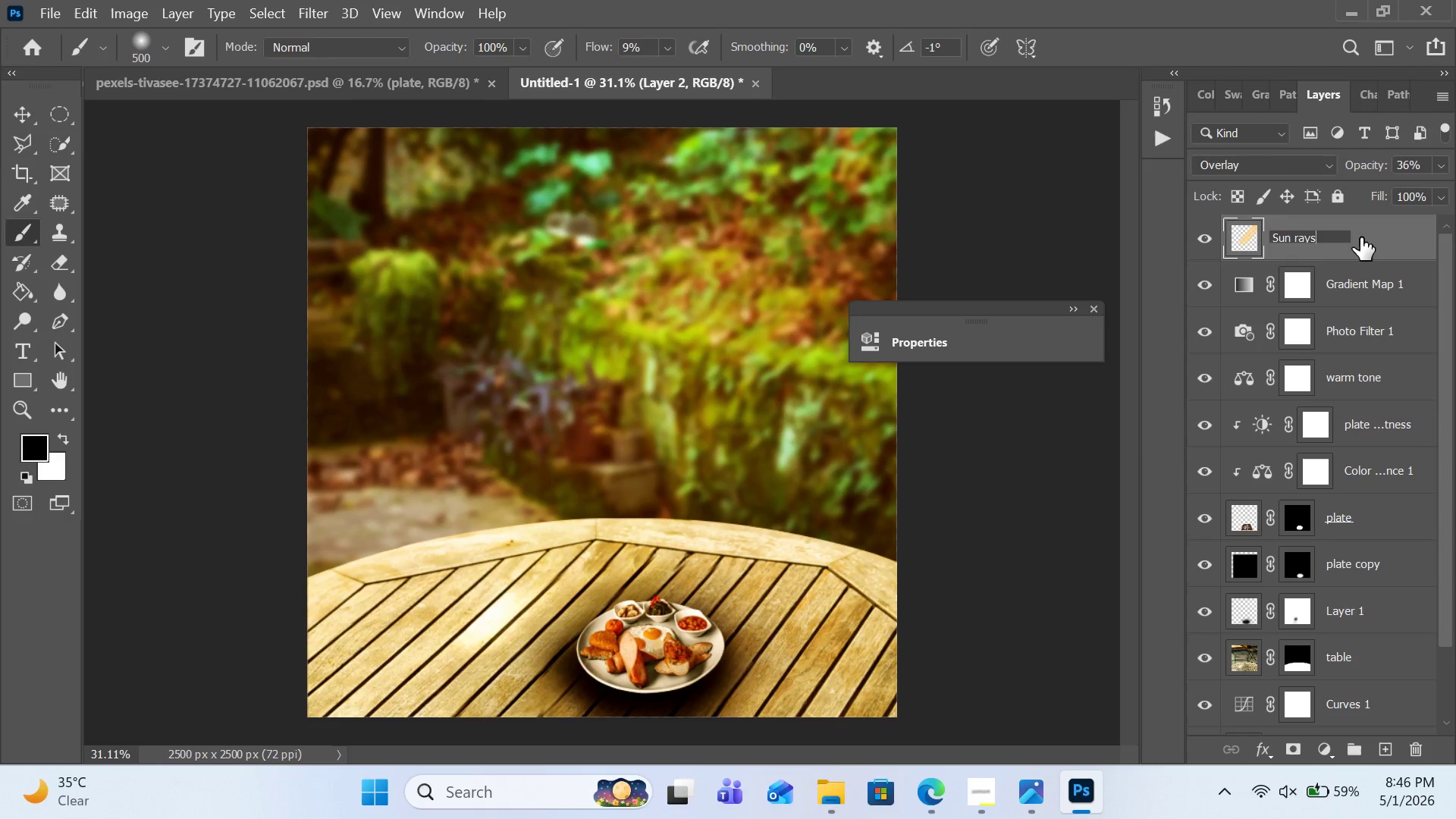 
left_click([1360, 237])
 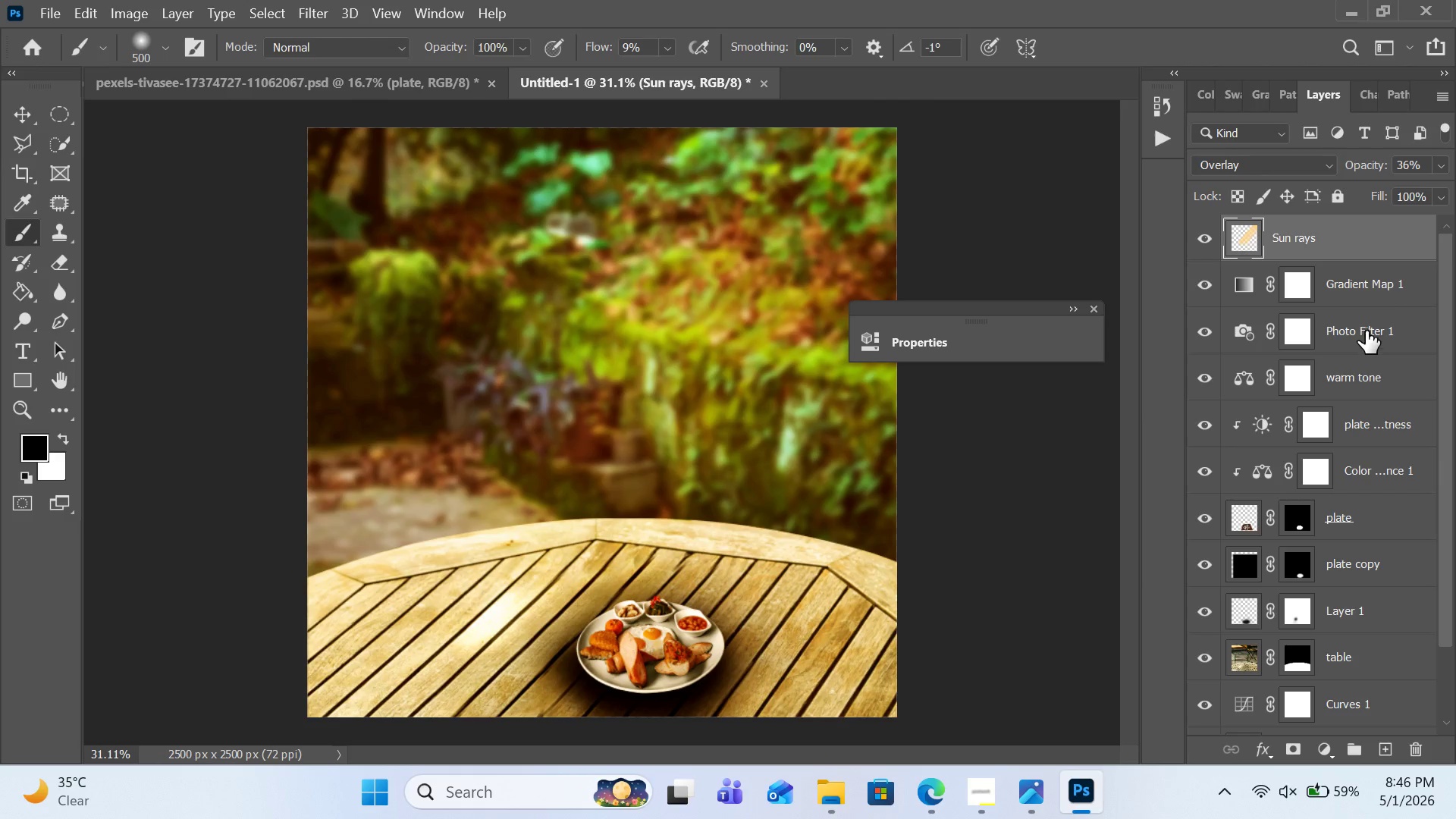 
left_click([1210, 290])
 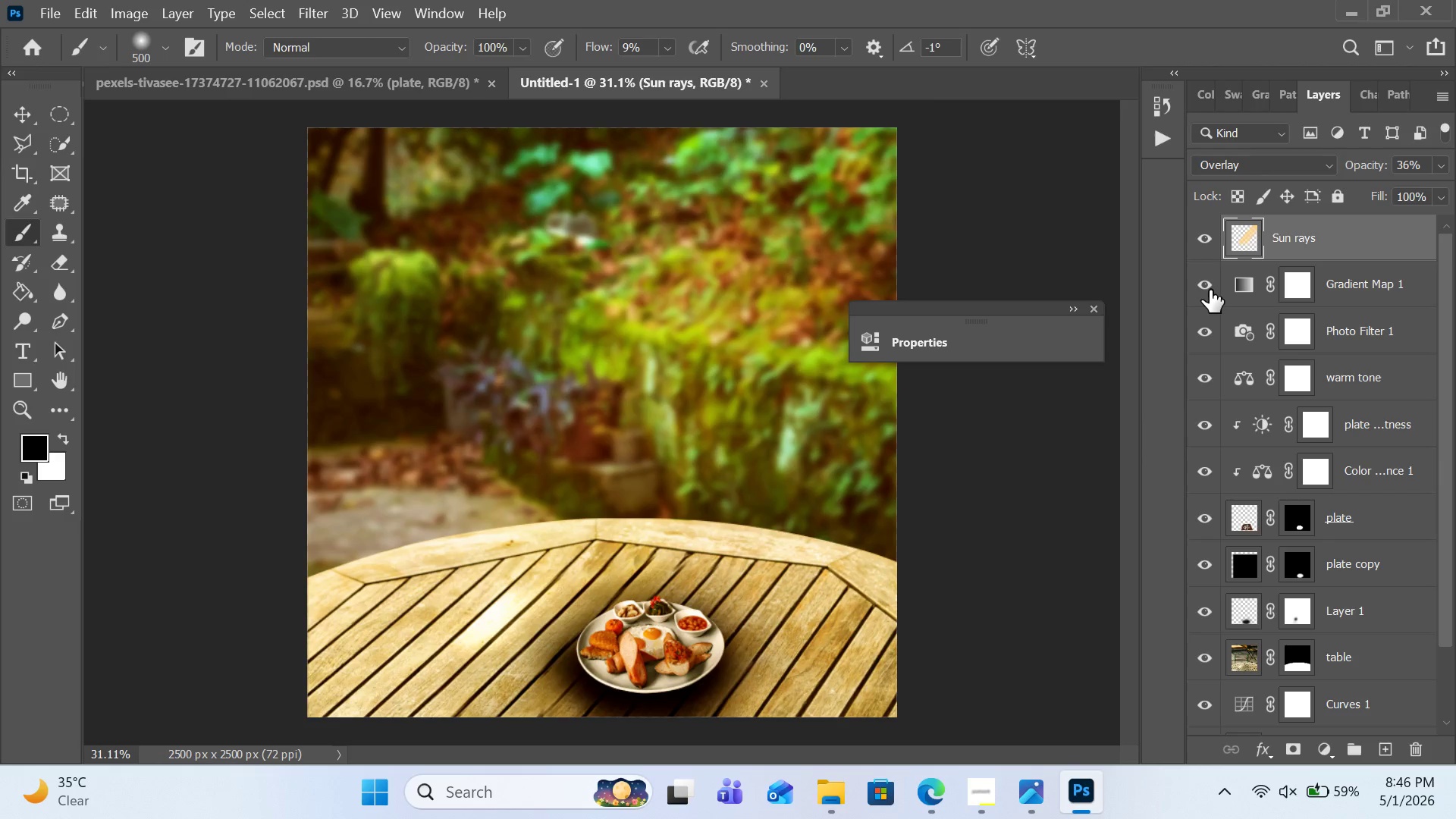 
left_click([1210, 290])
 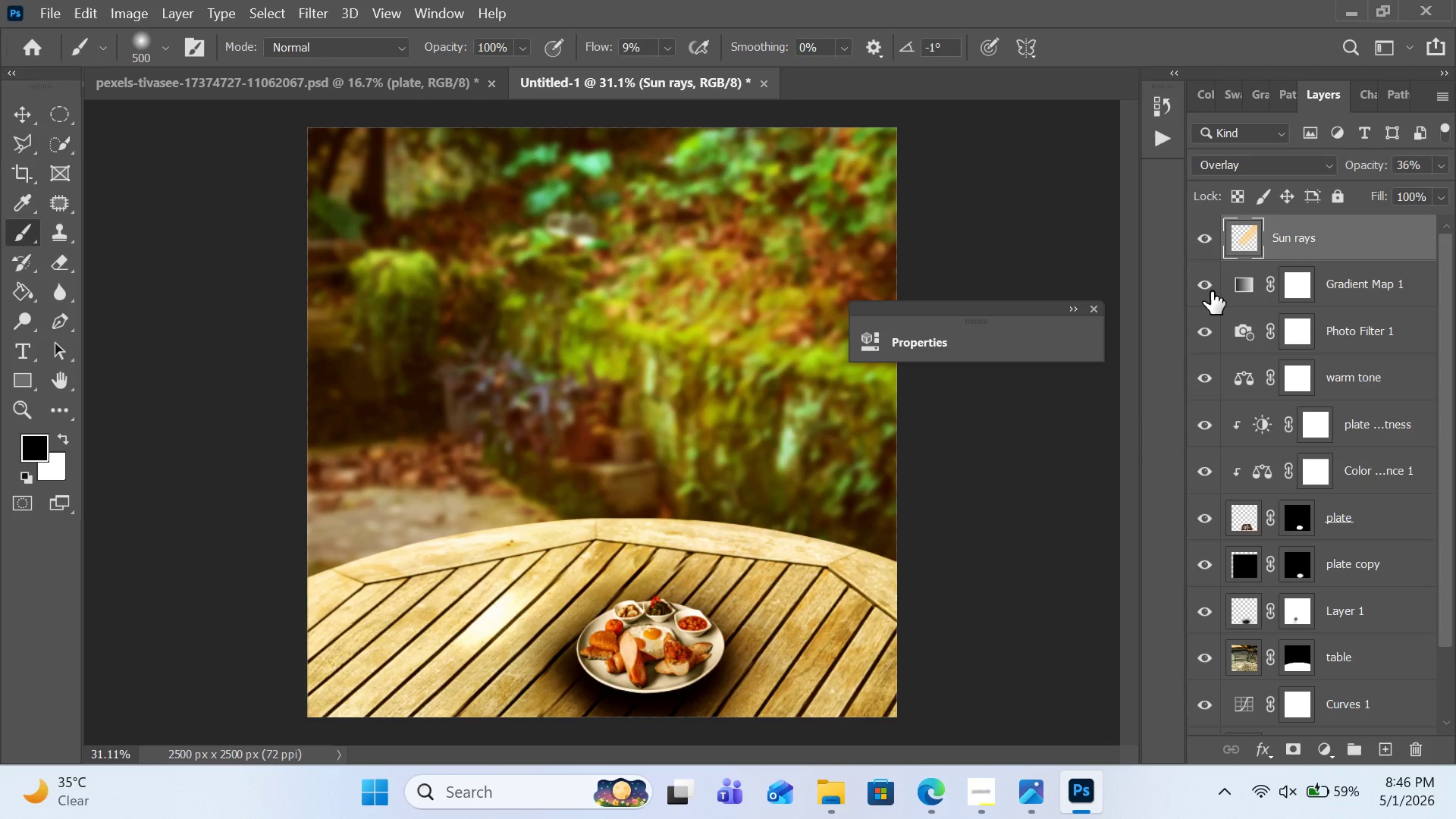 
wait(11.17)
 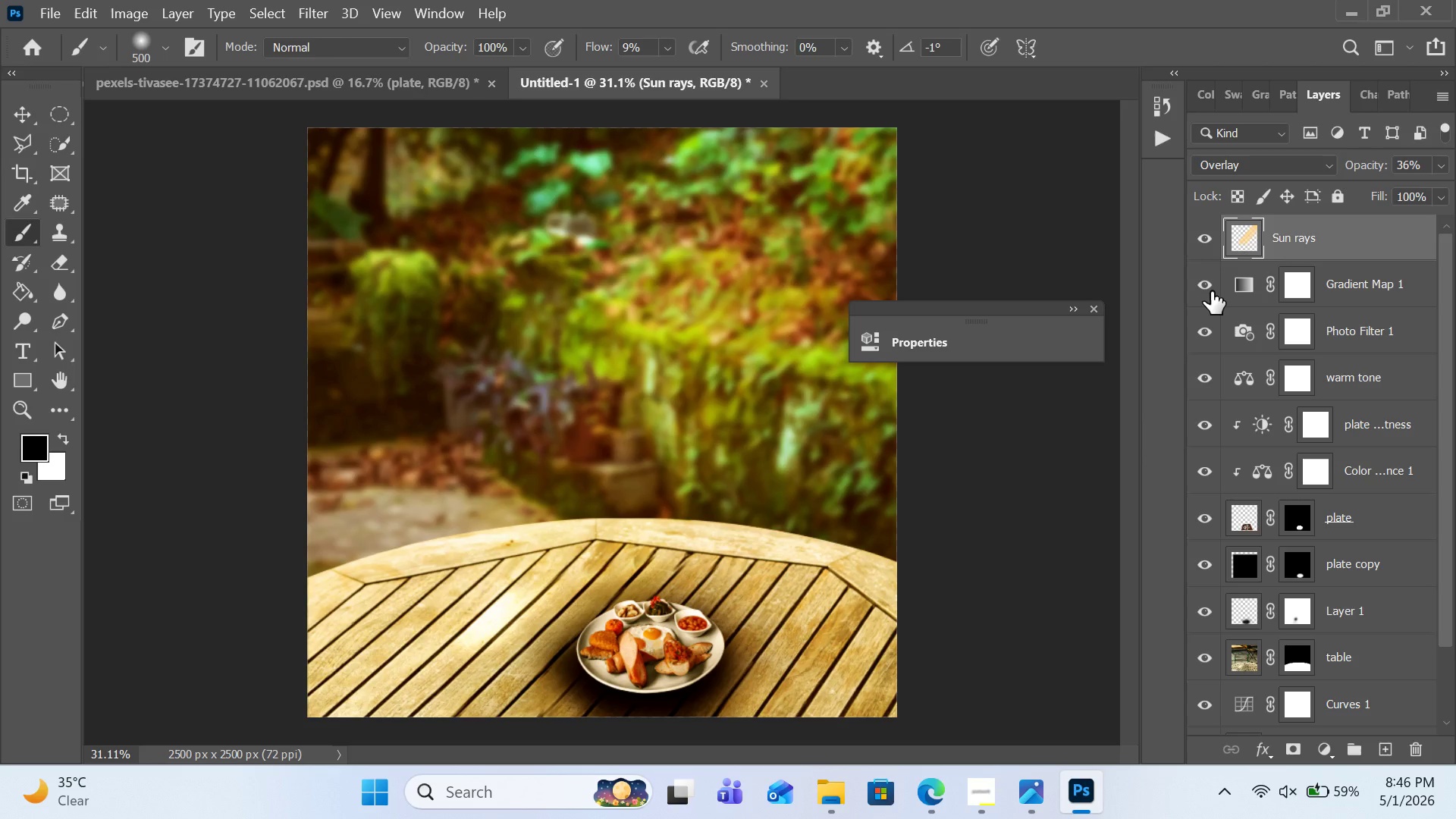 
left_click([1386, 757])
 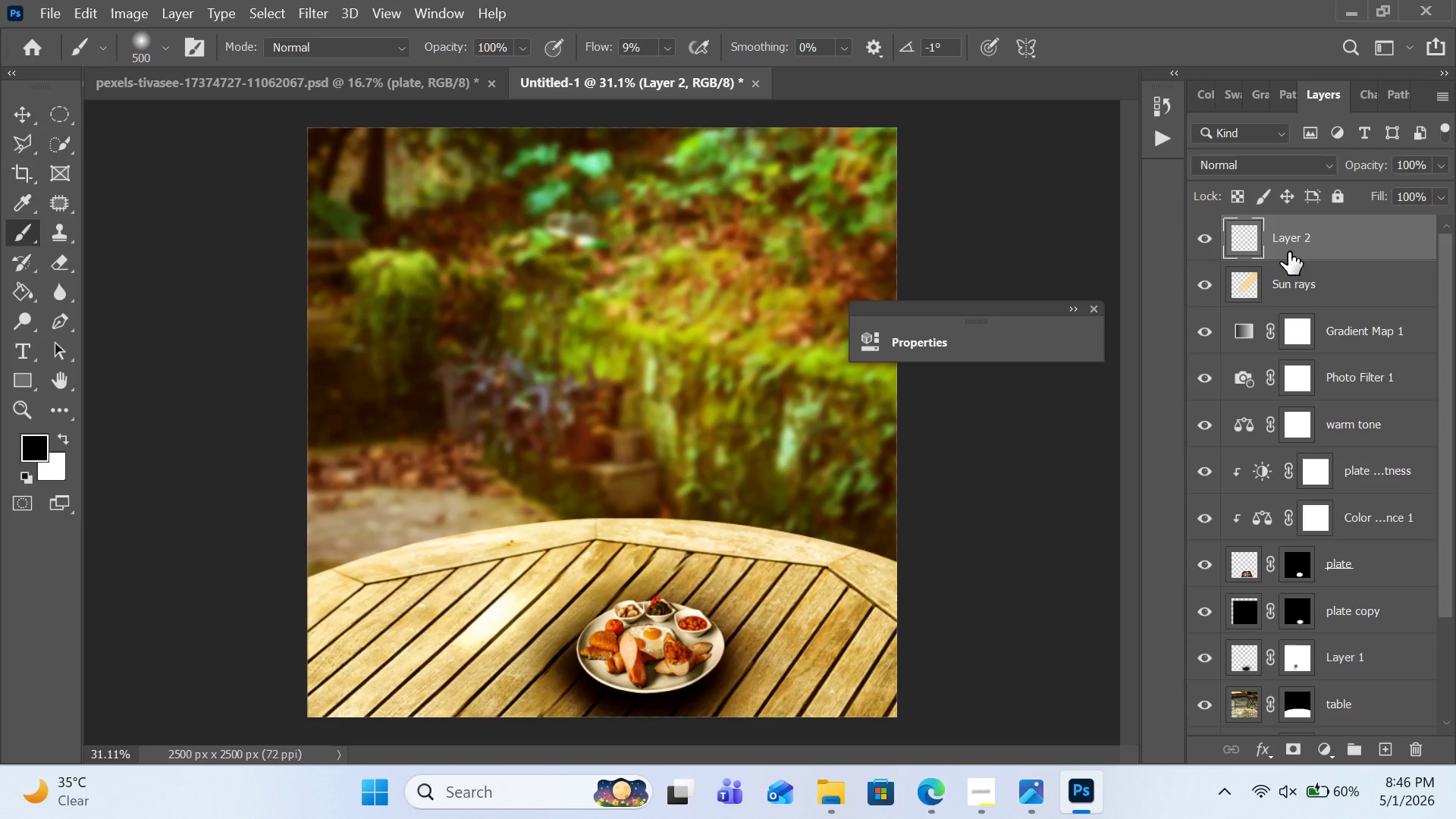 
wait(7.7)
 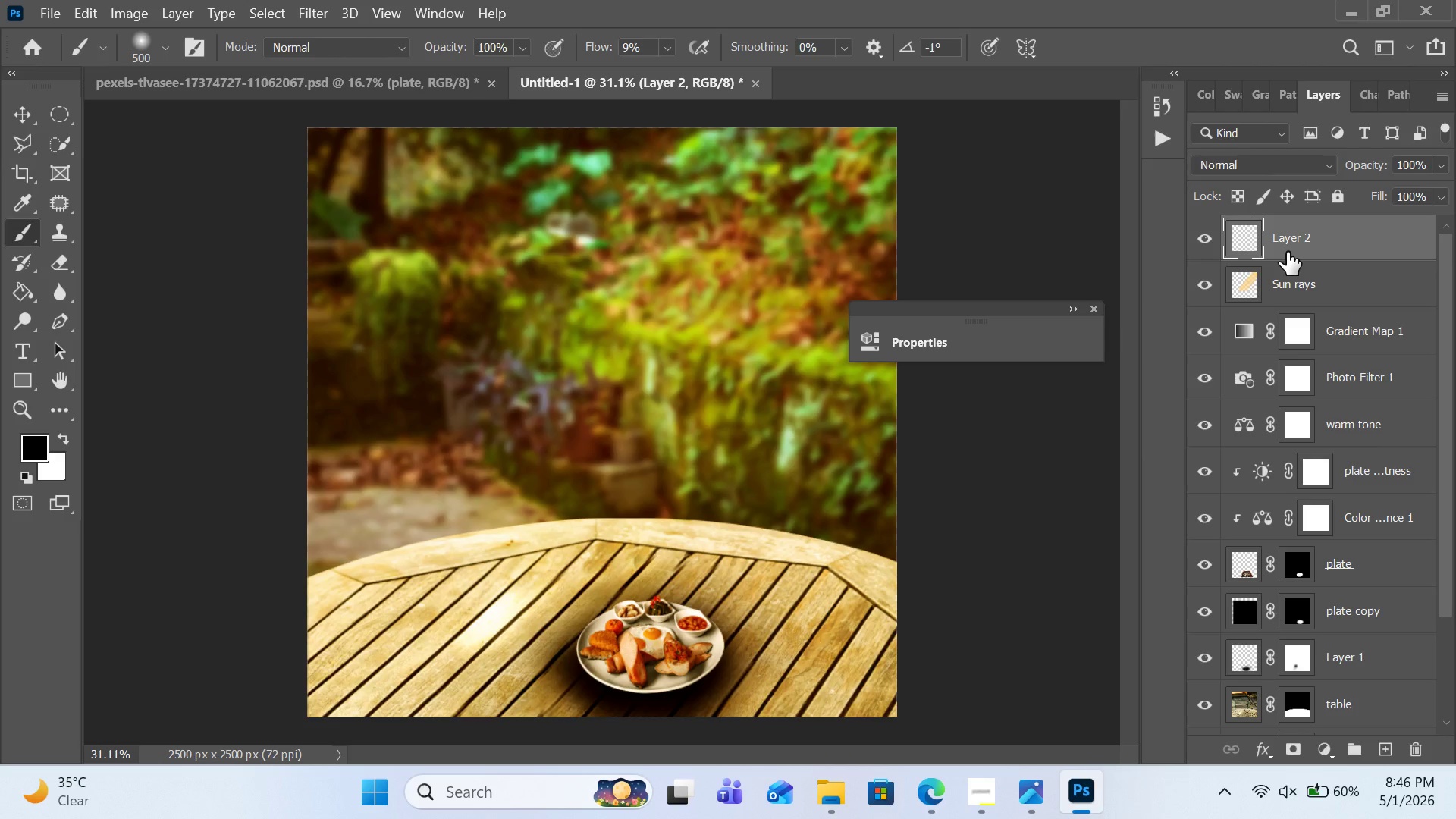 
key(Shift+ShiftRight)
 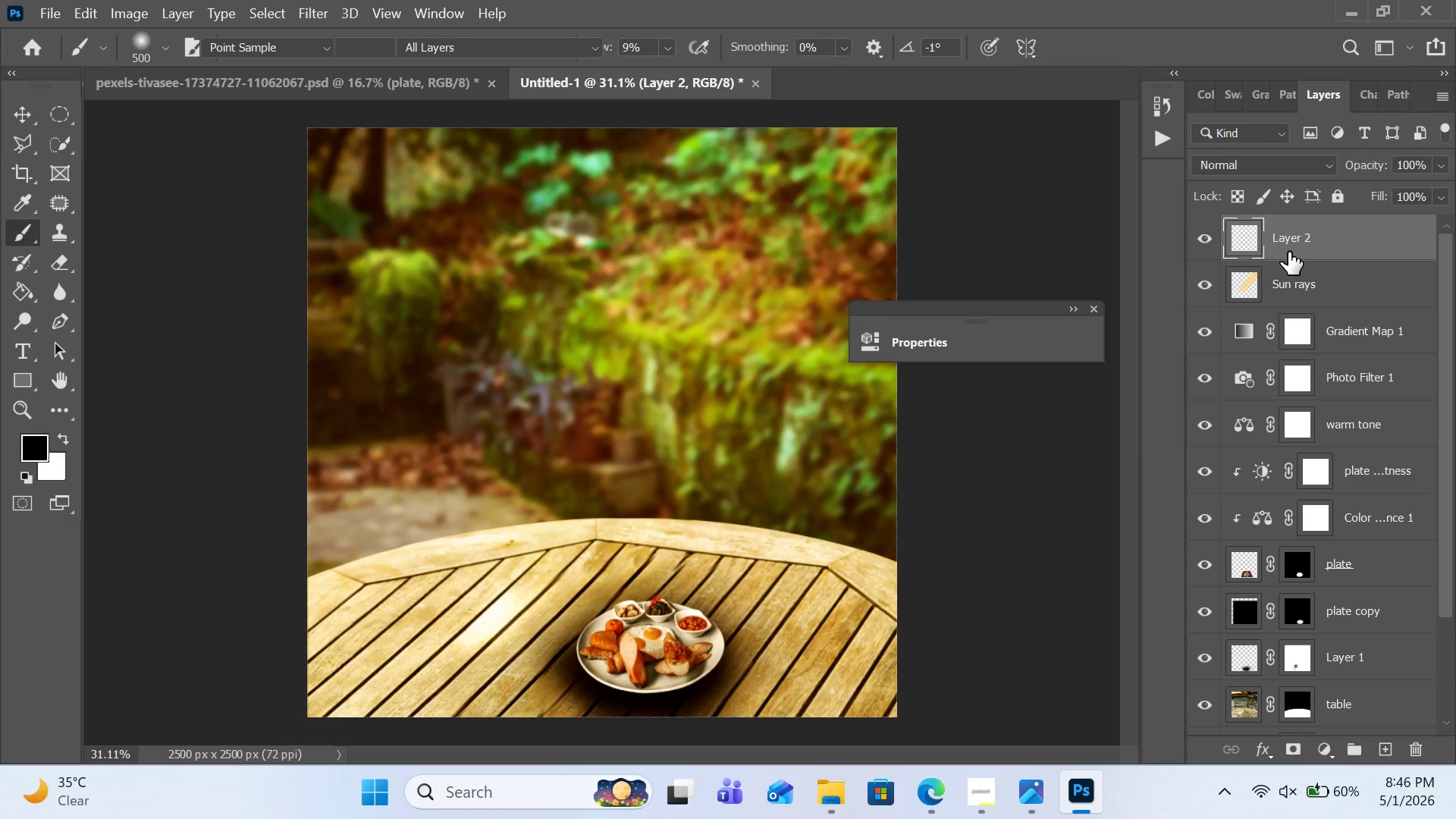 
key(Shift+Backspace)
 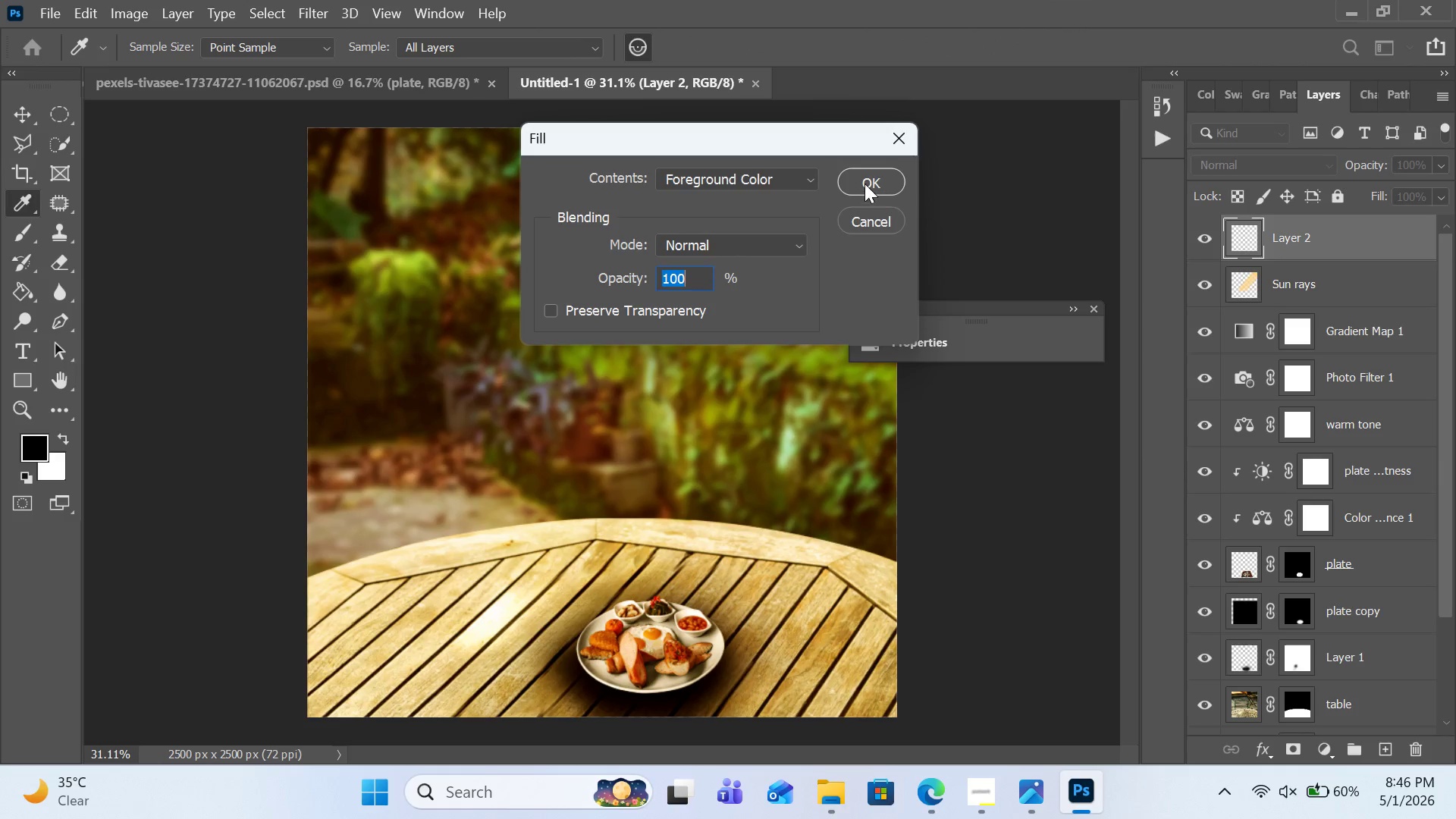 
left_click([864, 184])
 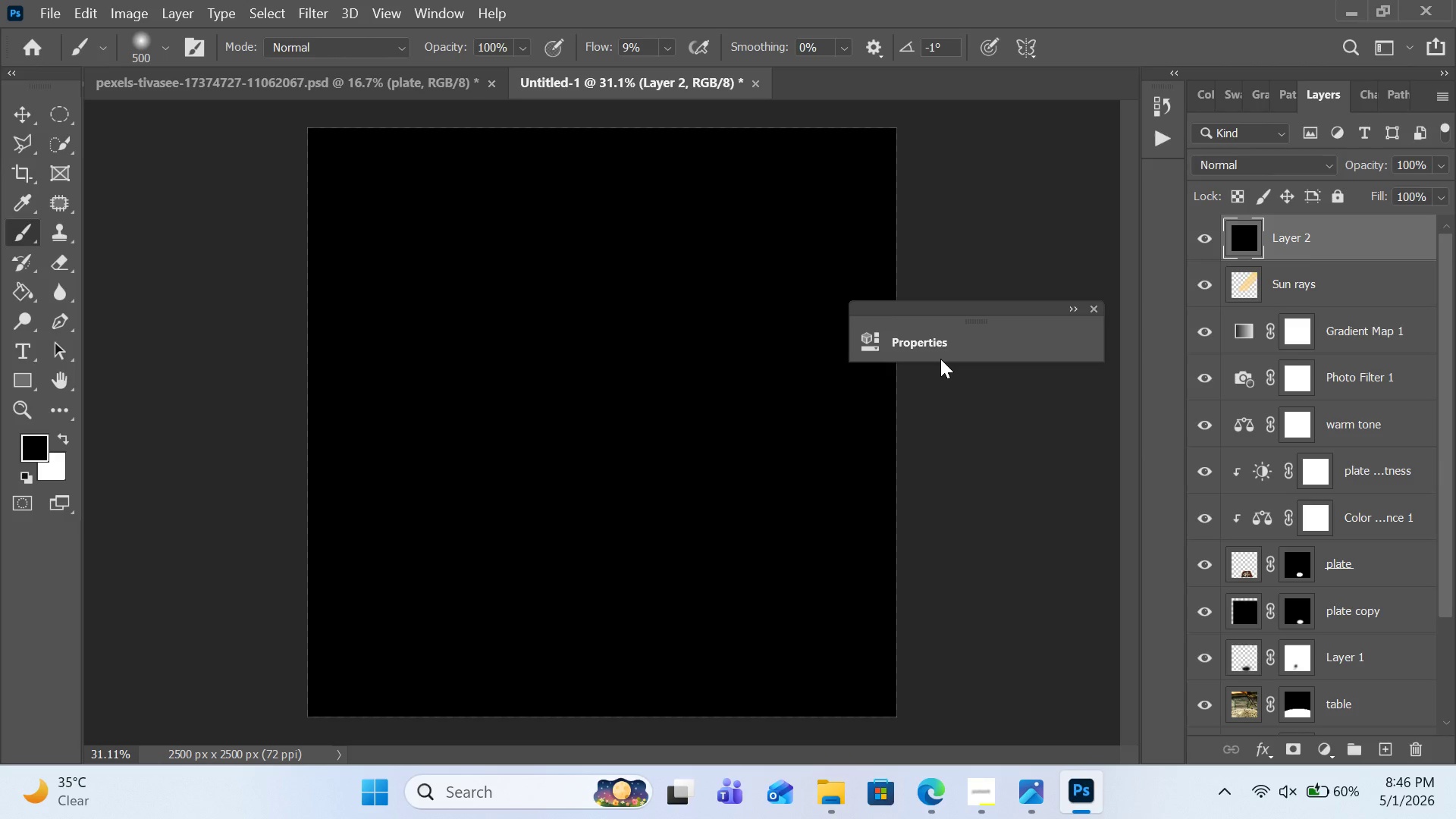 
wait(14.25)
 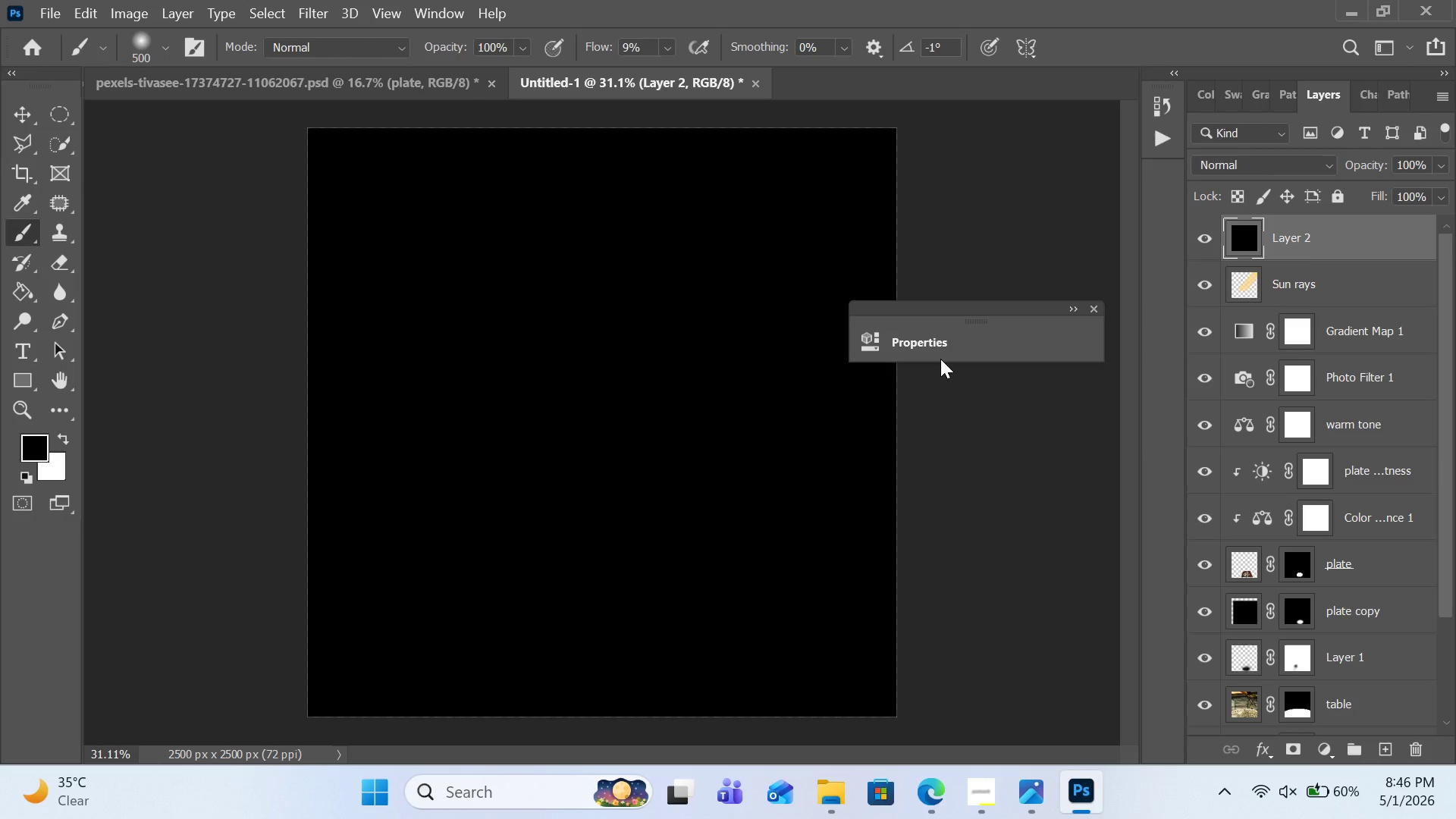 
left_click([1330, 751])
 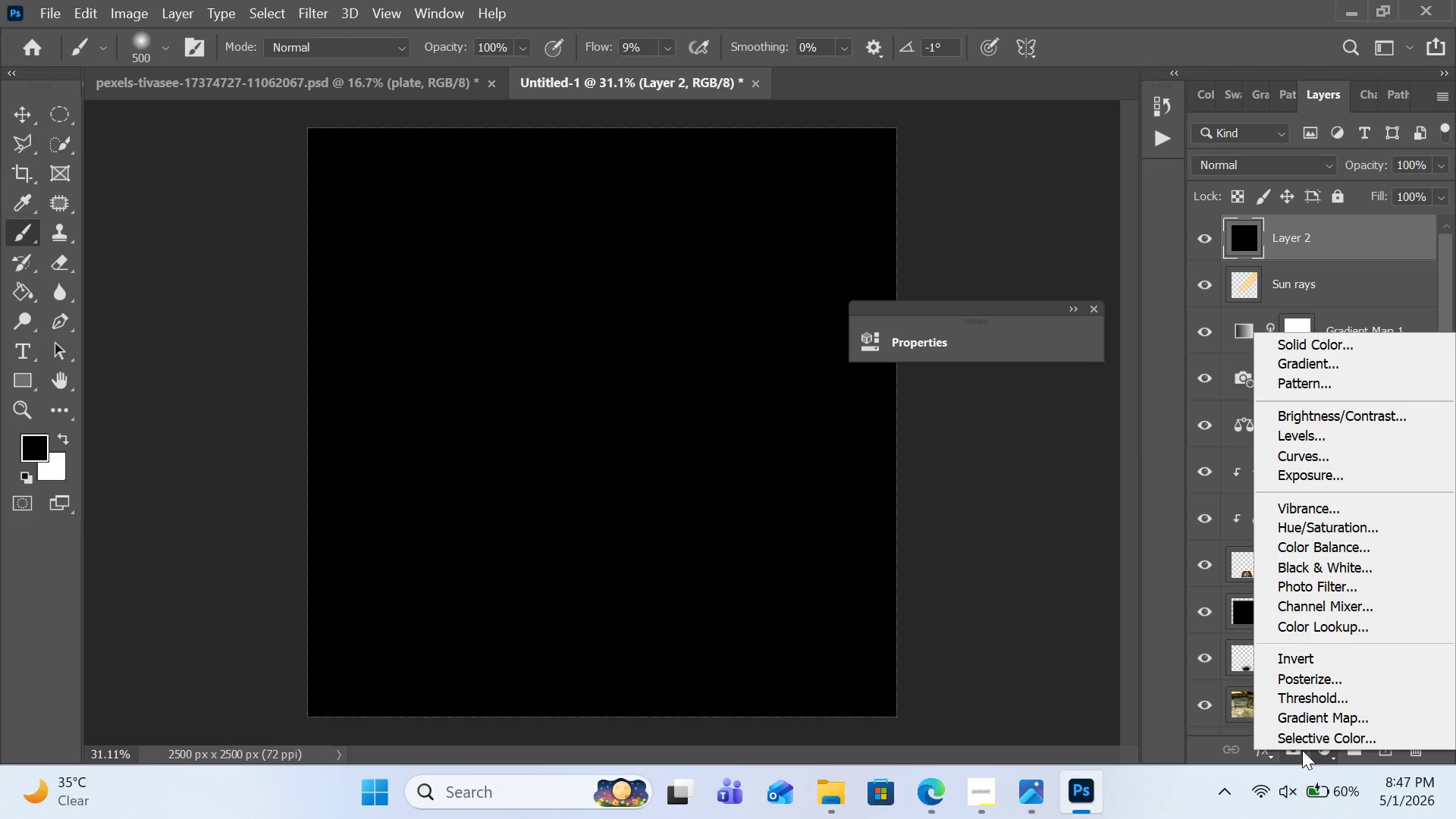 
wait(31.03)
 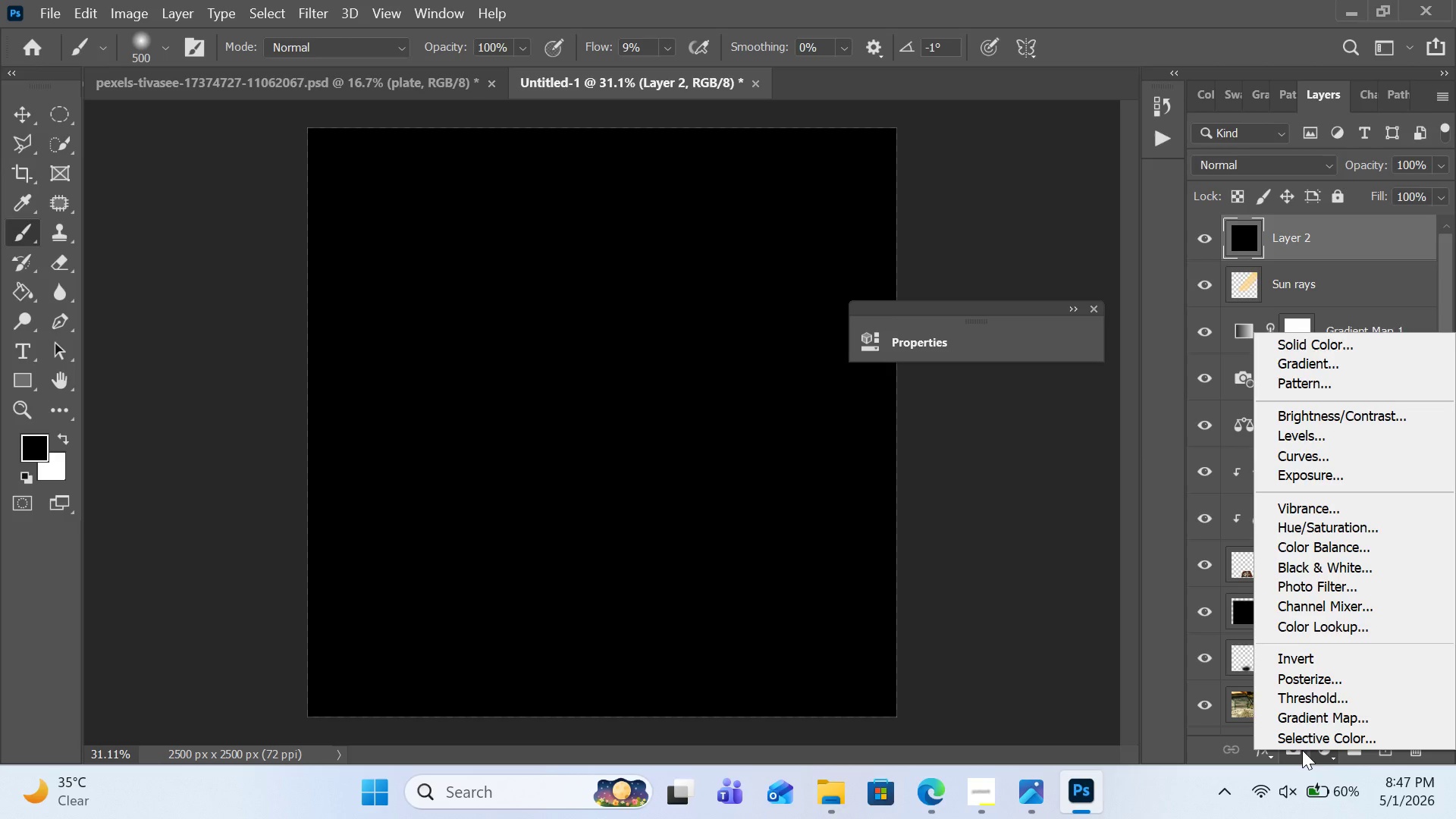 
left_click([1170, 598])
 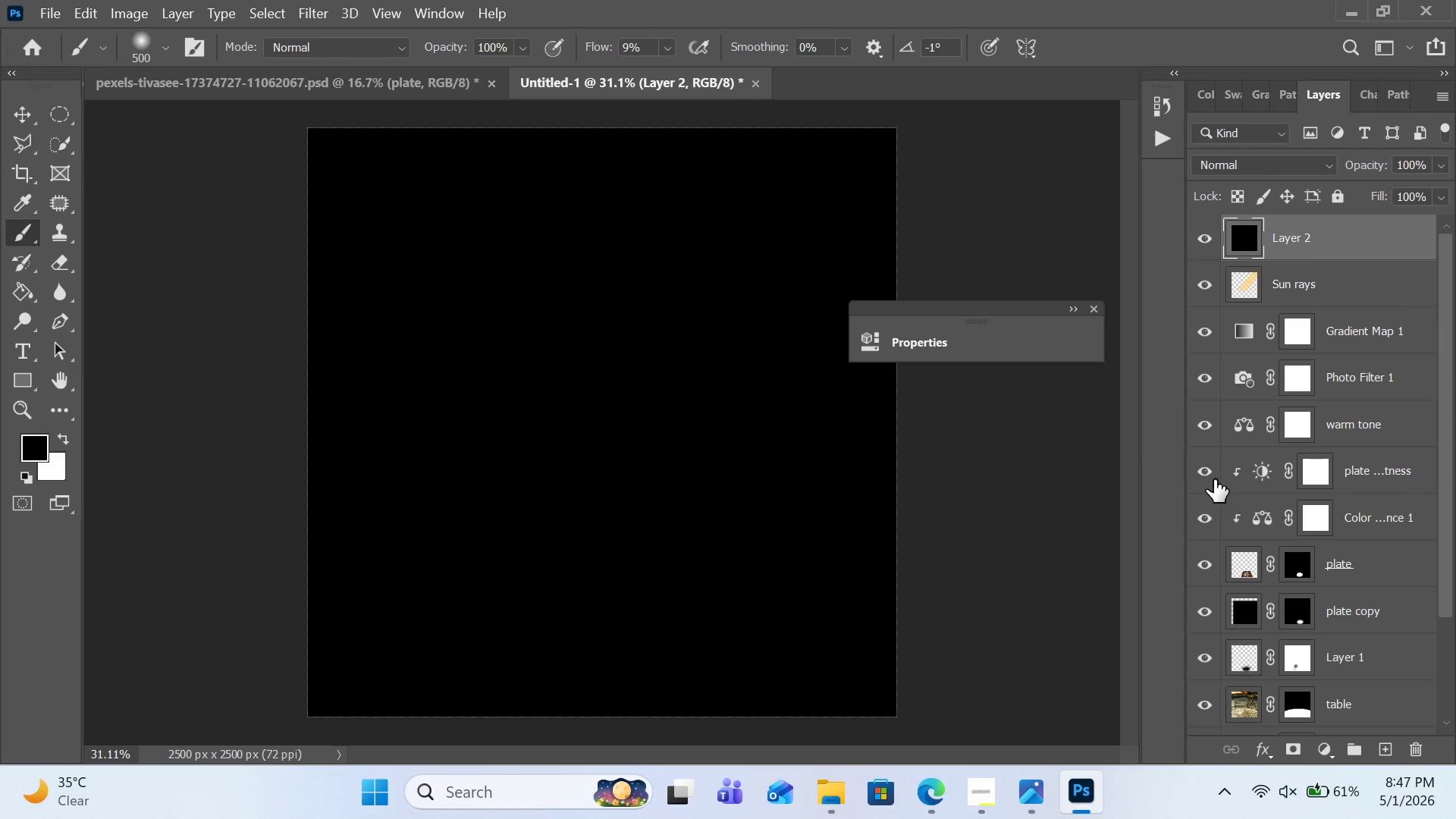 
key(Delete)
 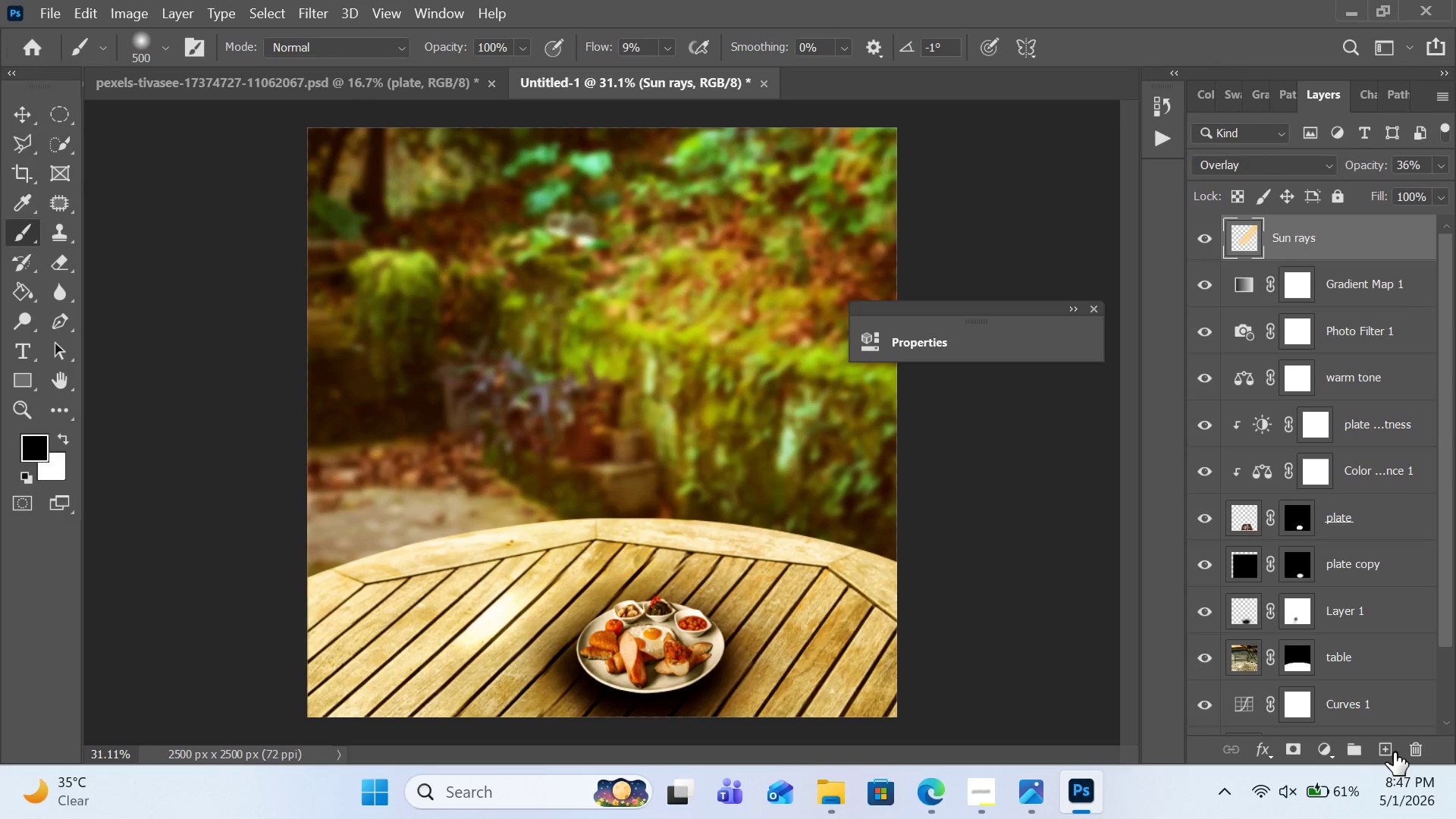 
left_click([1394, 752])
 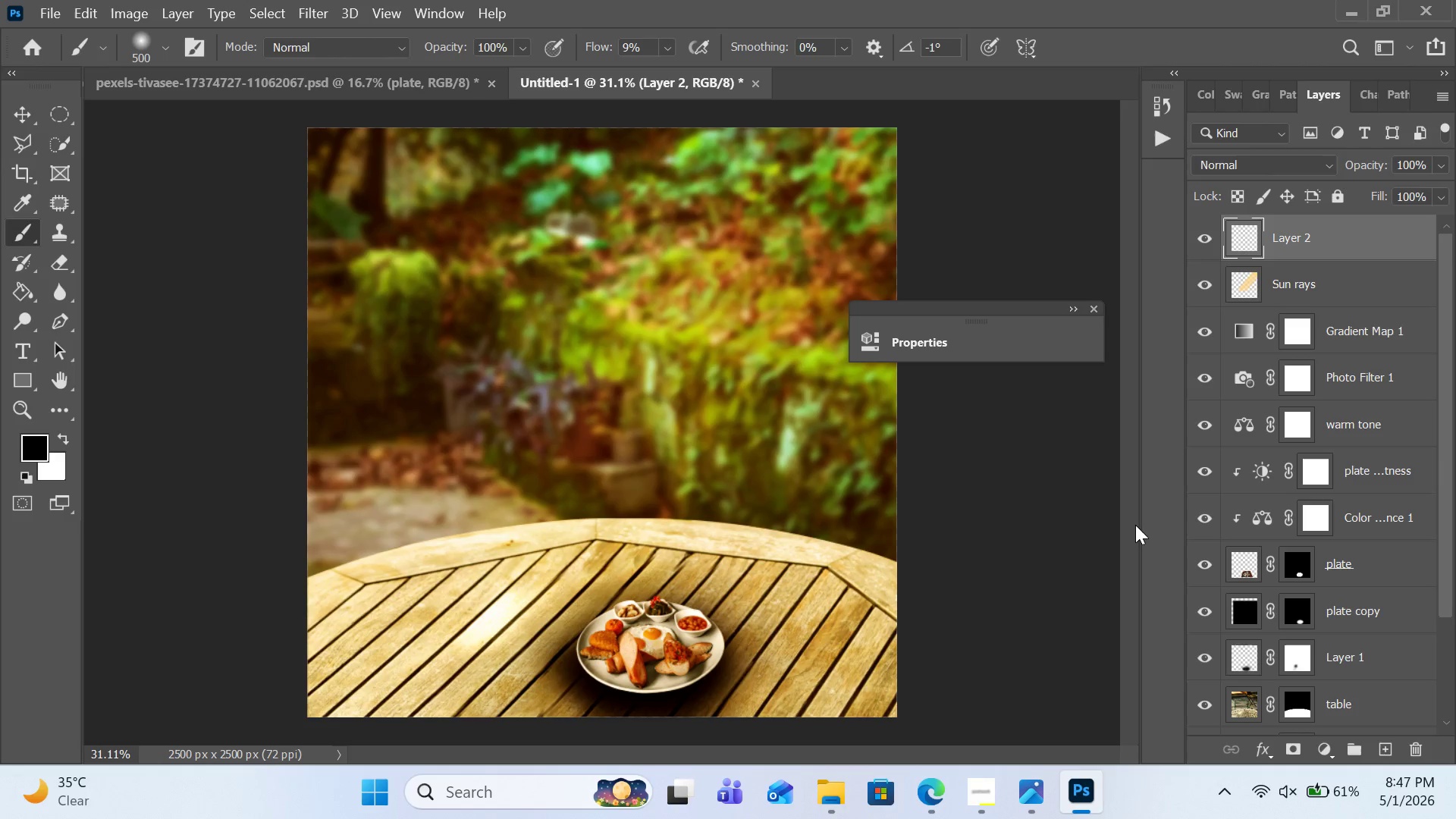 
wait(8.0)
 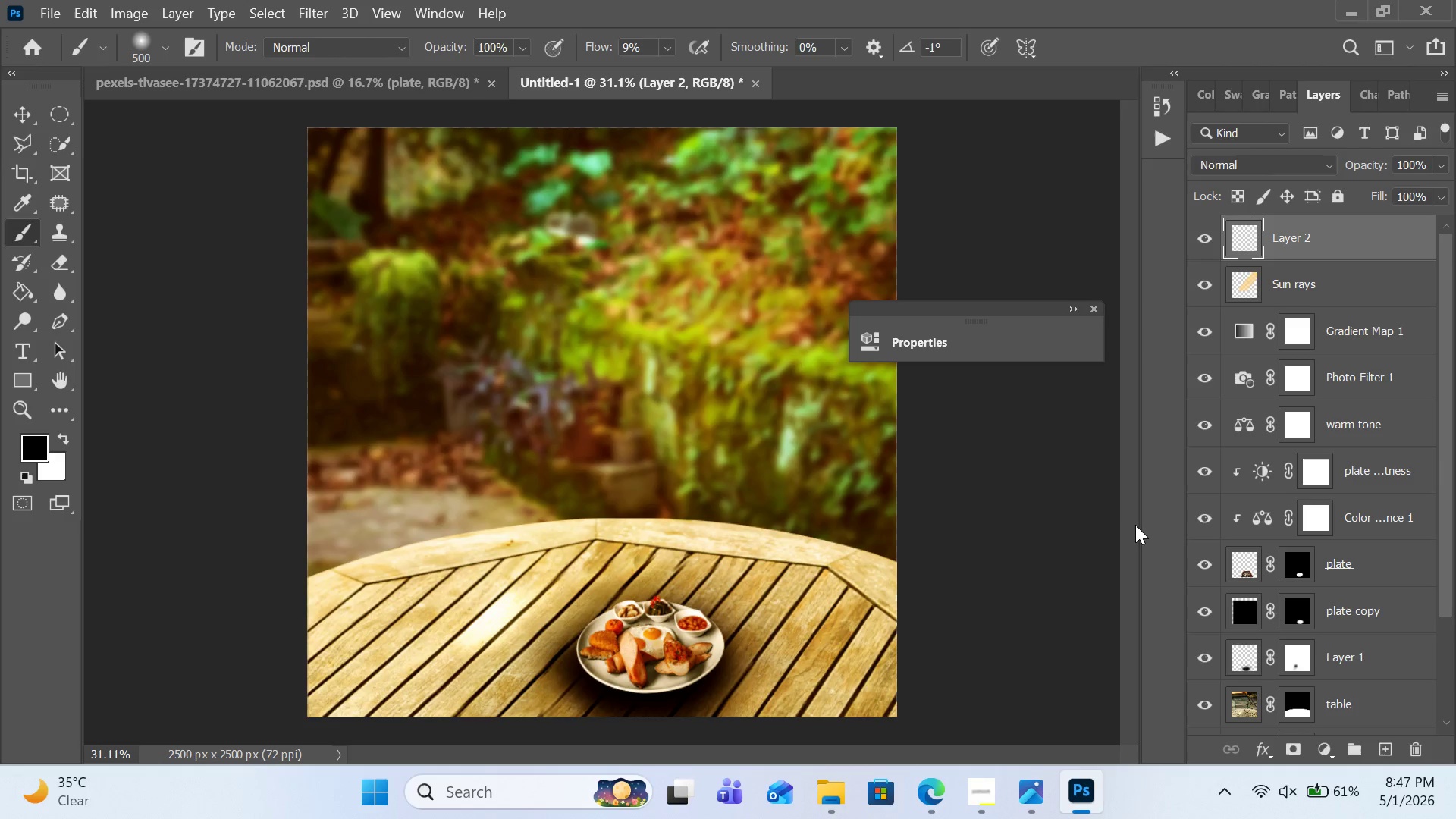 
scroll: coordinate [1269, 516], scroll_direction: down, amount: 1.0
 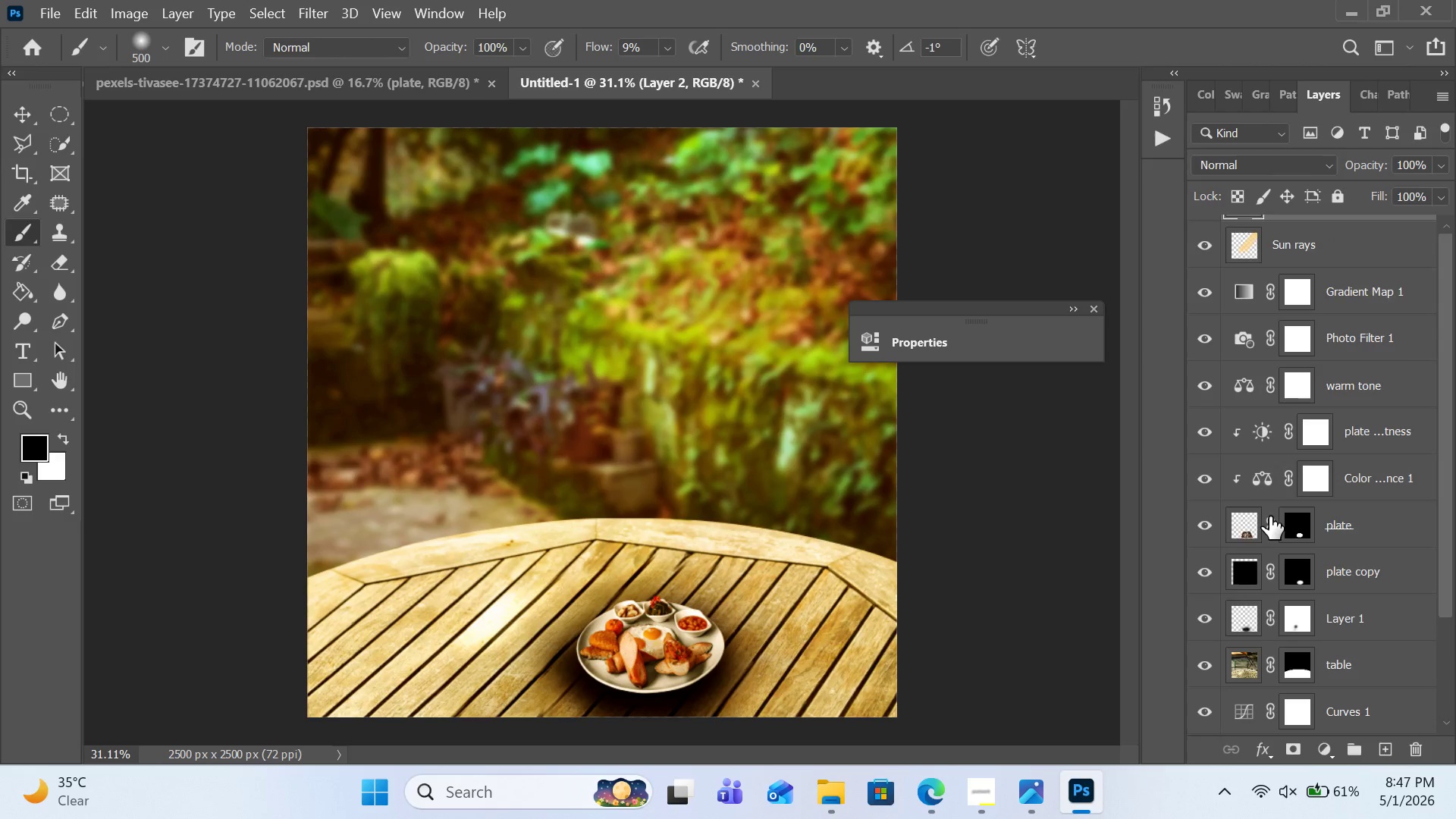 
scroll: coordinate [1269, 516], scroll_direction: up, amount: 5.0
 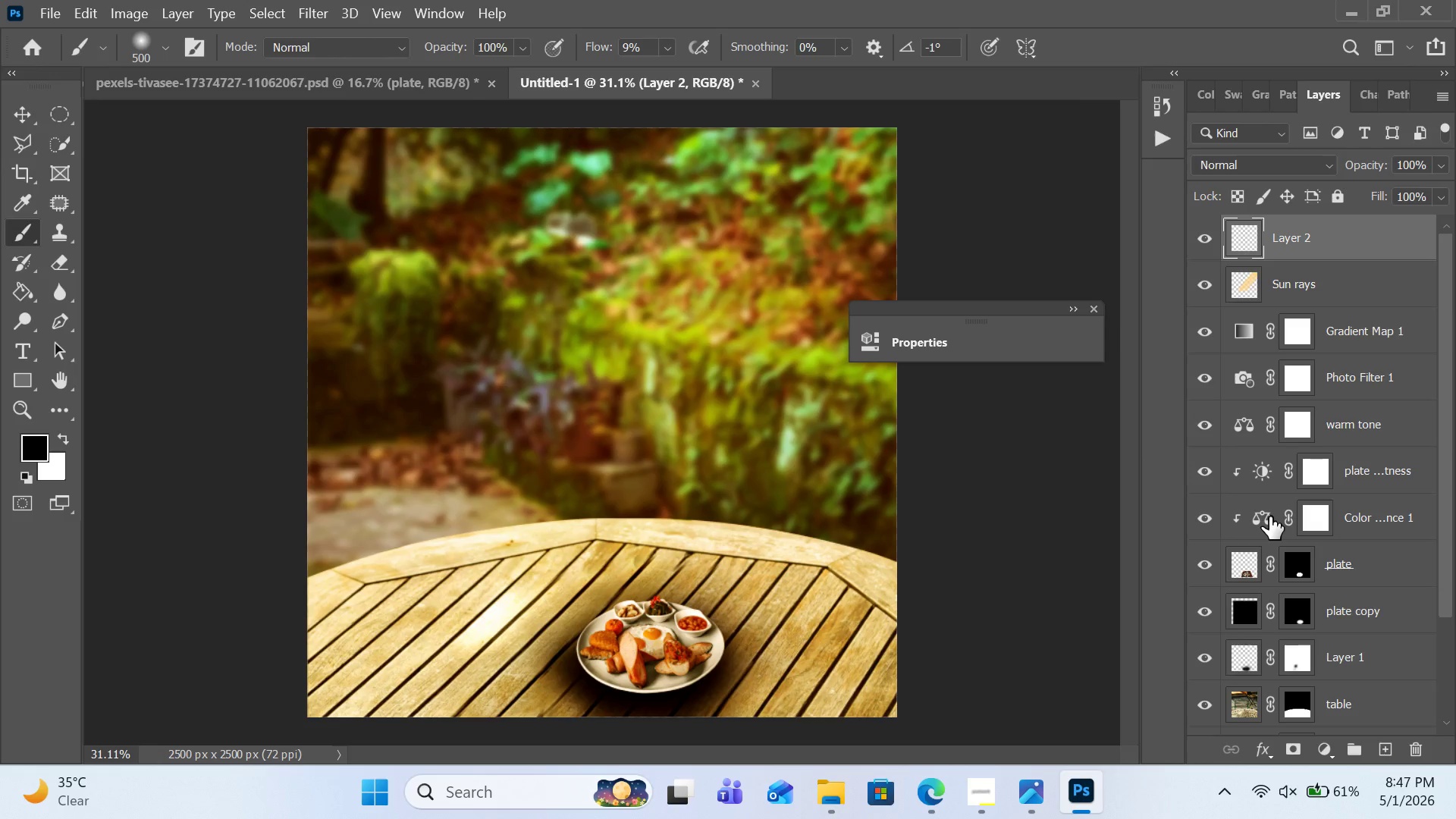 
key(Shift+Backspace)
 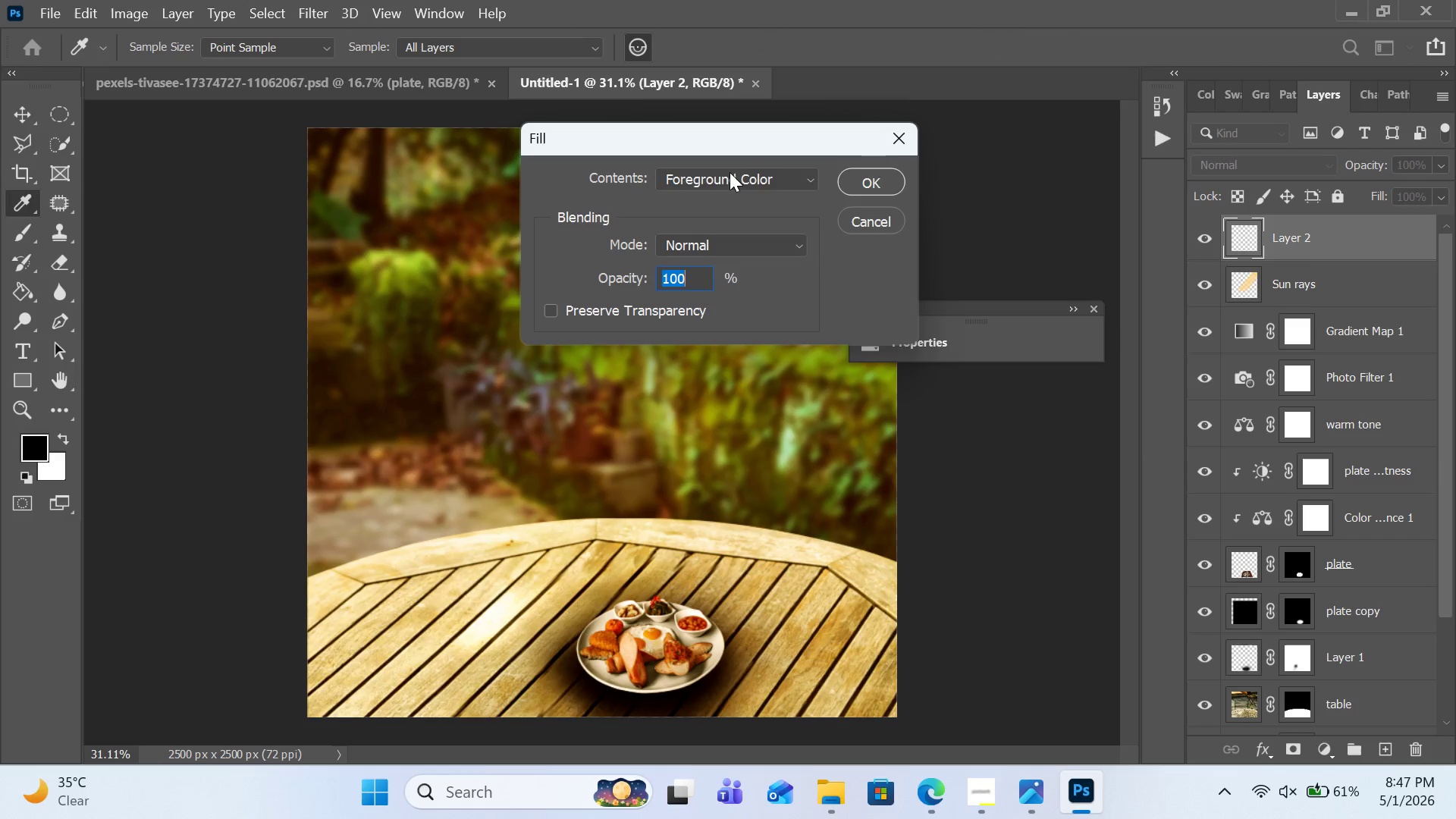 
left_click([730, 178])
 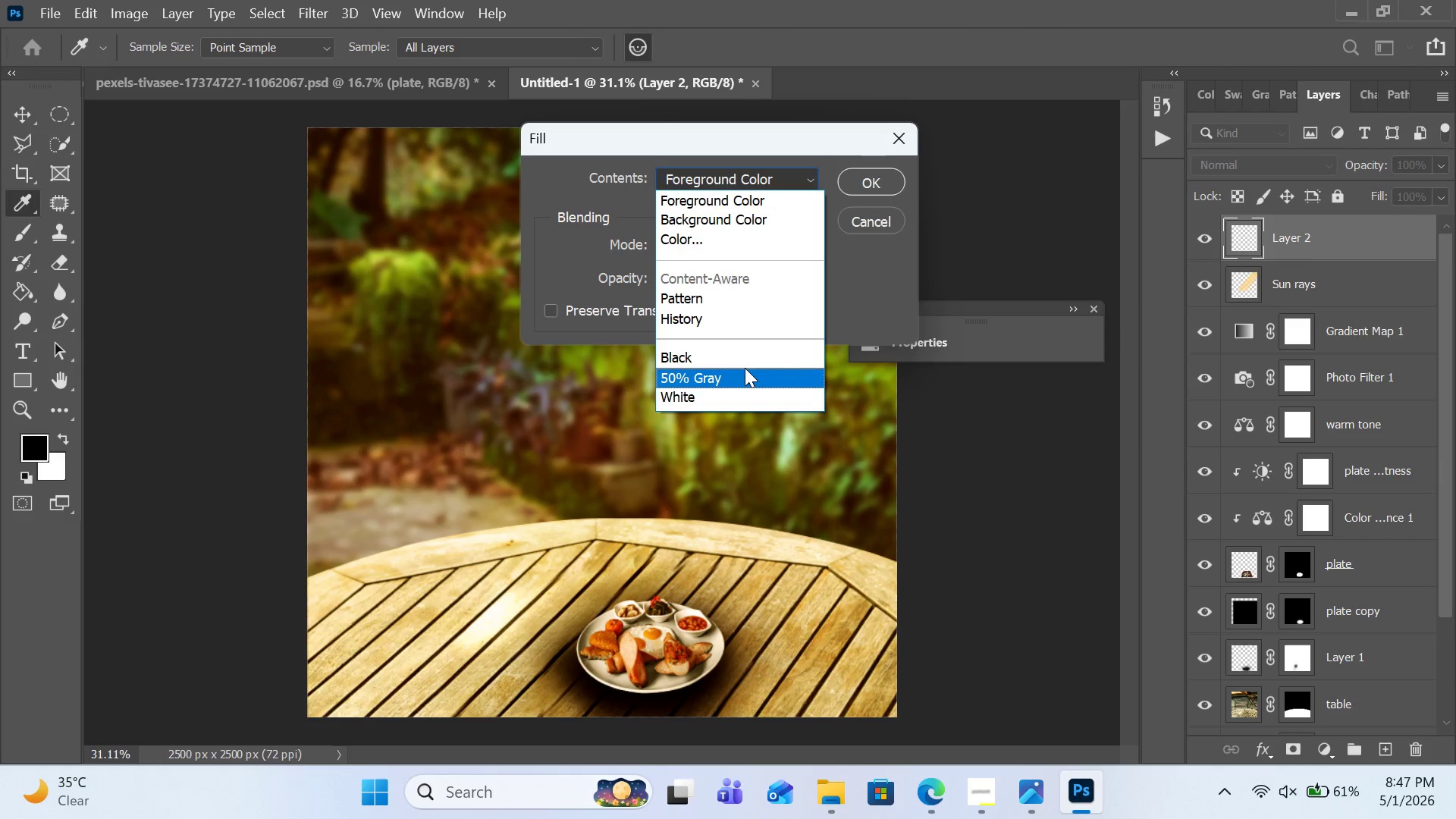 
left_click([745, 368])
 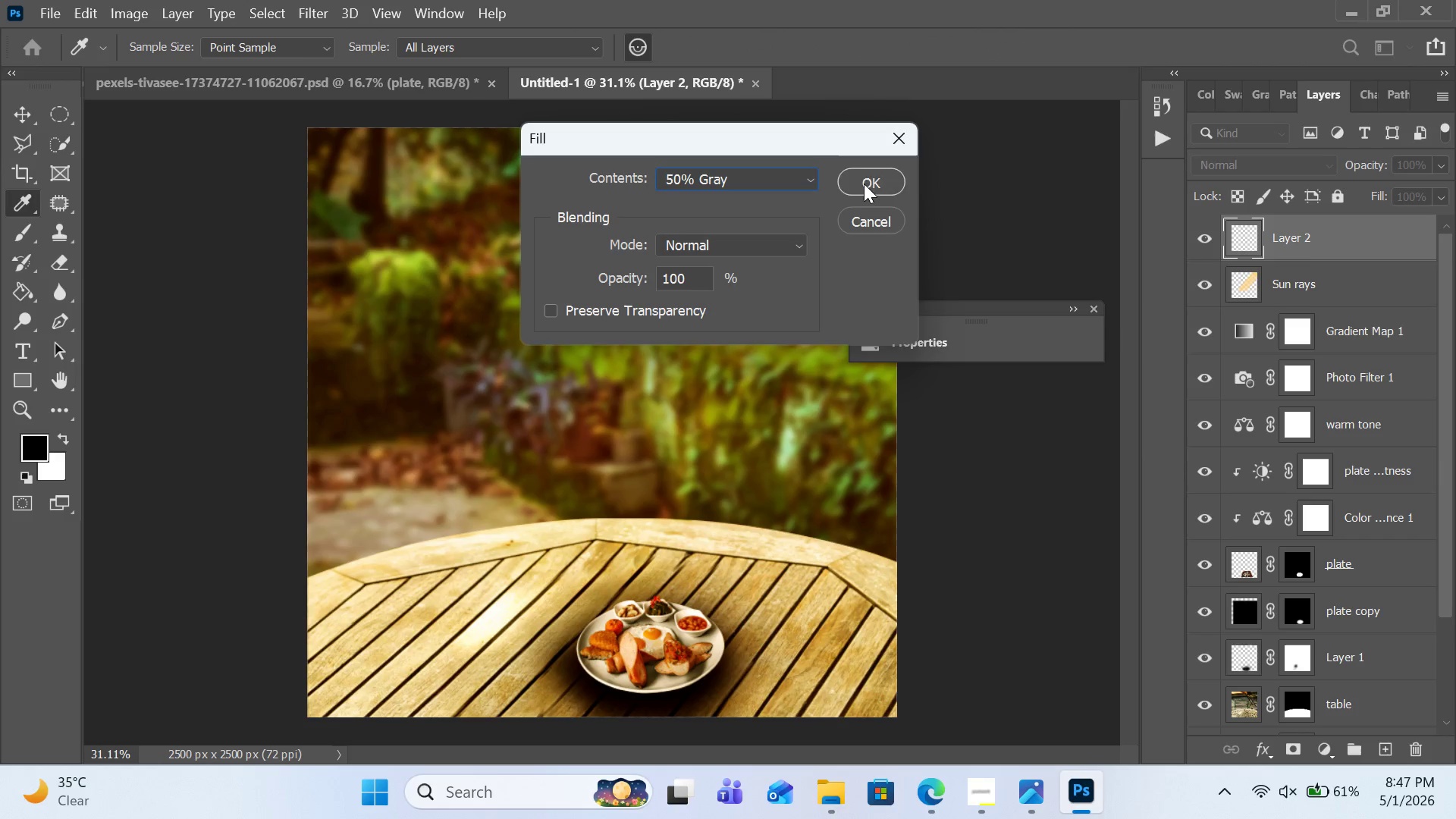 
double_click([864, 184])
 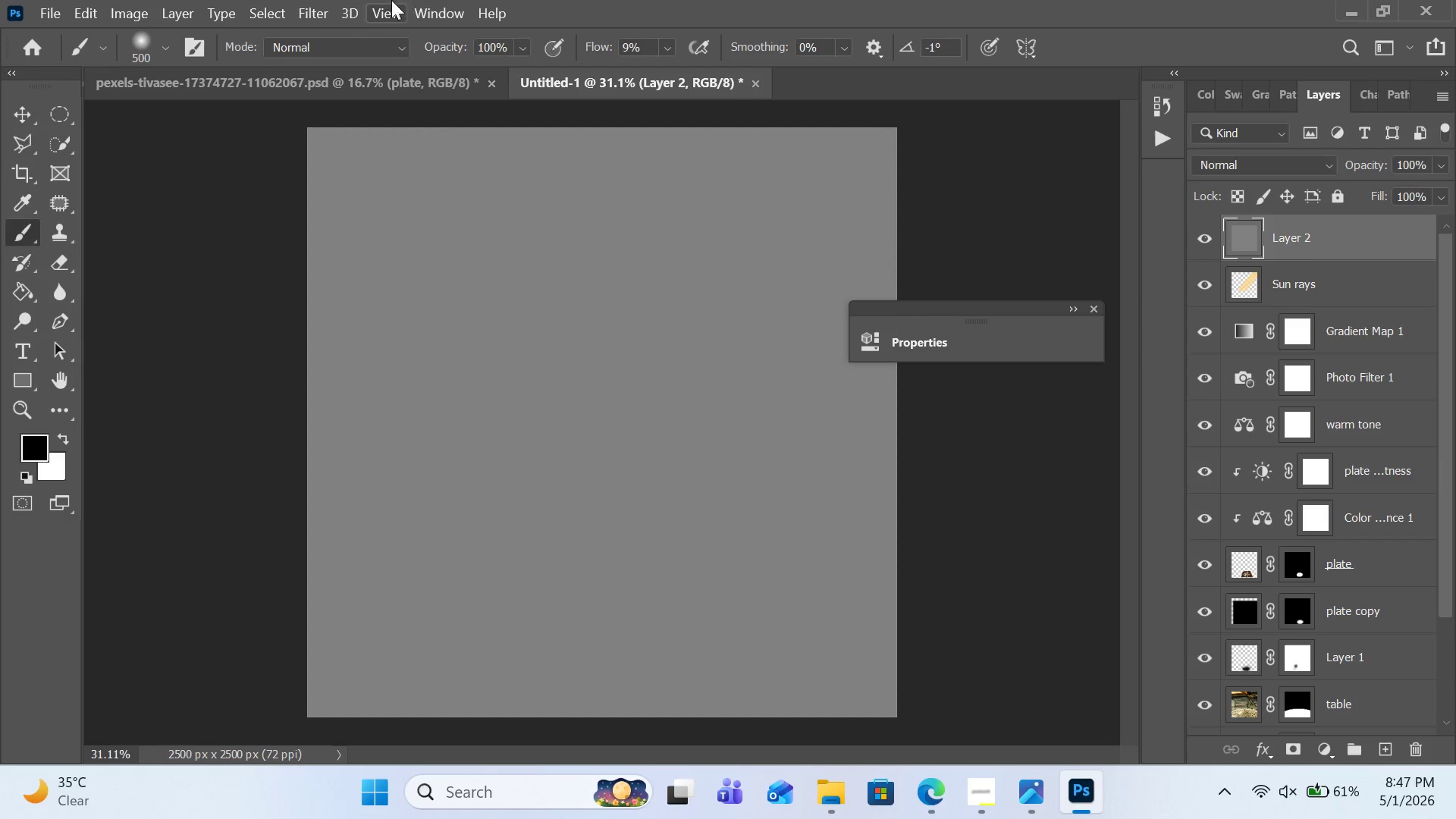 
wait(5.28)
 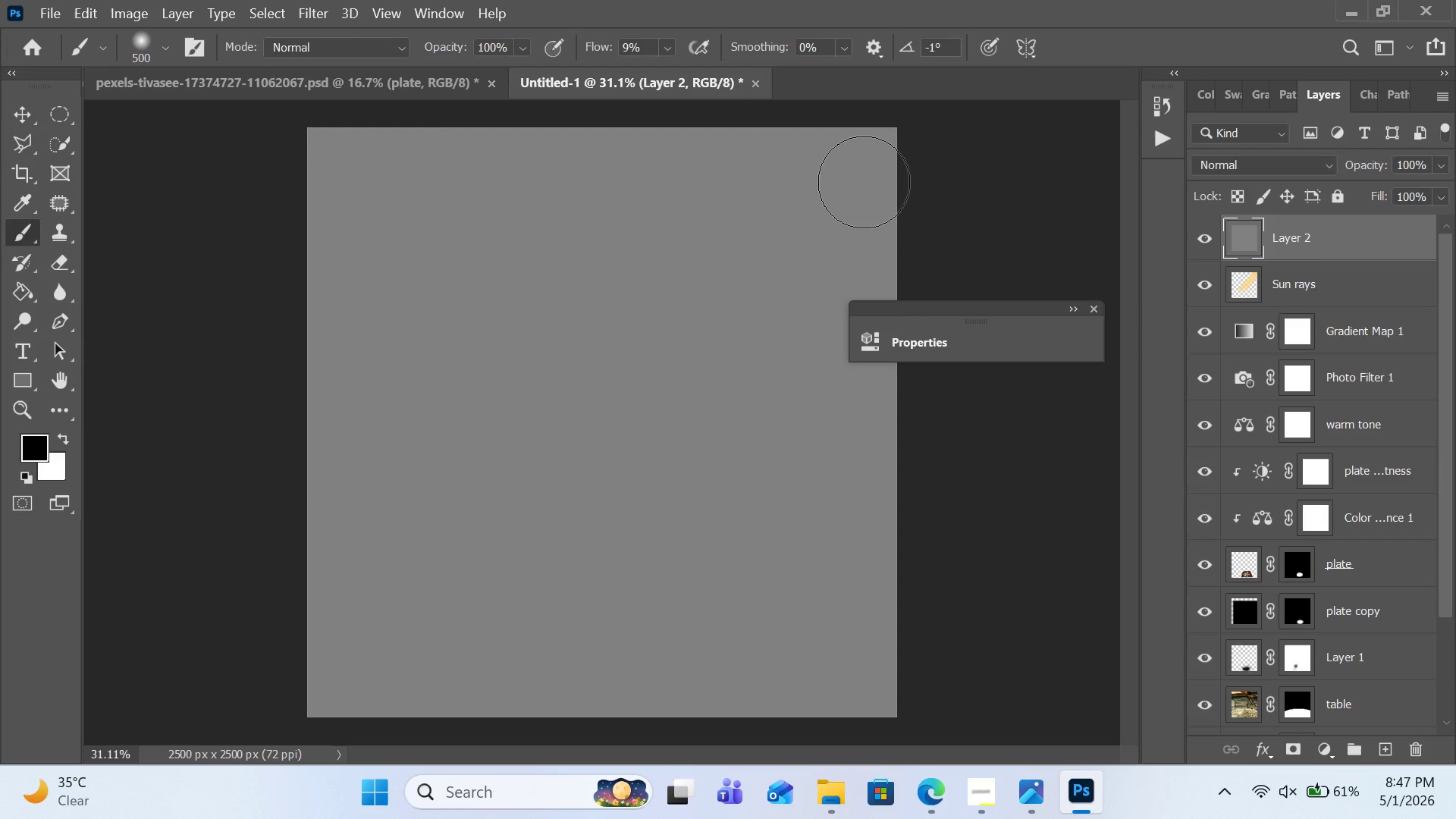 
left_click([326, 6])
 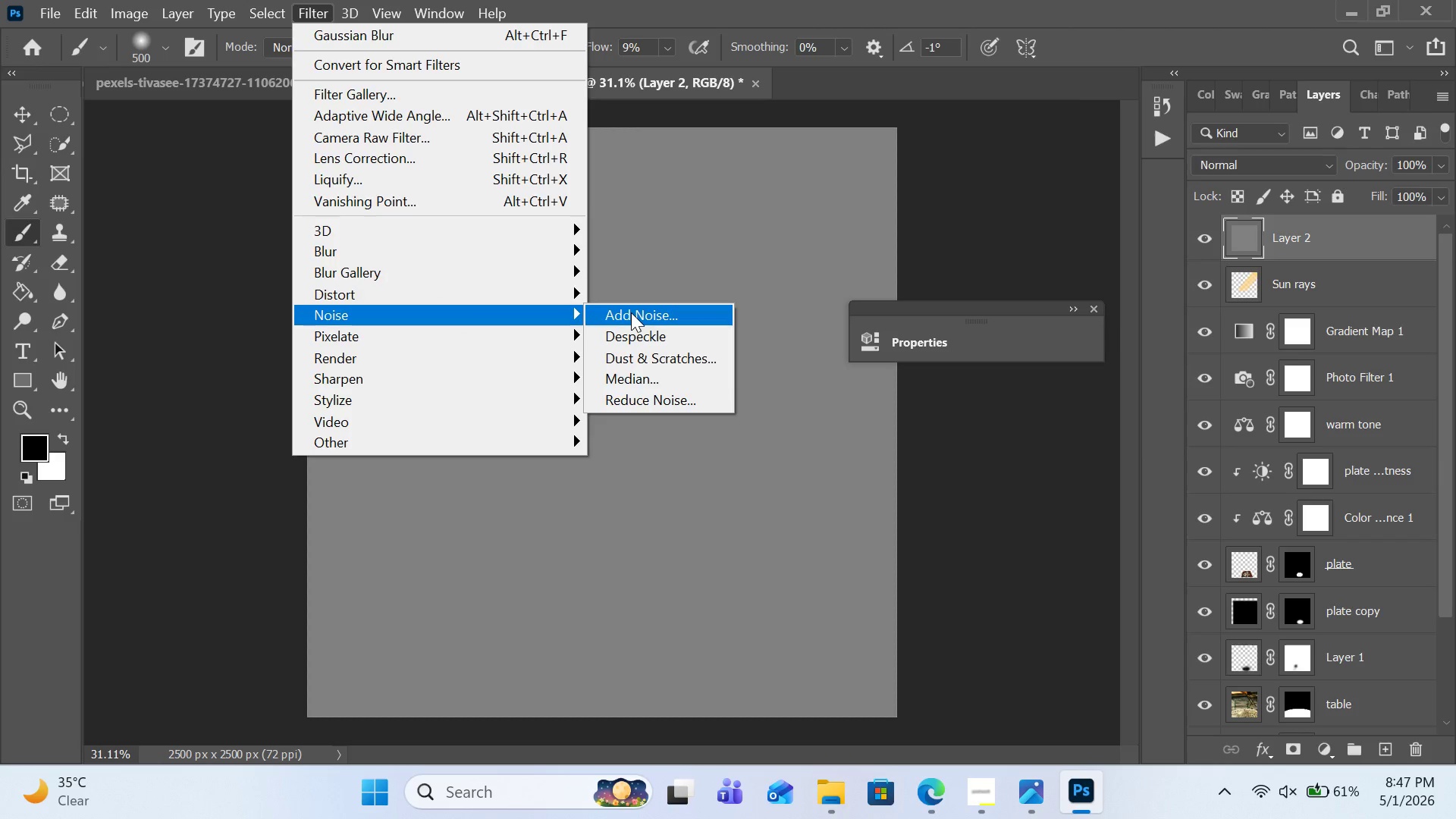 
left_click([631, 312])
 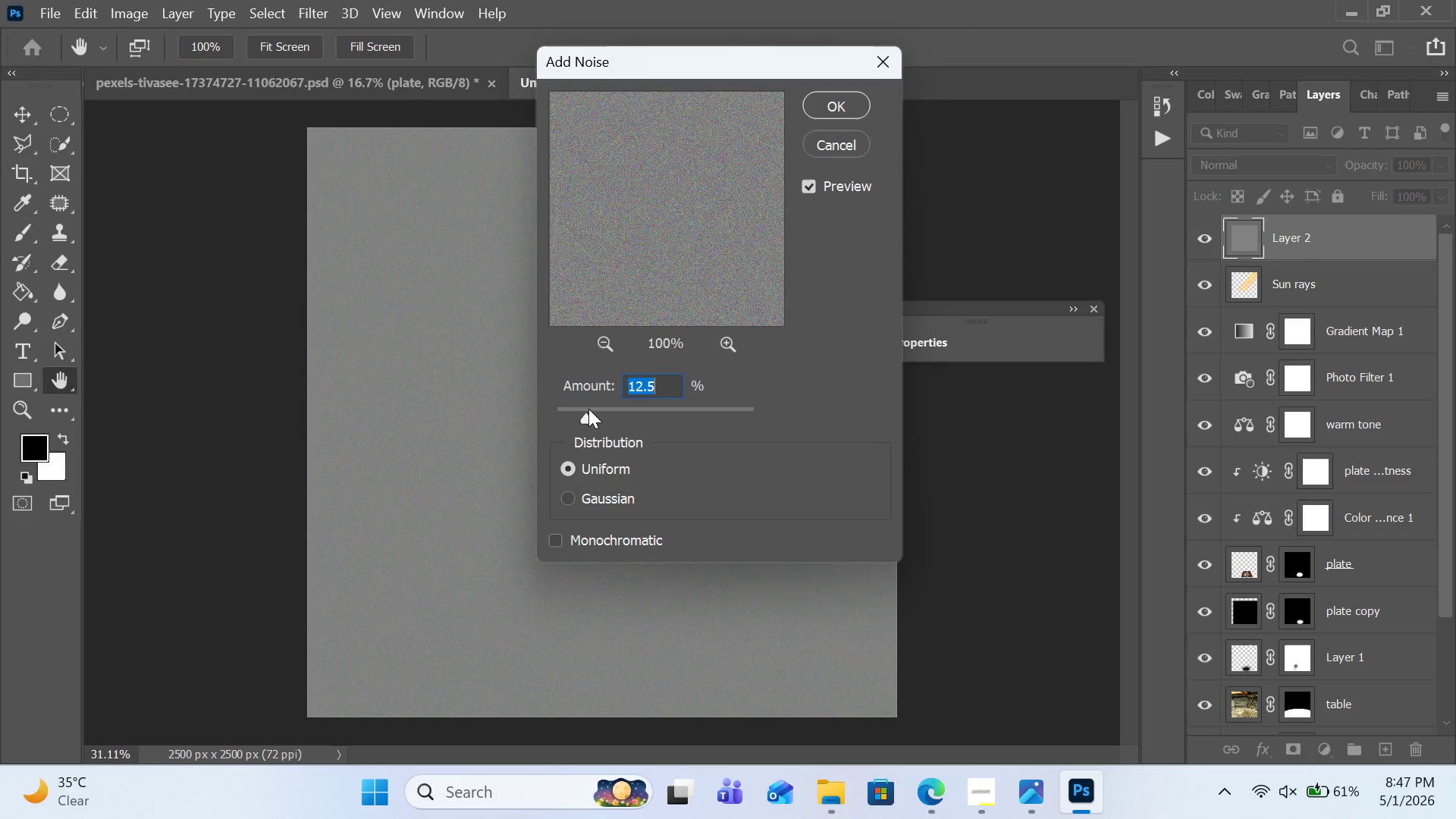 
left_click([574, 413])
 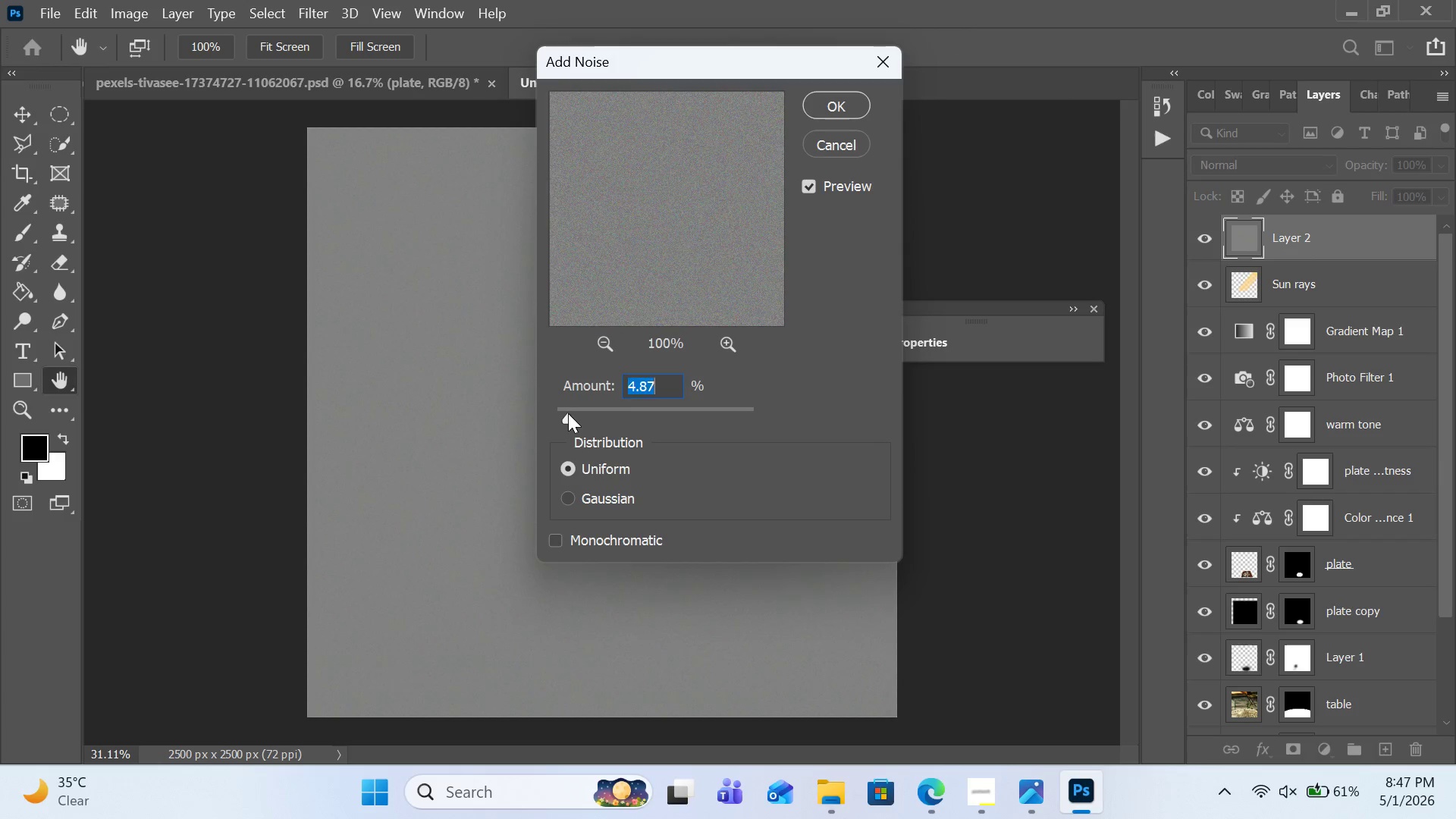 
left_click([568, 413])
 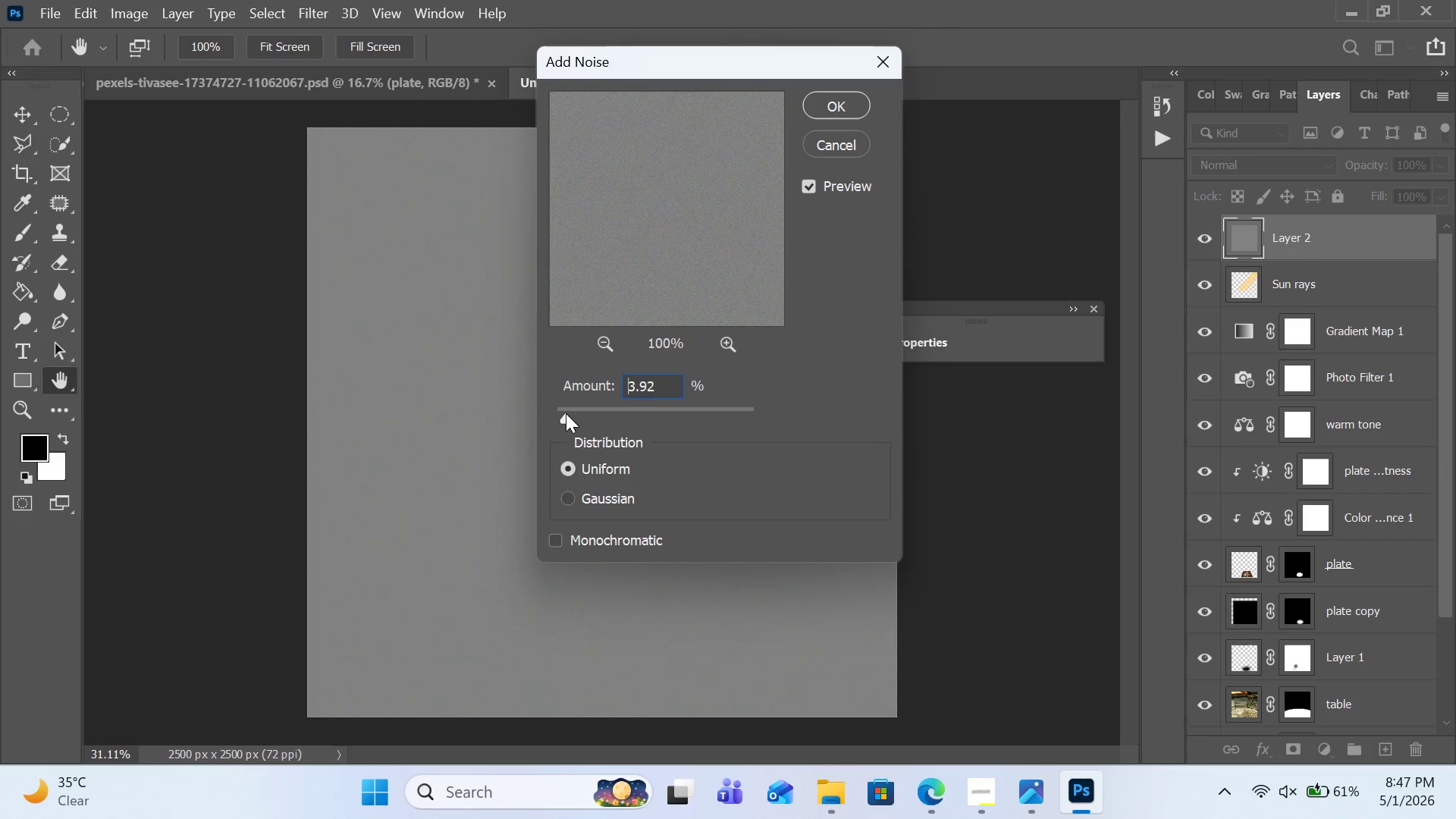 
left_click([566, 413])
 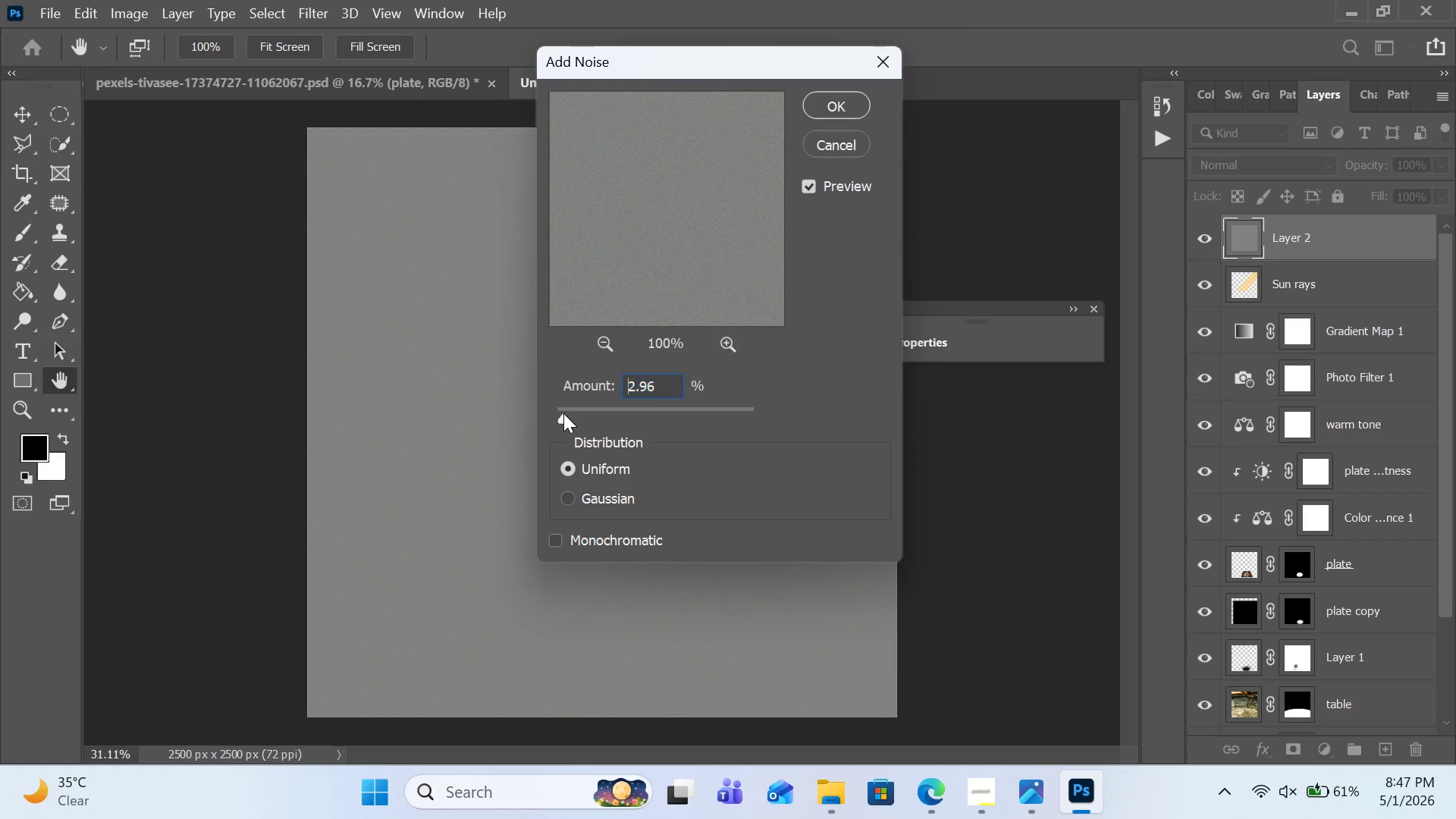 
left_click([563, 413])
 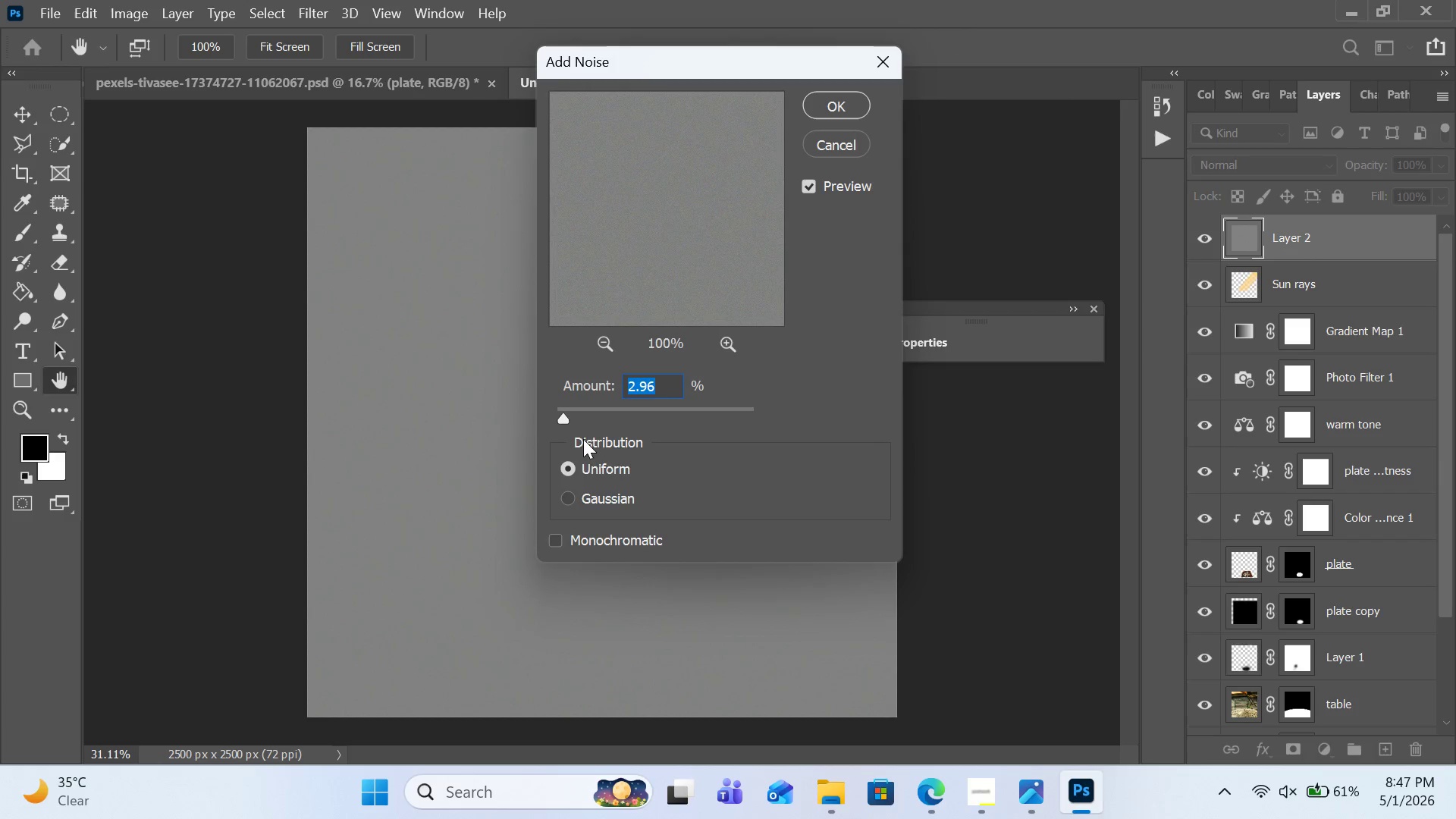 
left_click([588, 491])
 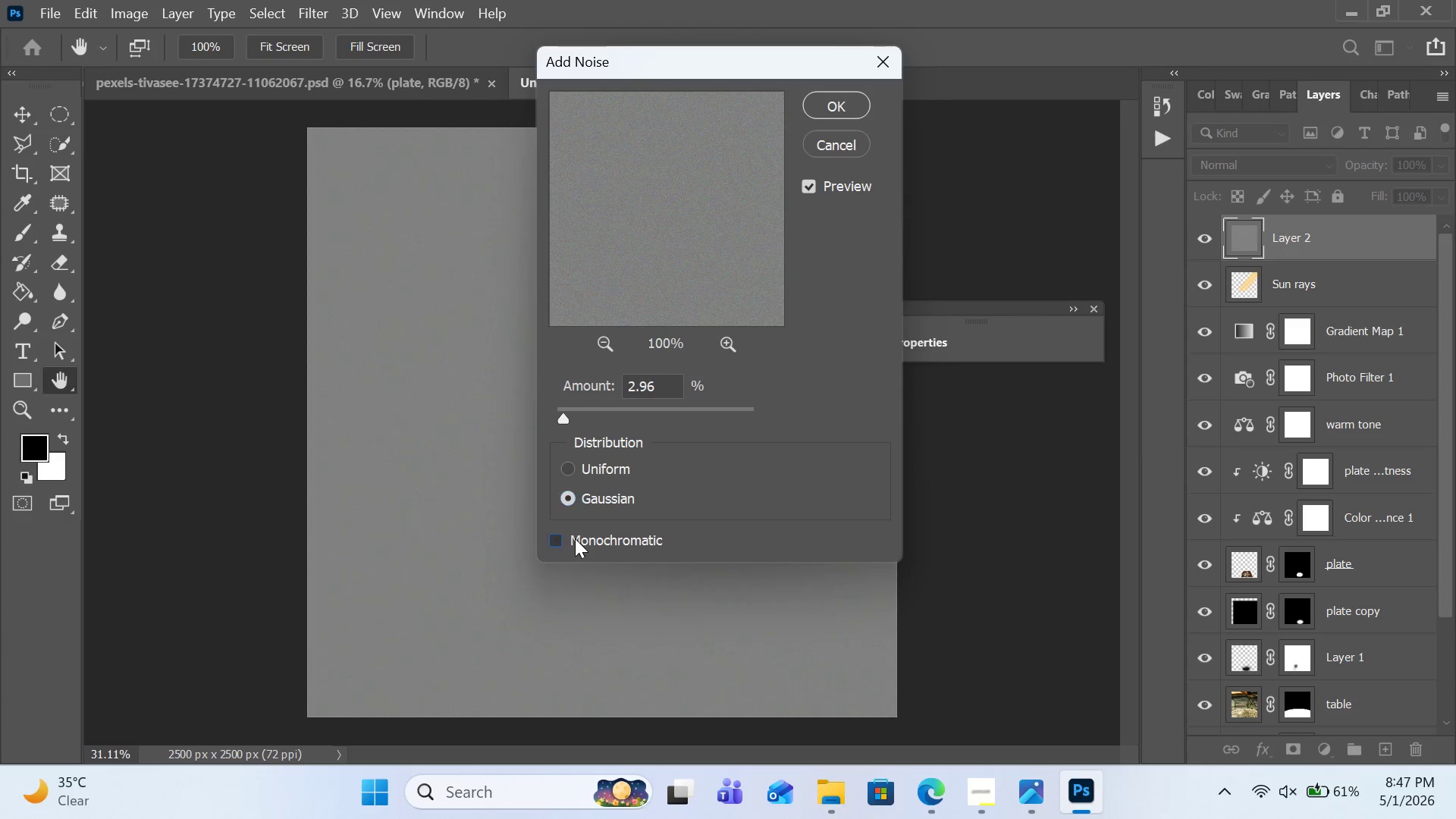 
left_click([575, 538])
 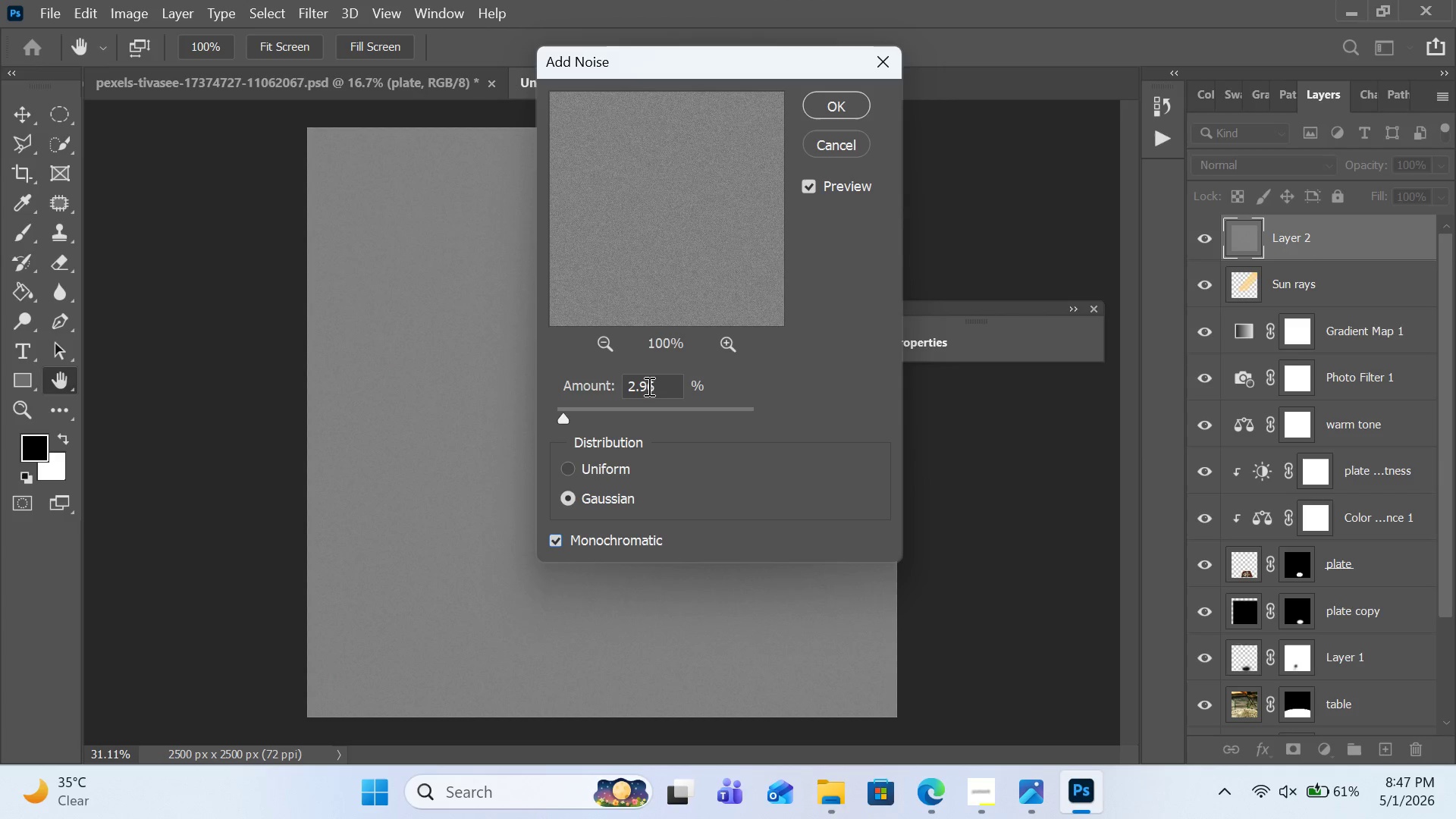 
left_click([651, 386])
 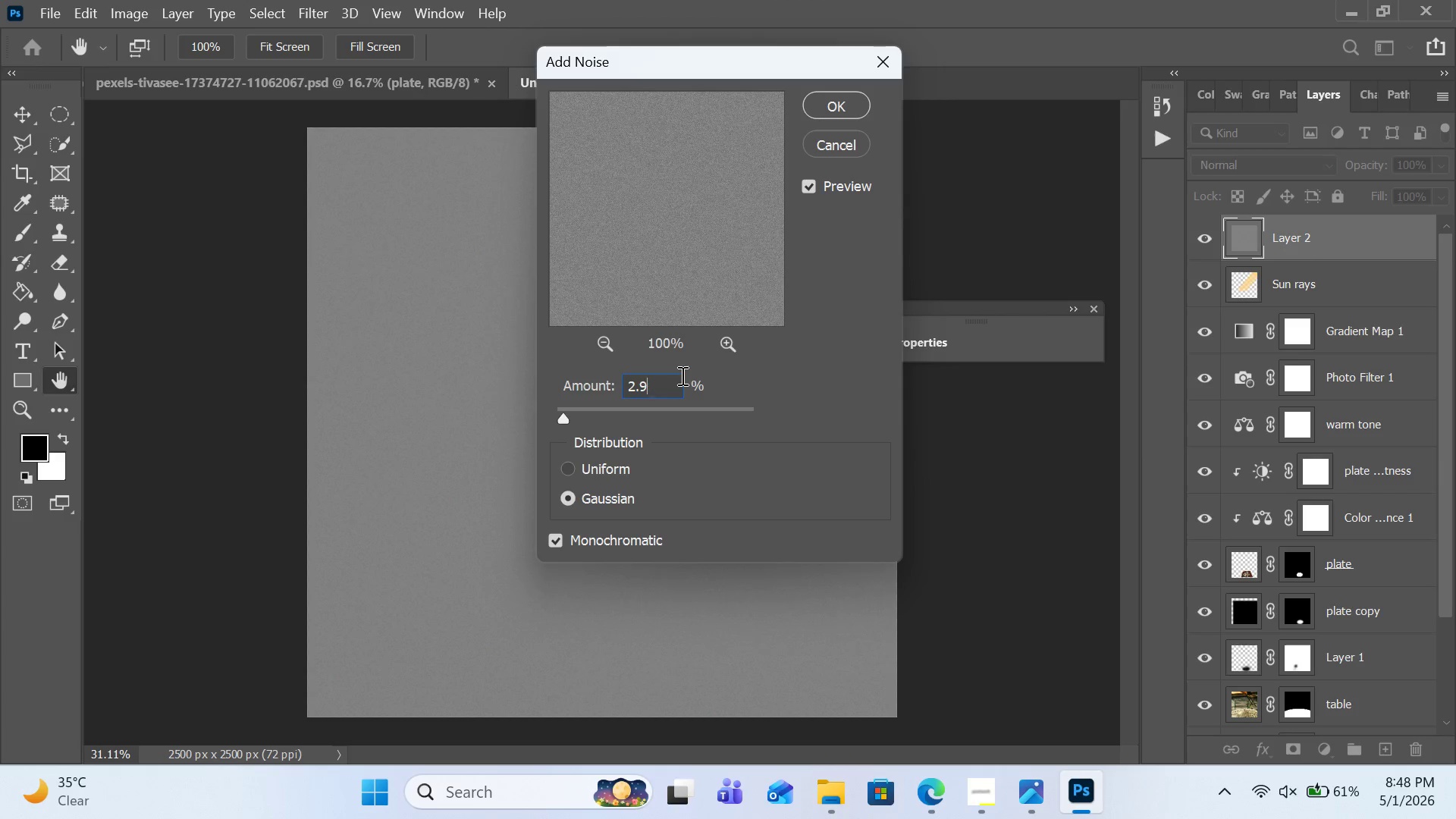 
key(Backspace)
 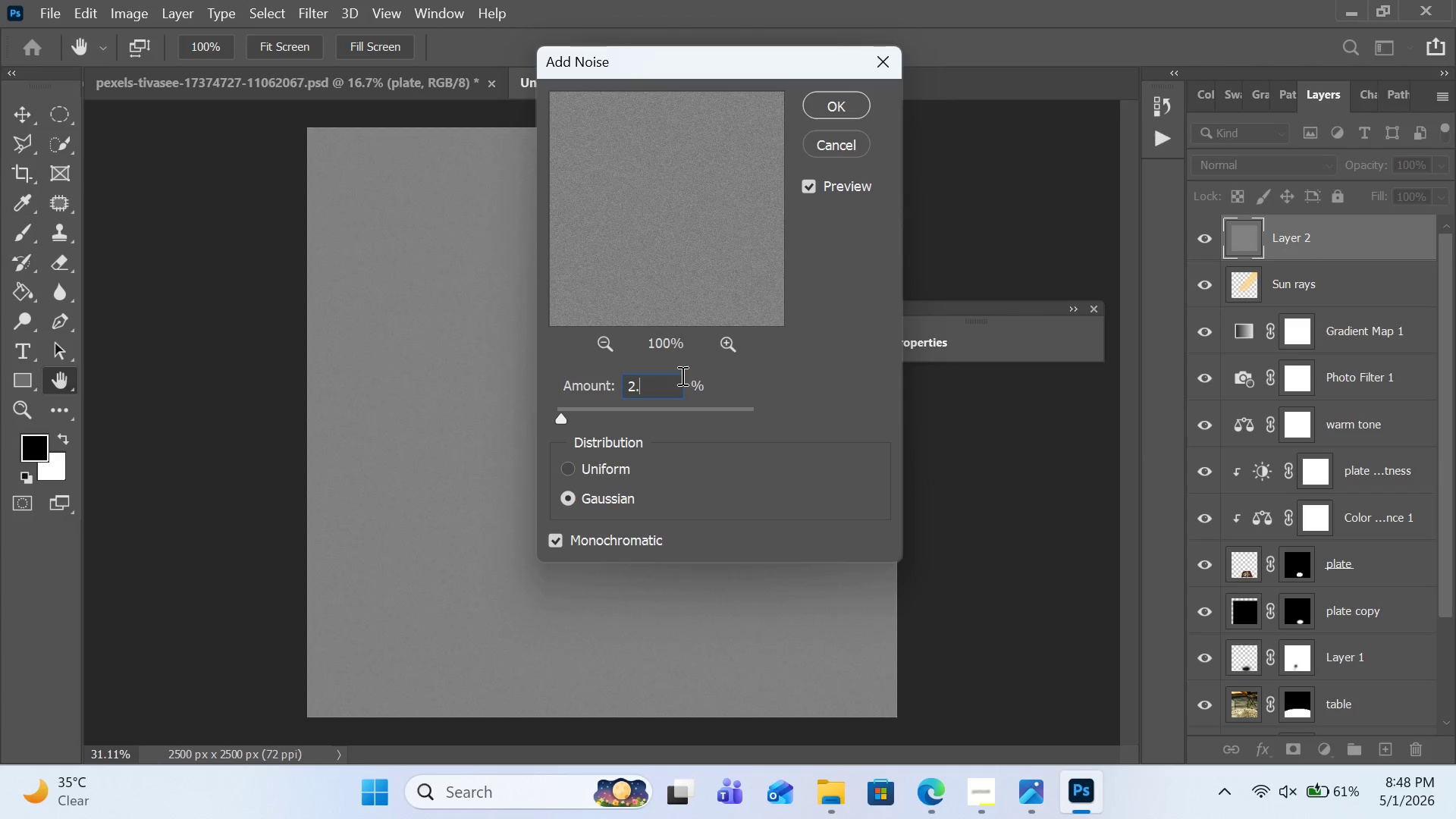 
key(Backspace)
 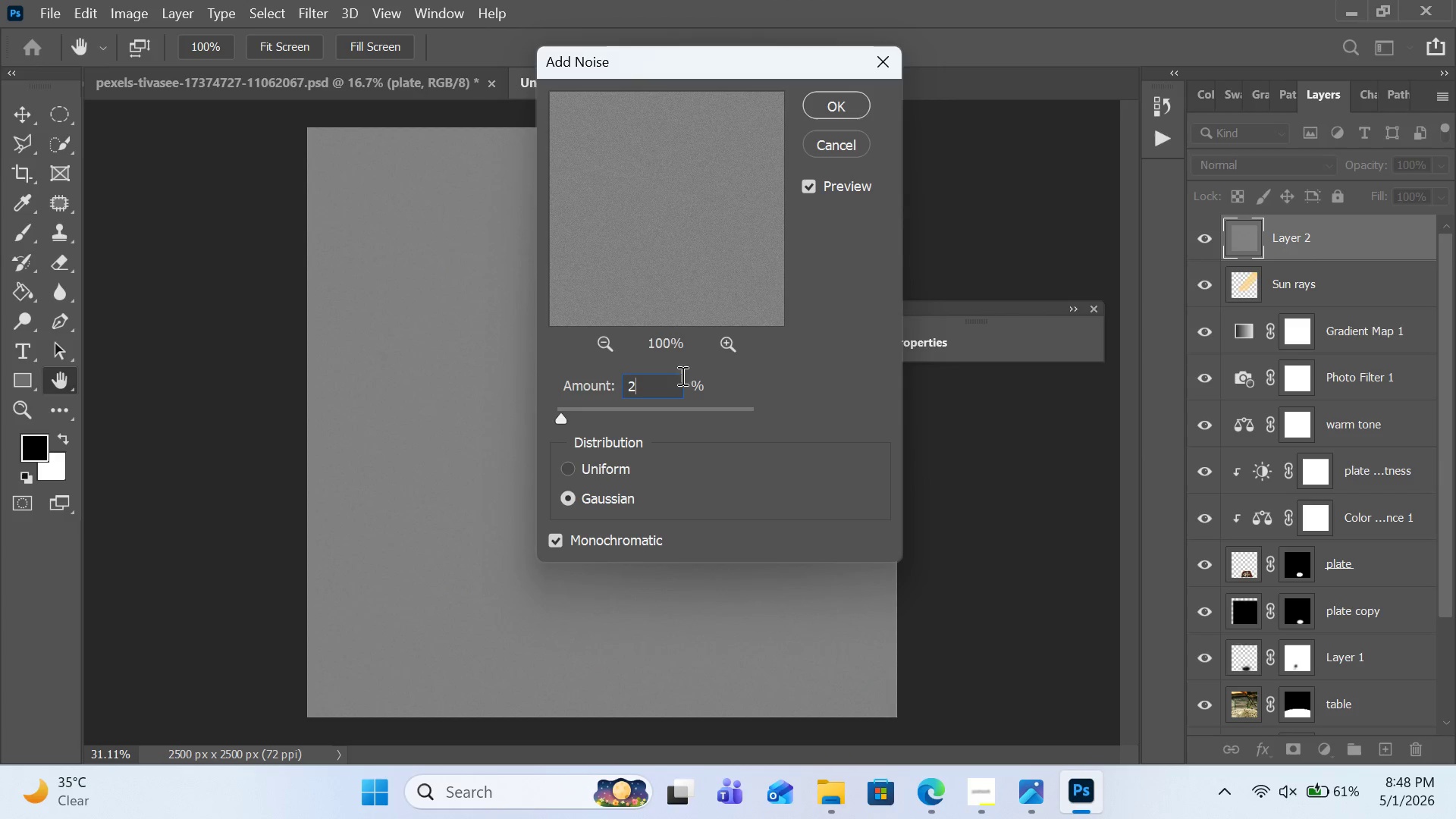 
key(Backspace)
 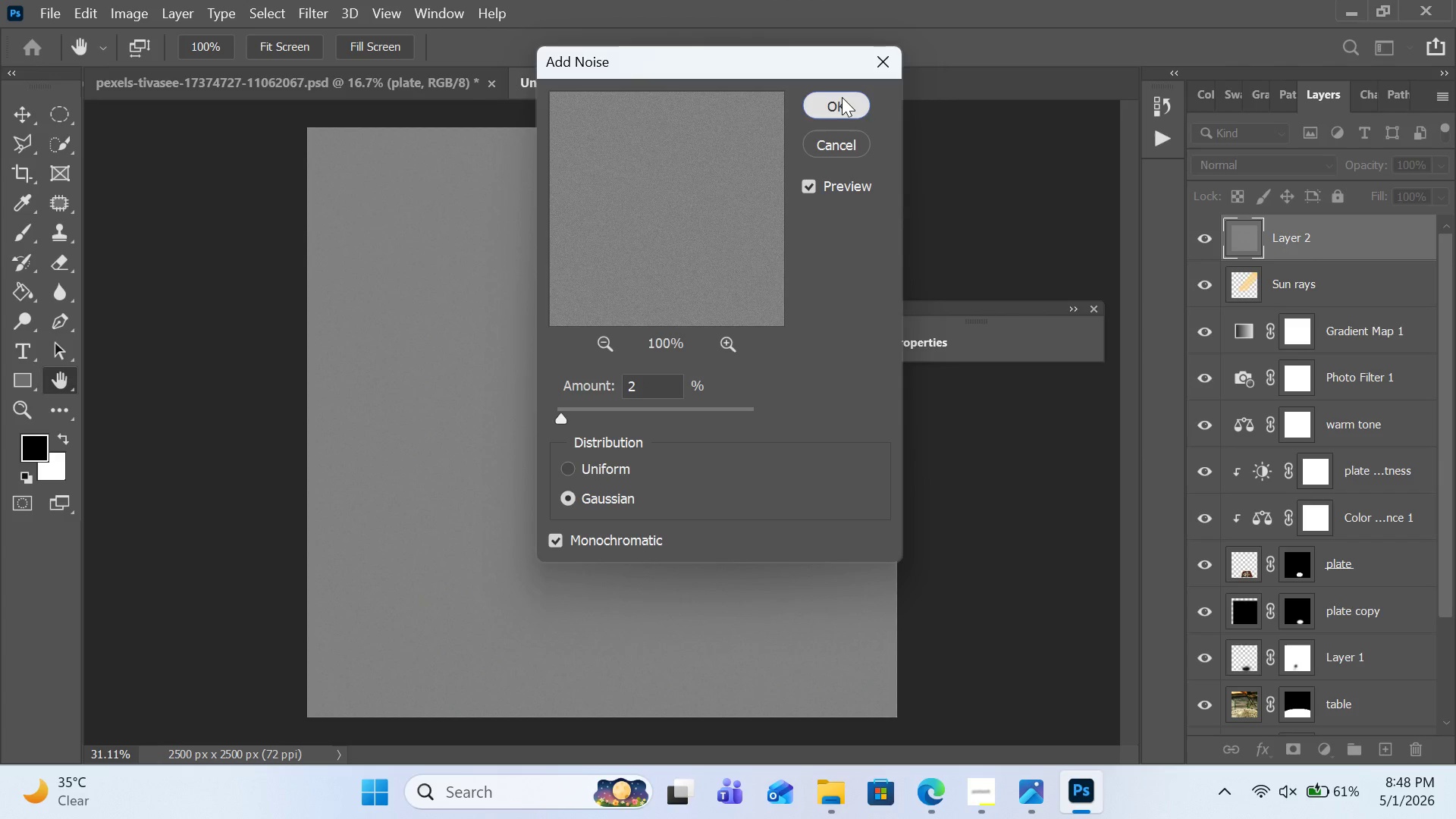 
left_click([842, 97])
 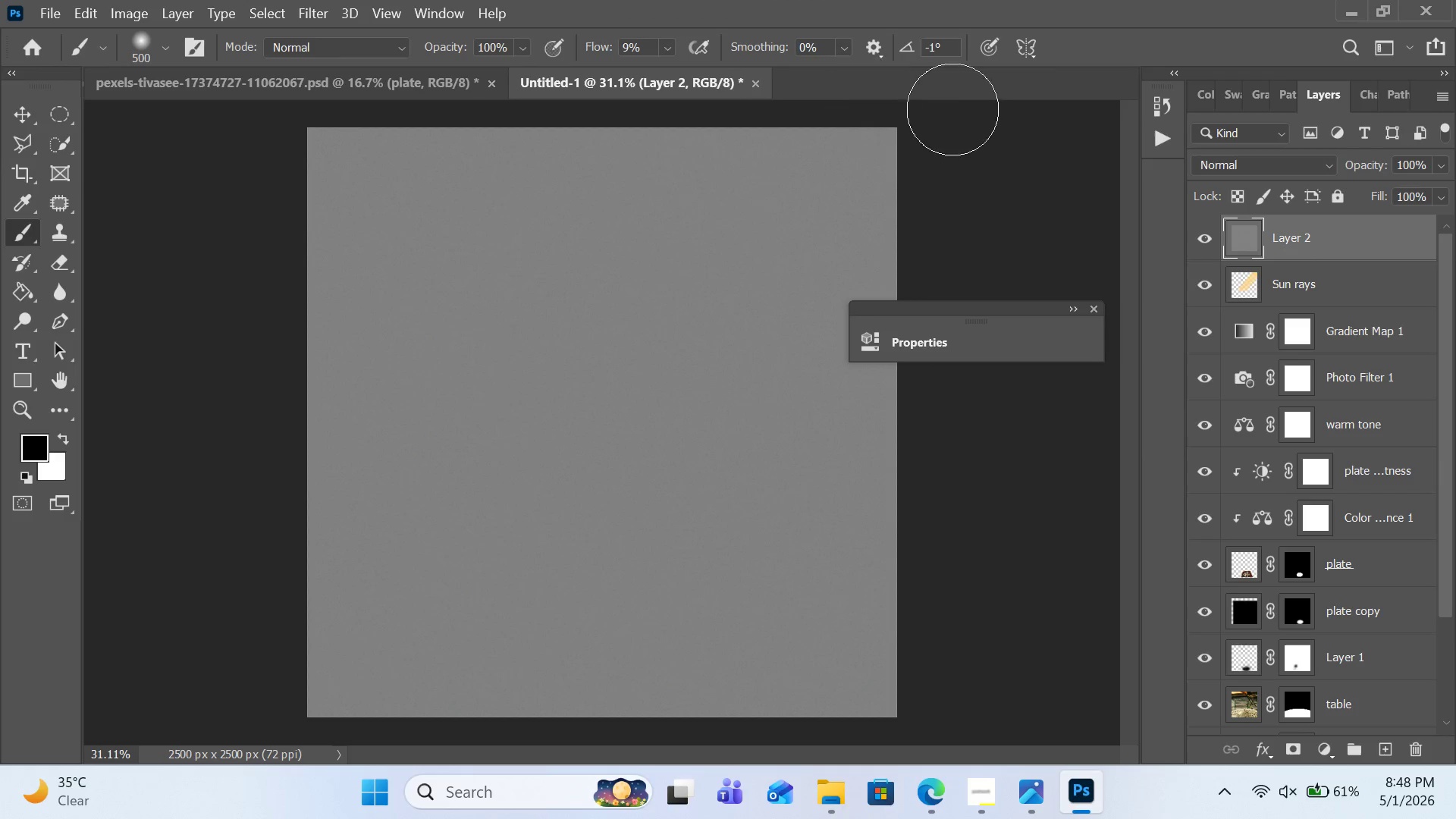 
left_click([1229, 158])
 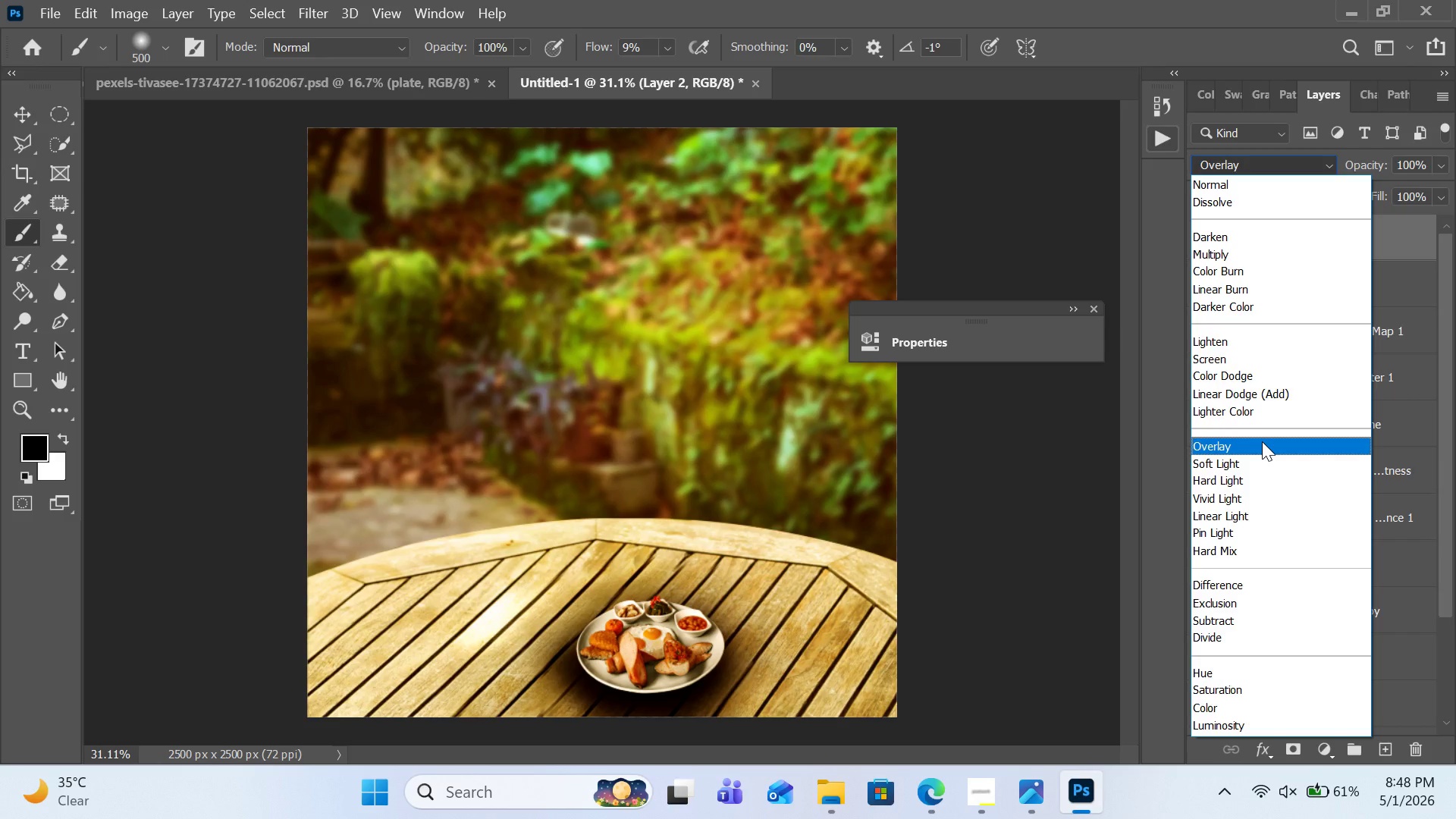 
left_click([1262, 441])
 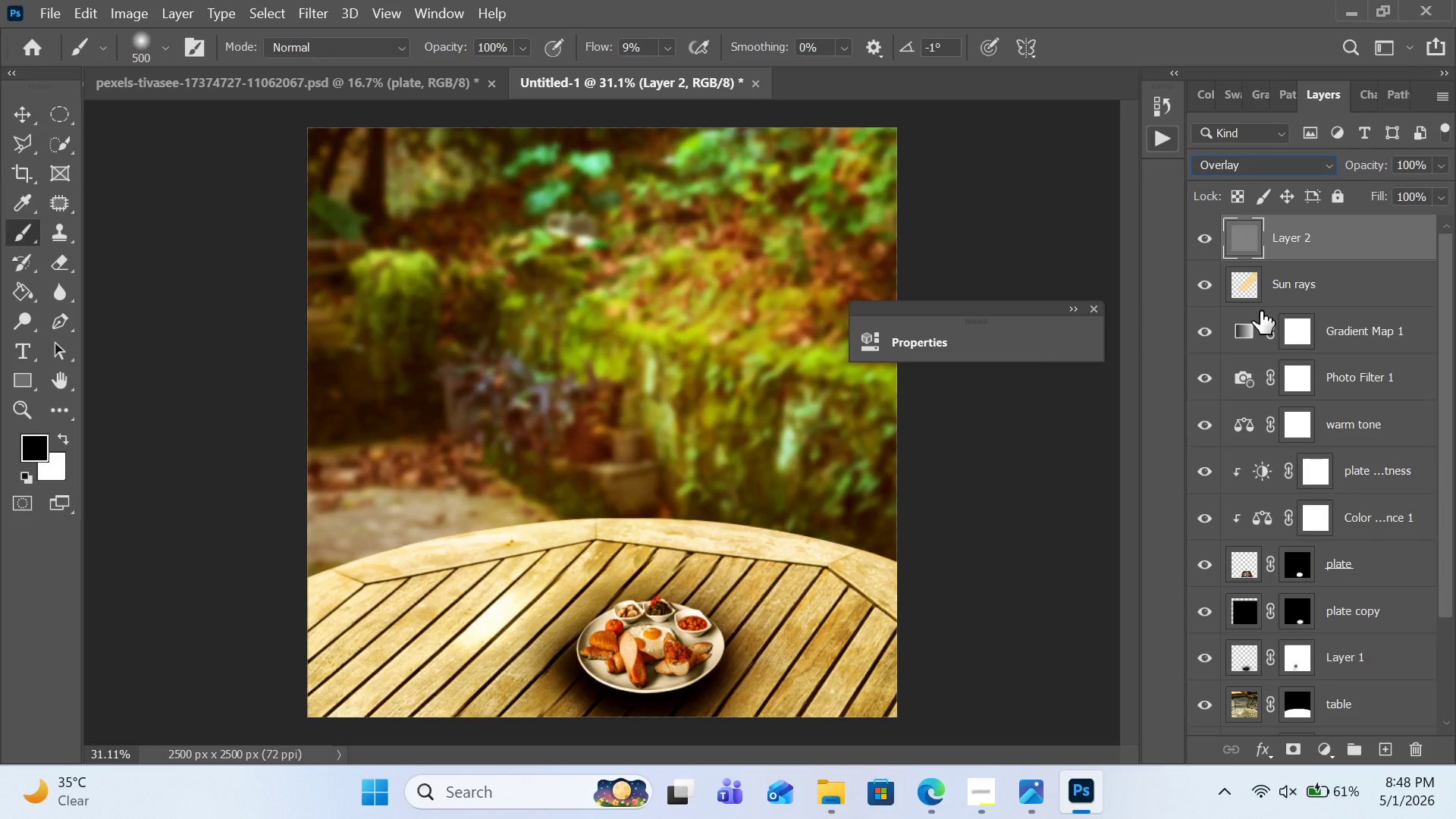 
wait(9.11)
 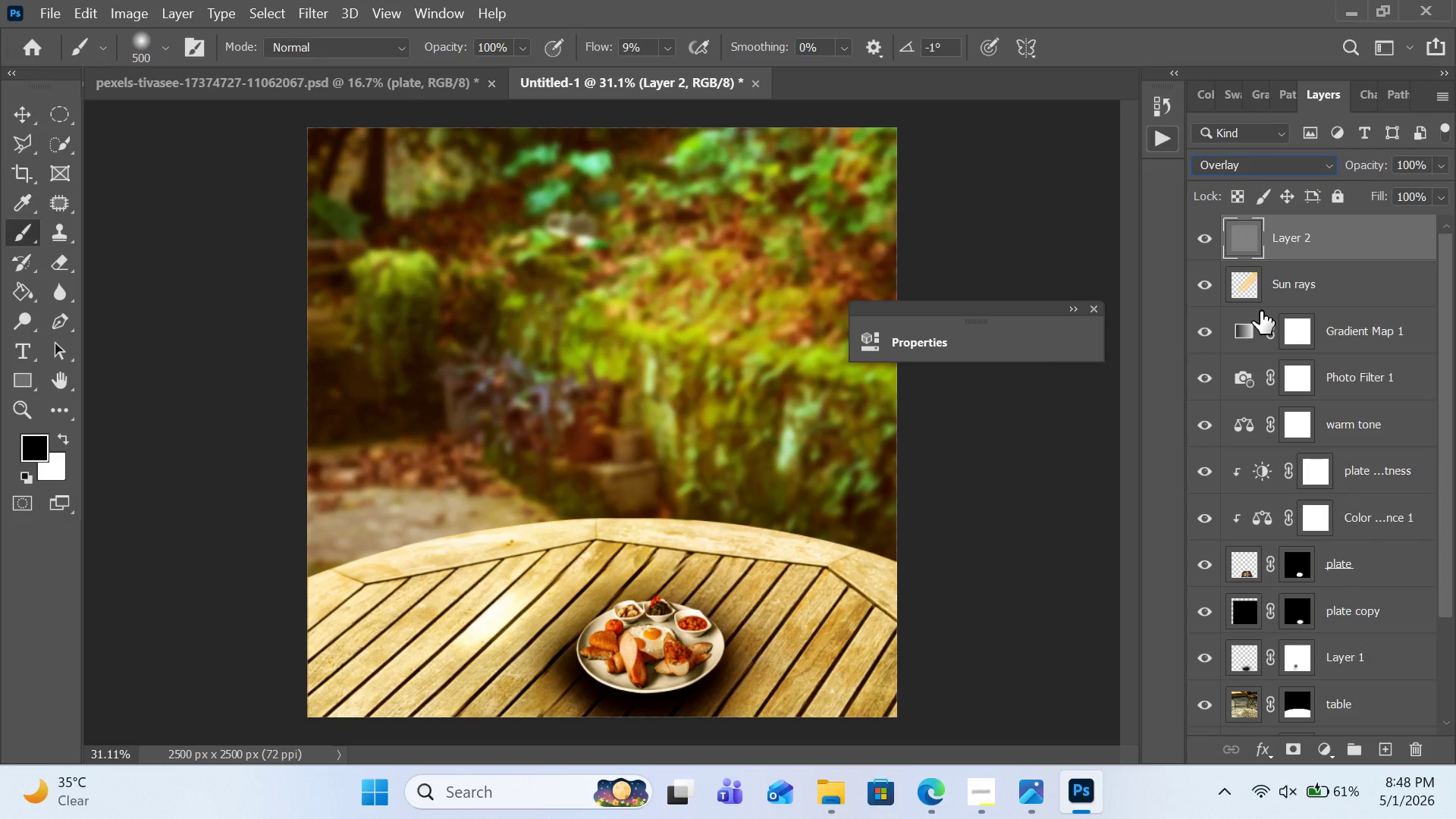 
left_click([1326, 743])
 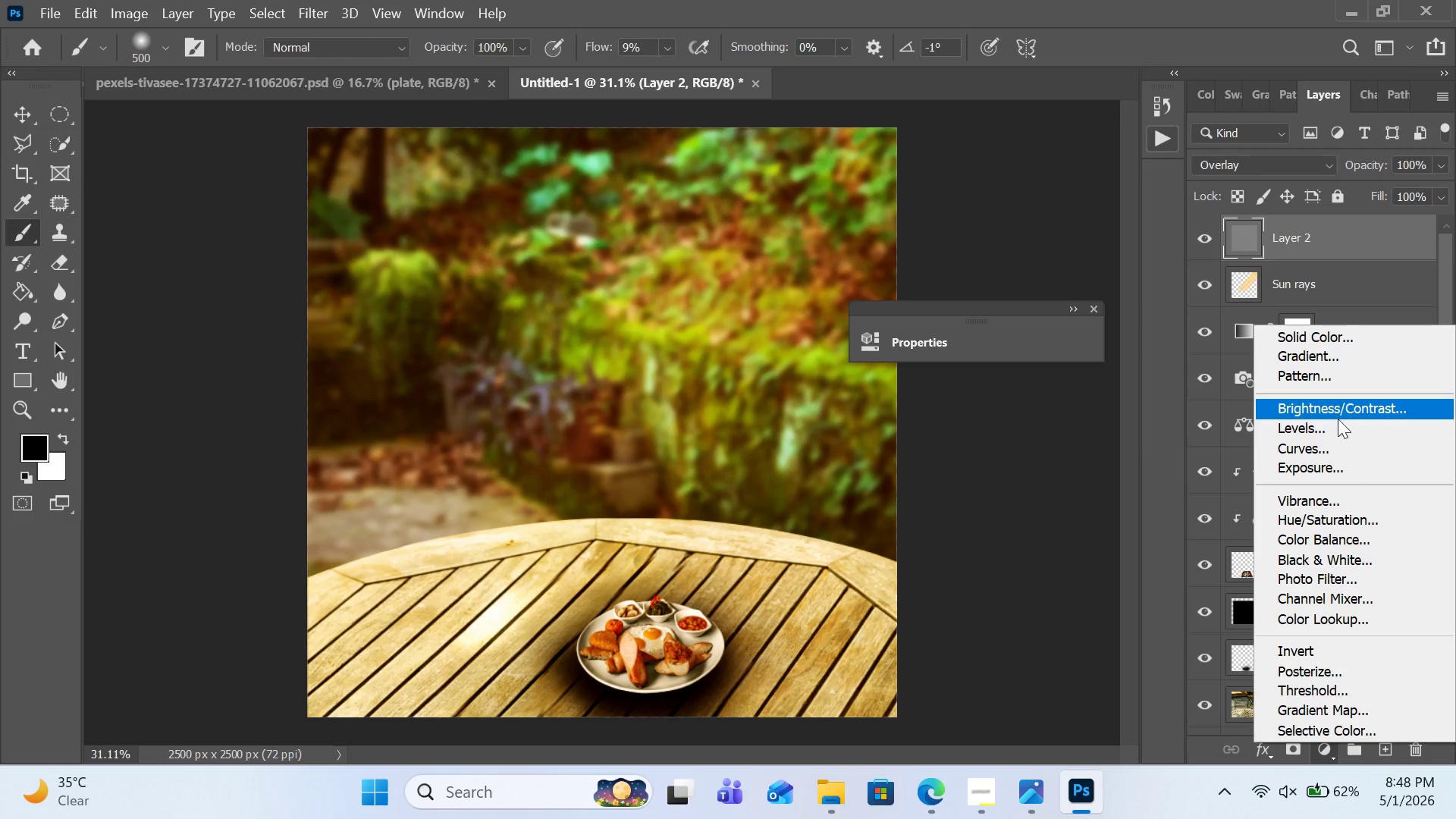 
left_click([1336, 447])
 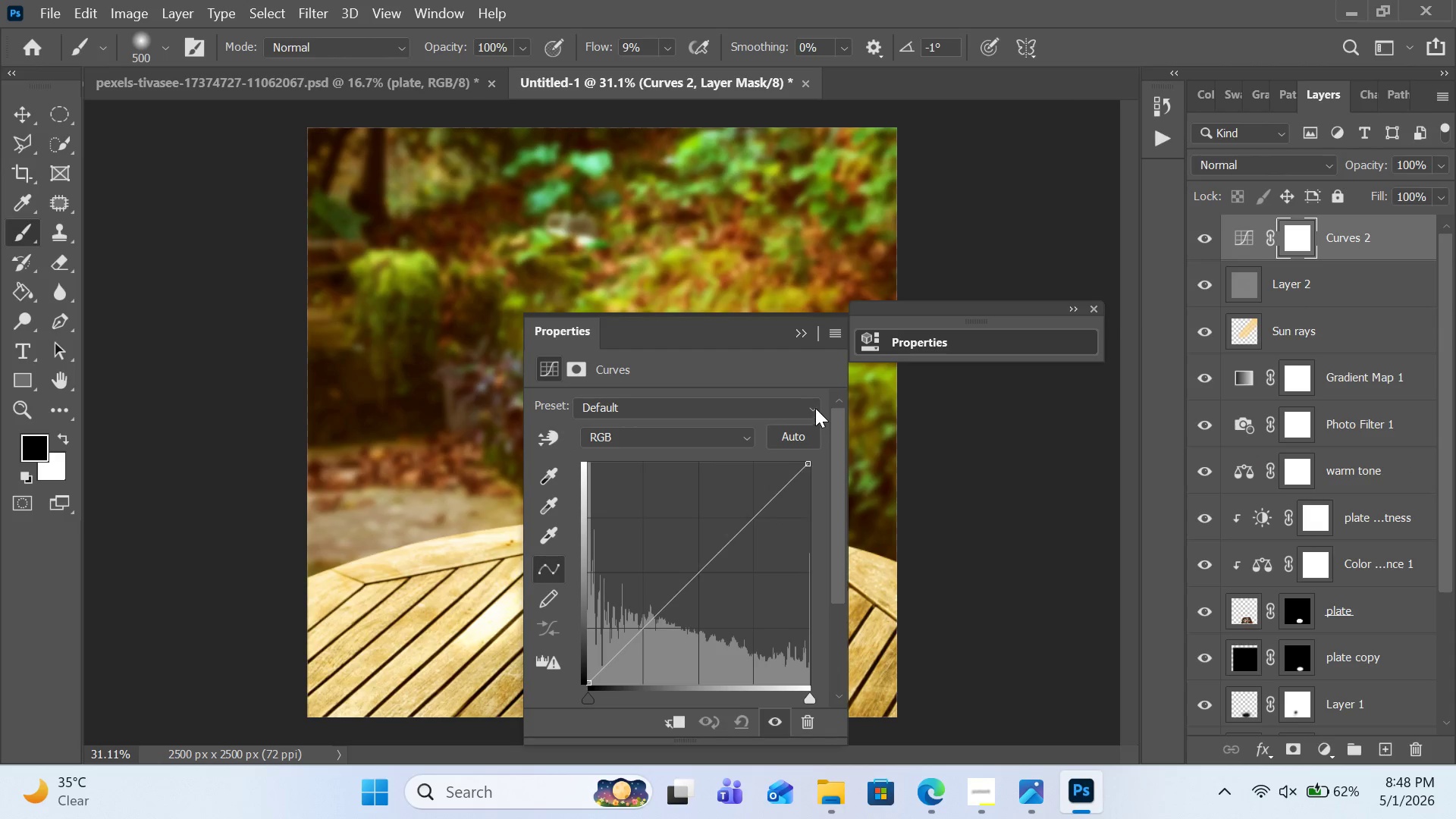 
wait(6.61)
 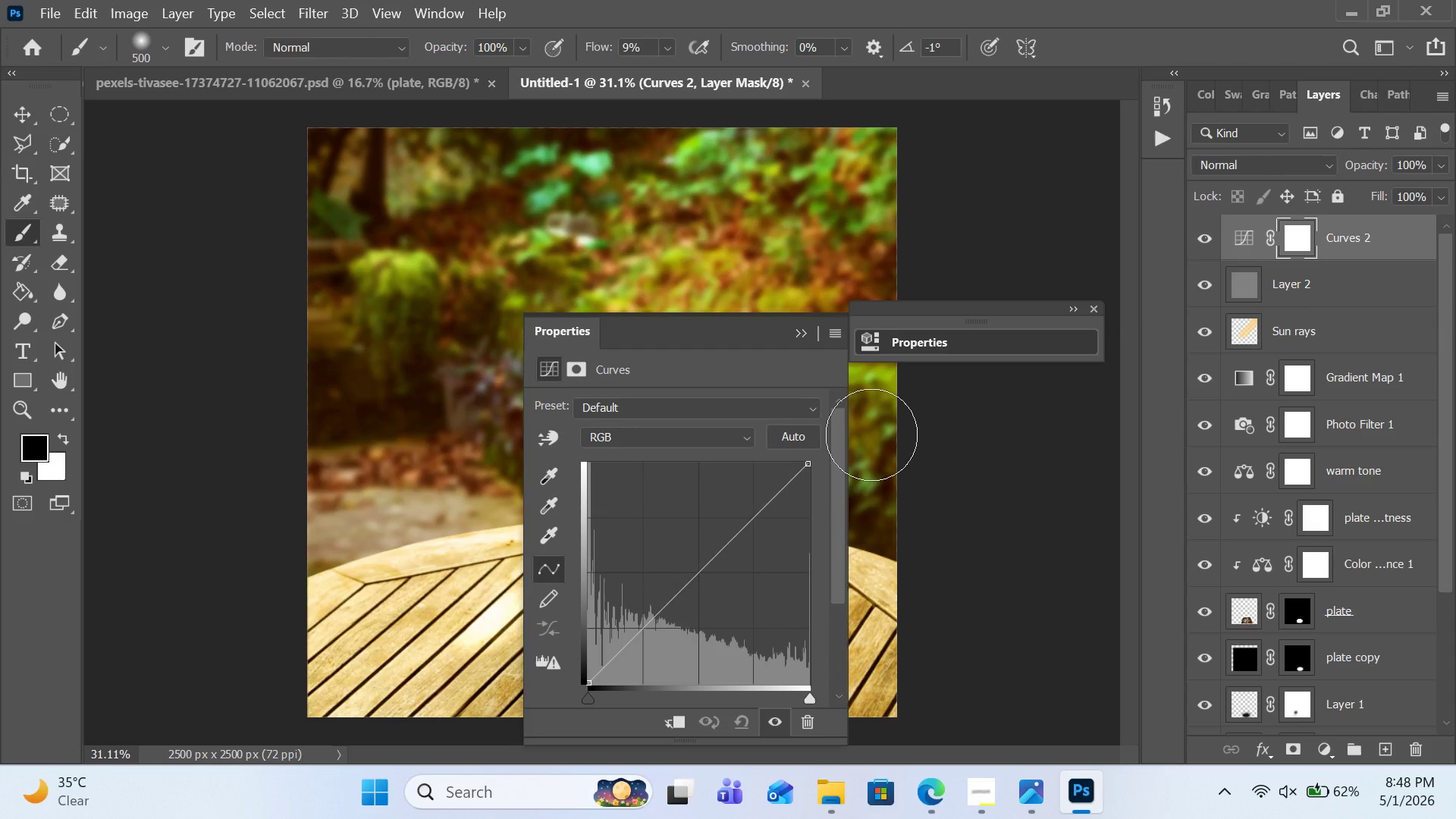 
left_click([834, 334])
 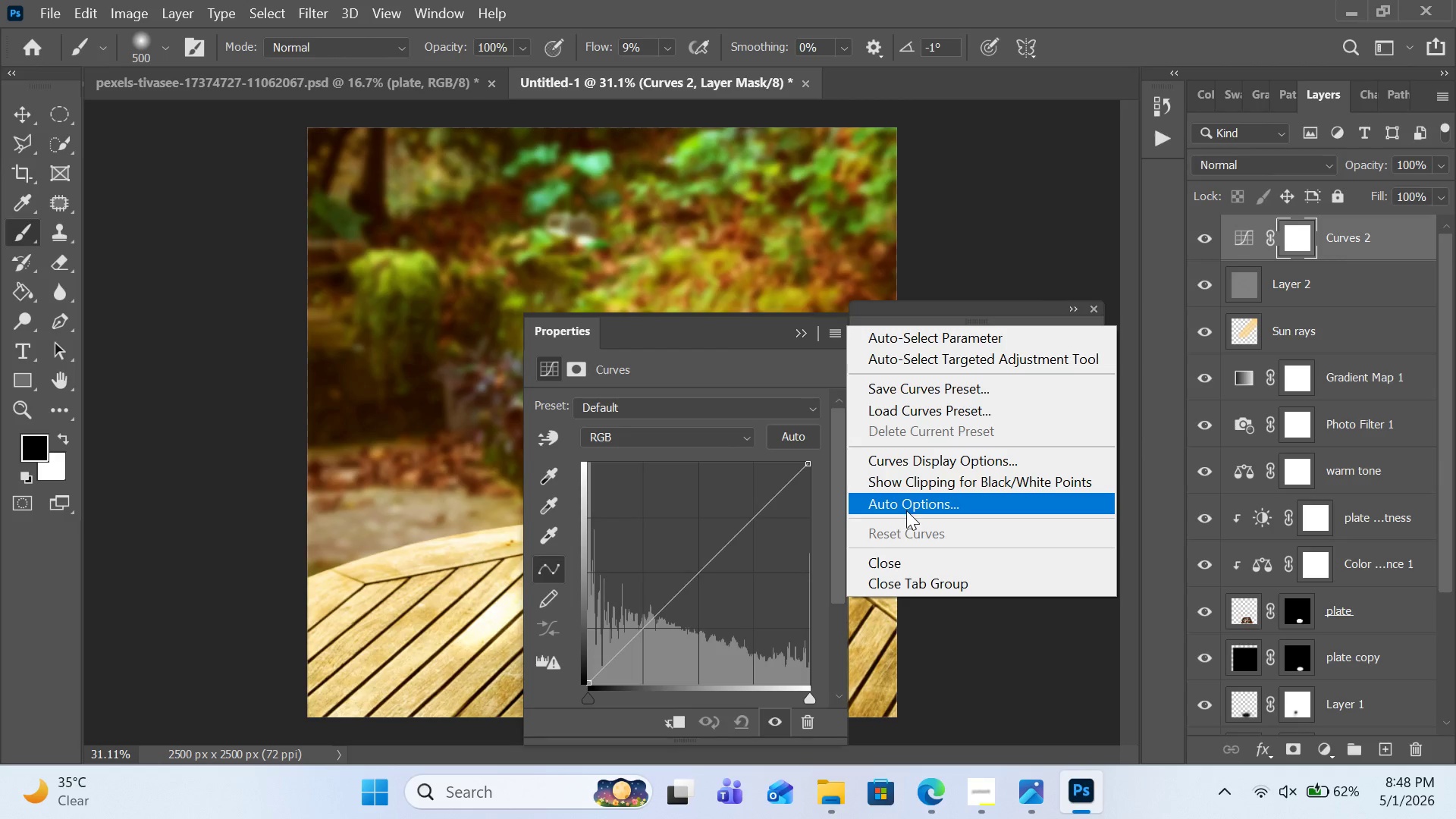 
left_click([905, 509])
 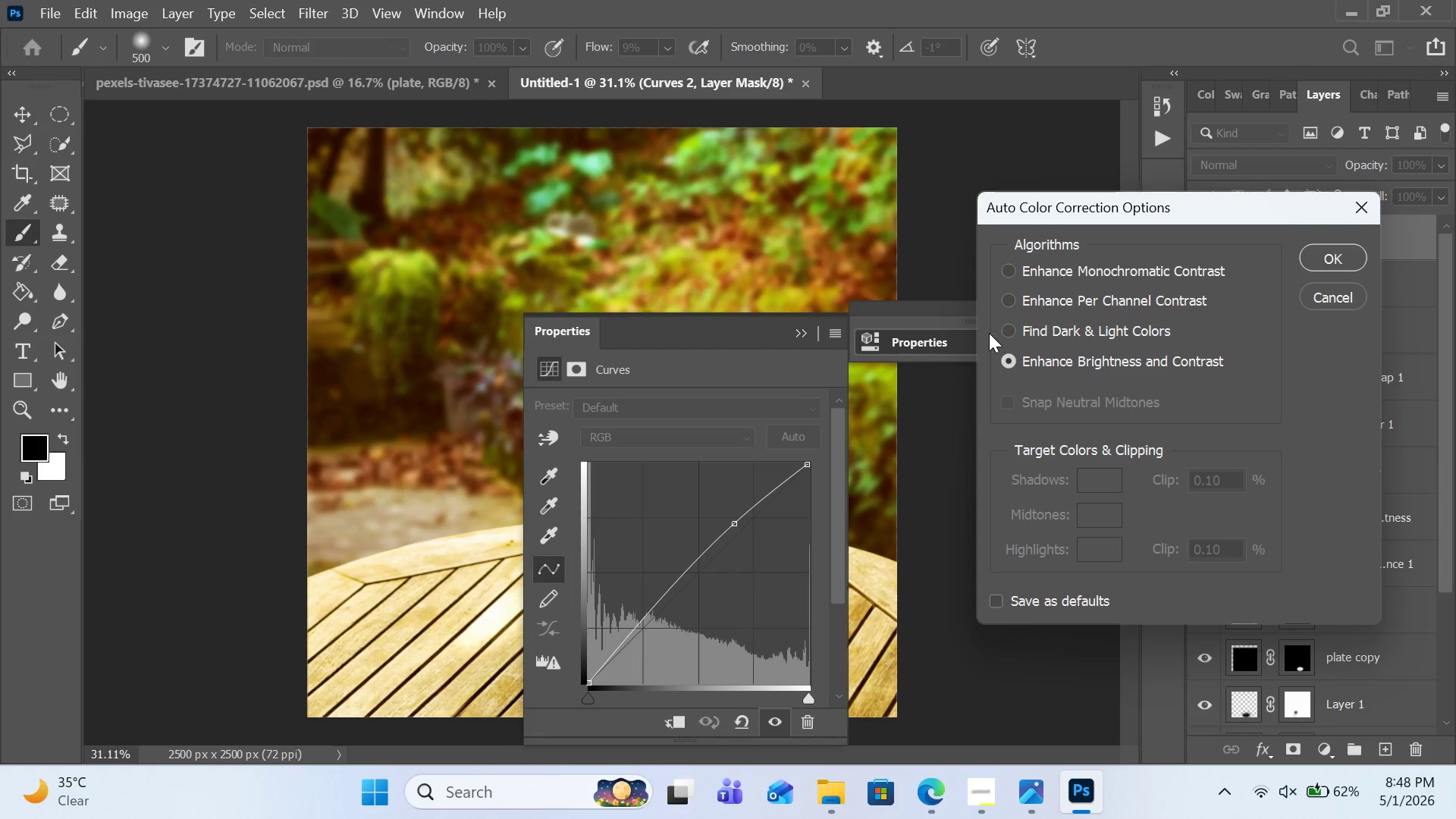 
left_click([795, 328])
 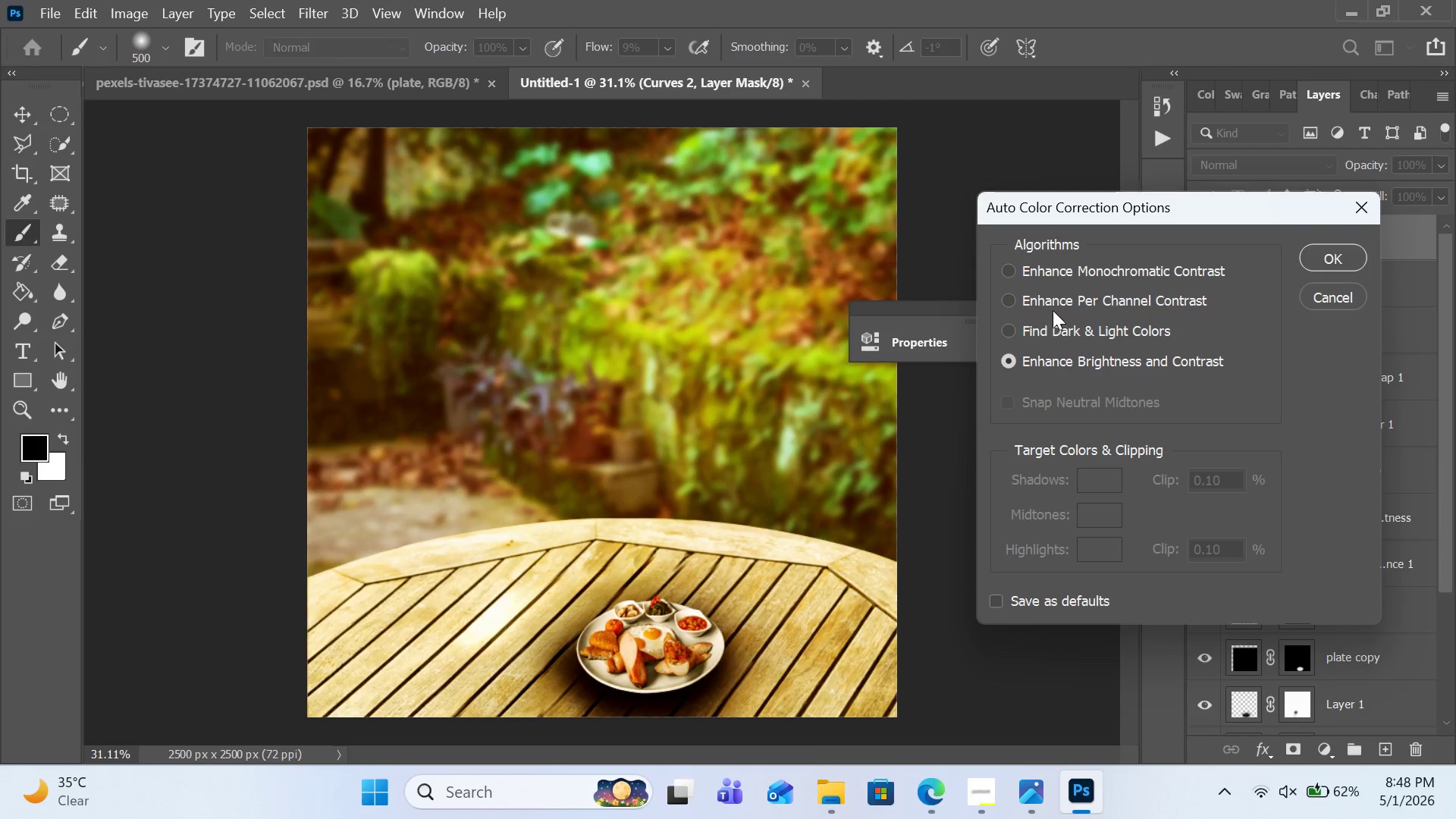 
left_click([1053, 308])
 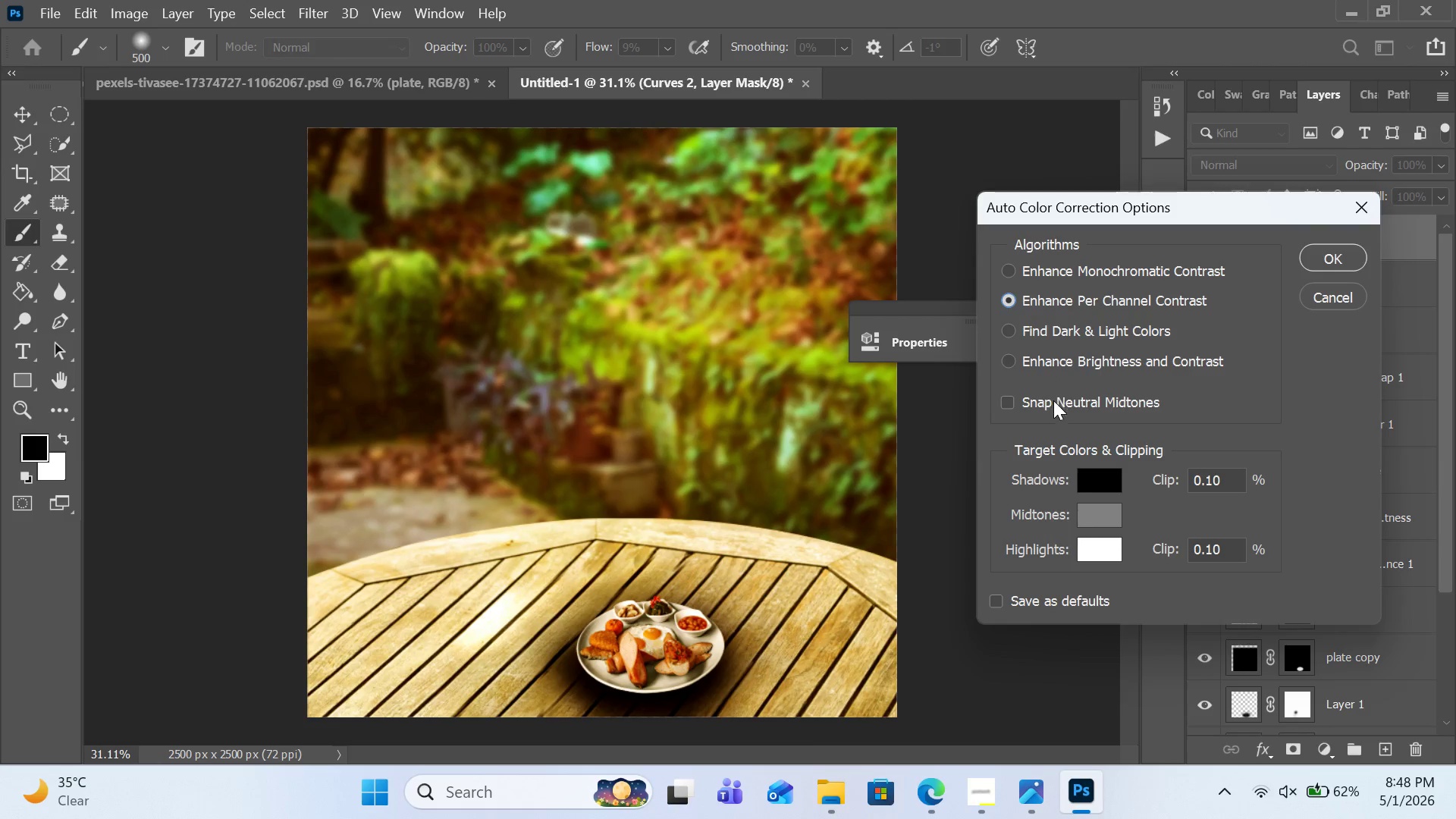 
left_click([1053, 400])
 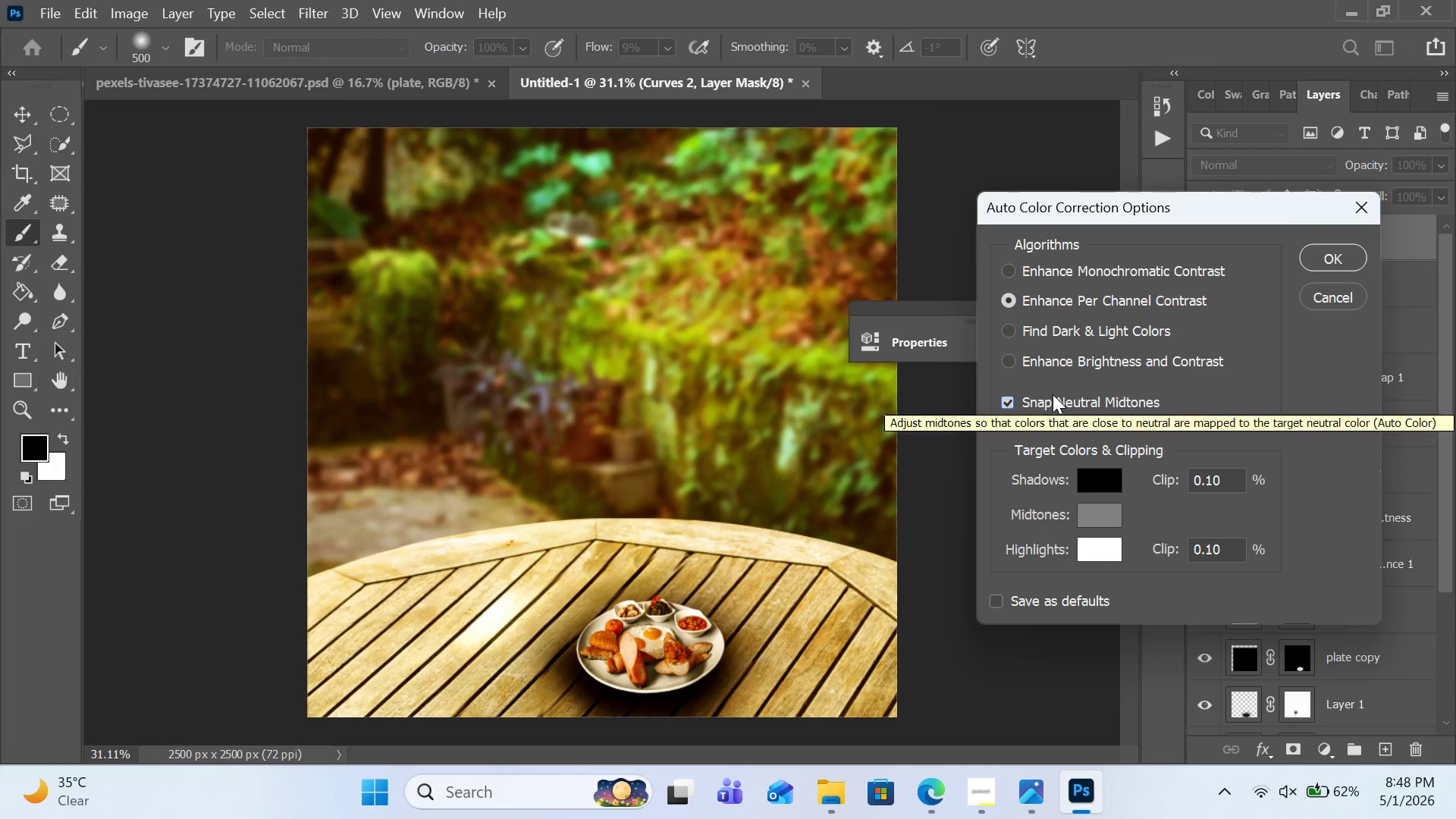 
left_click([1009, 299])
 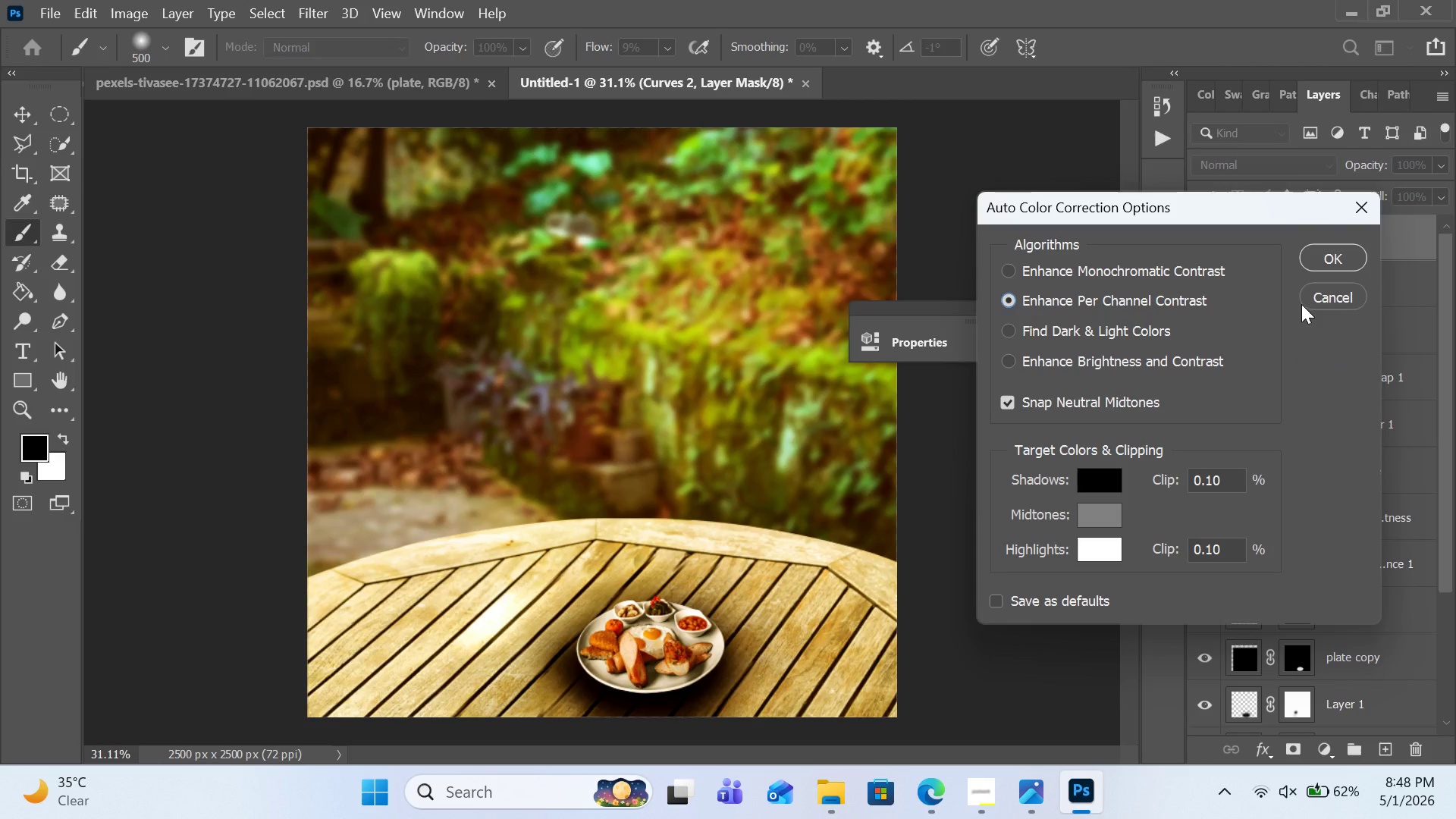 
left_click([1301, 304])
 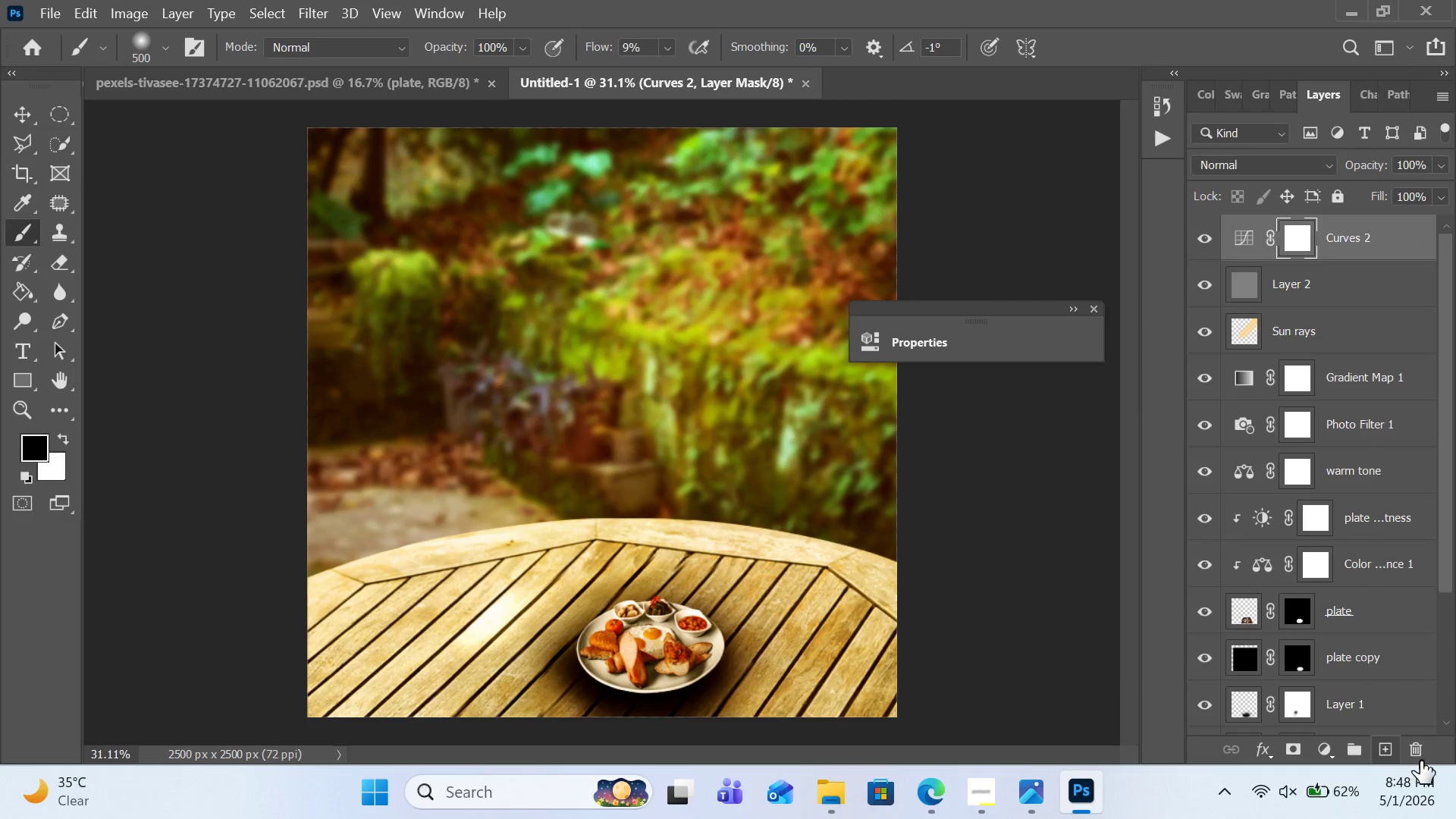 
left_click([1420, 761])
 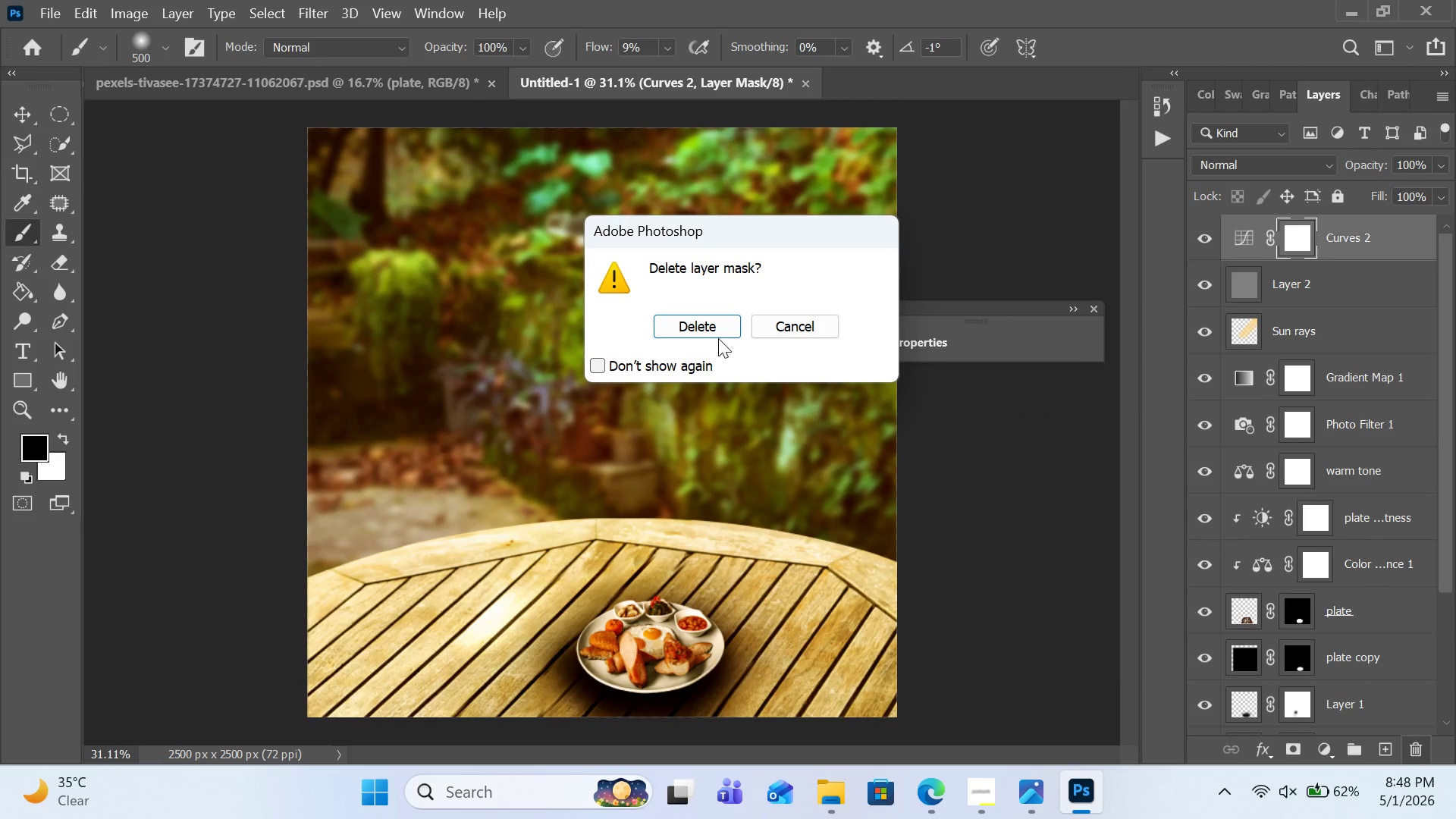 
left_click([718, 338])
 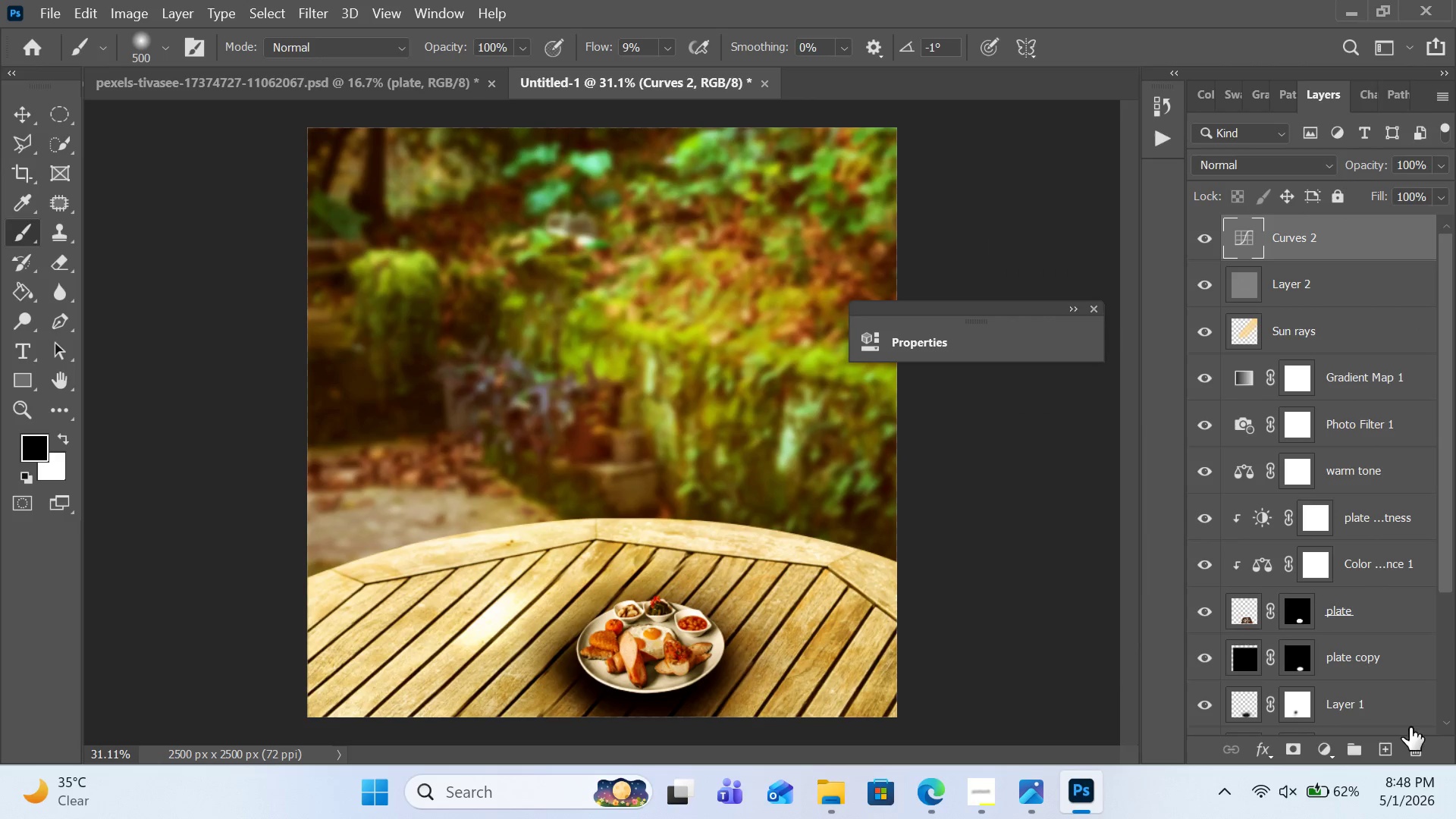 
left_click([1416, 740])
 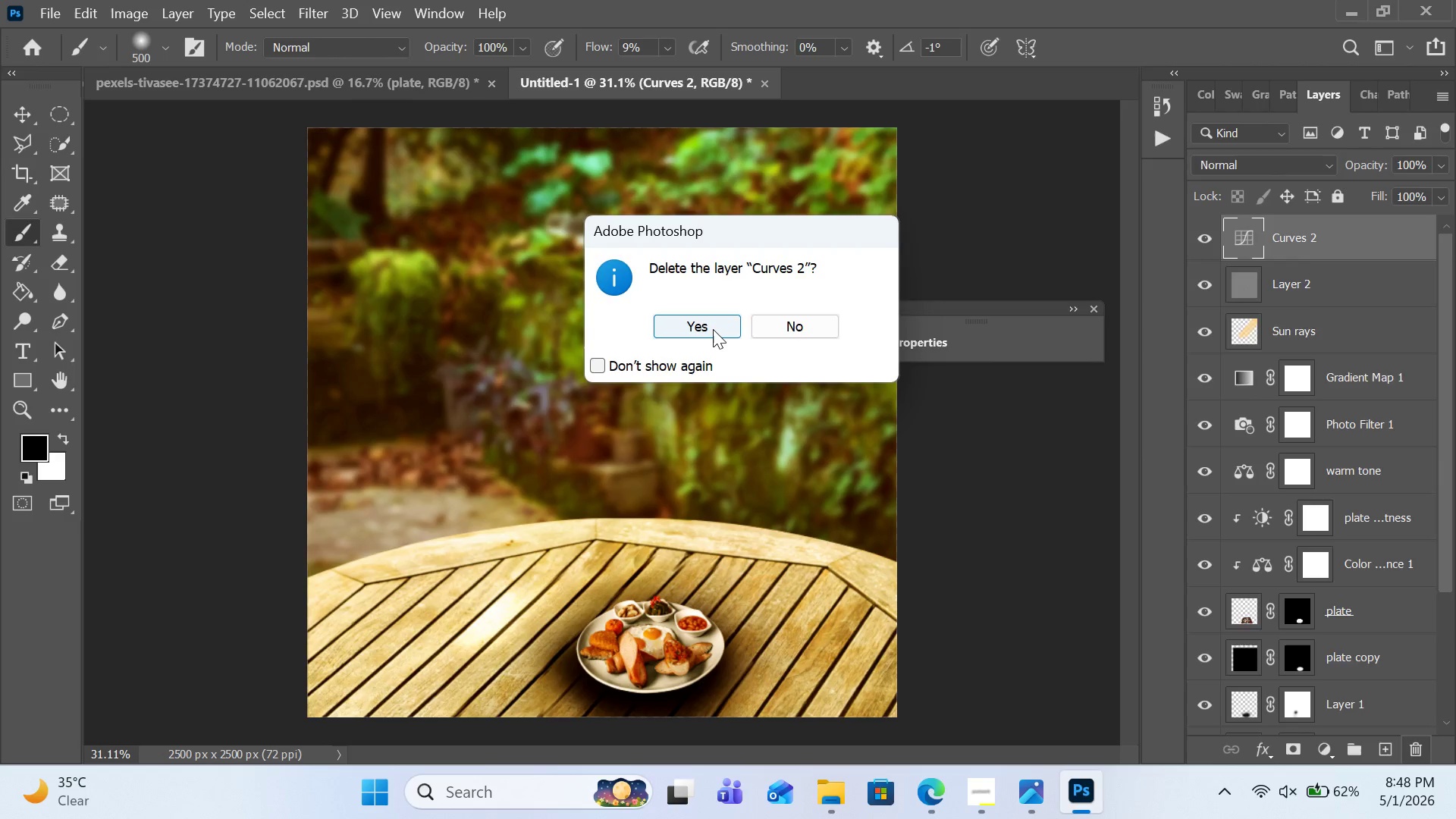 
left_click([713, 329])
 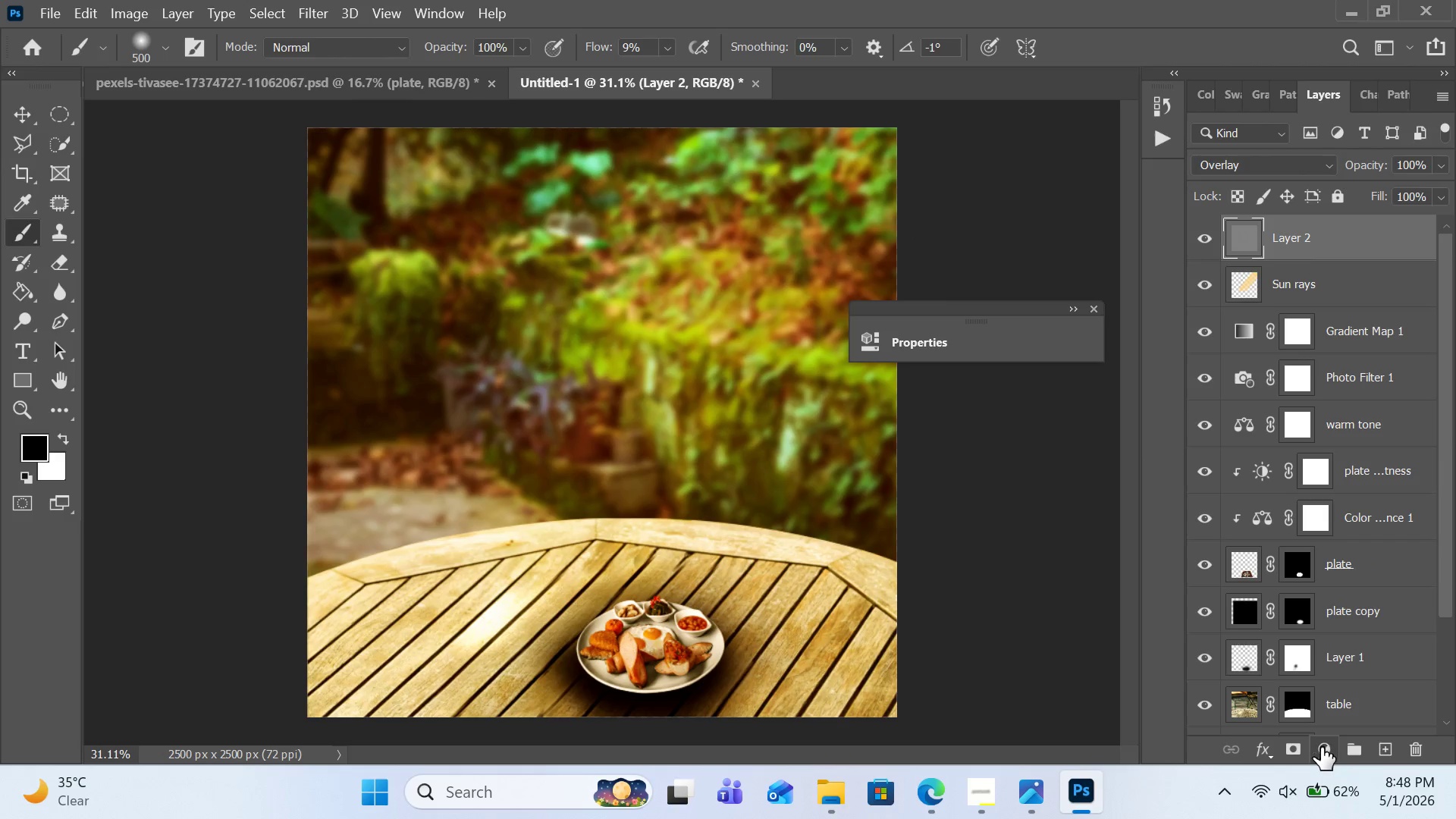 
left_click([1321, 747])
 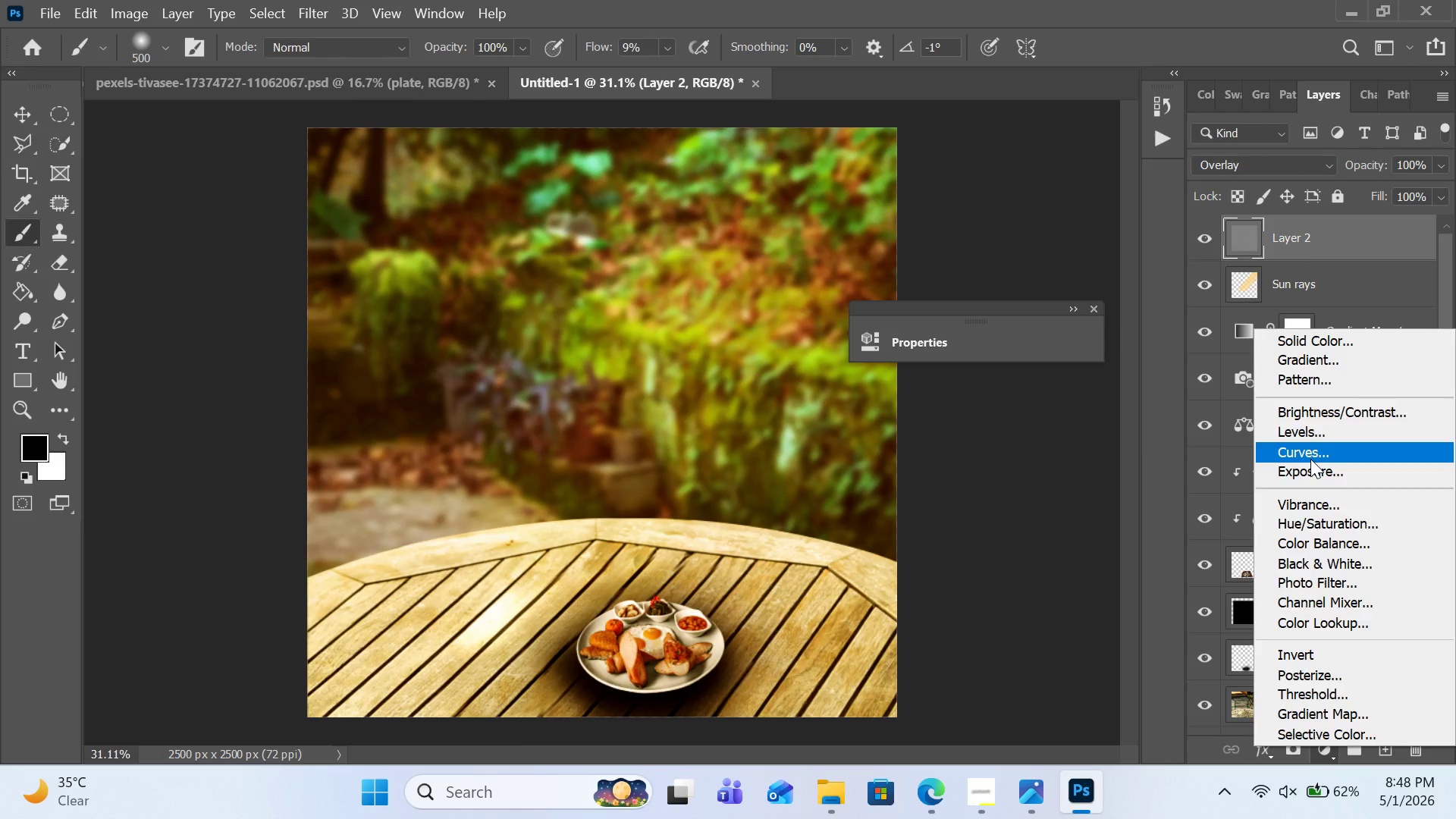 
left_click([1310, 459])
 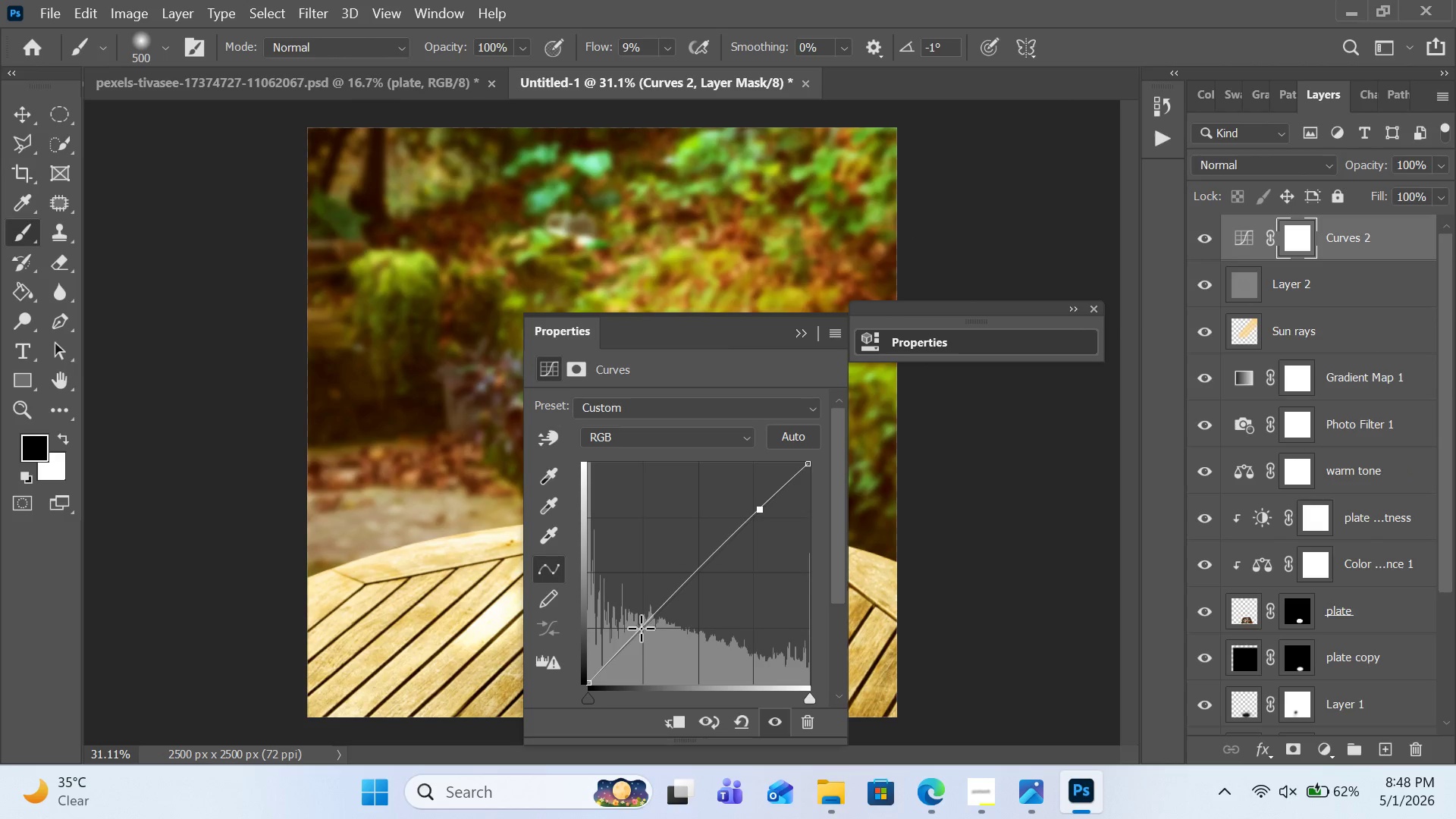 
left_click_drag(start_coordinate=[635, 635], to_coordinate=[636, 640])
 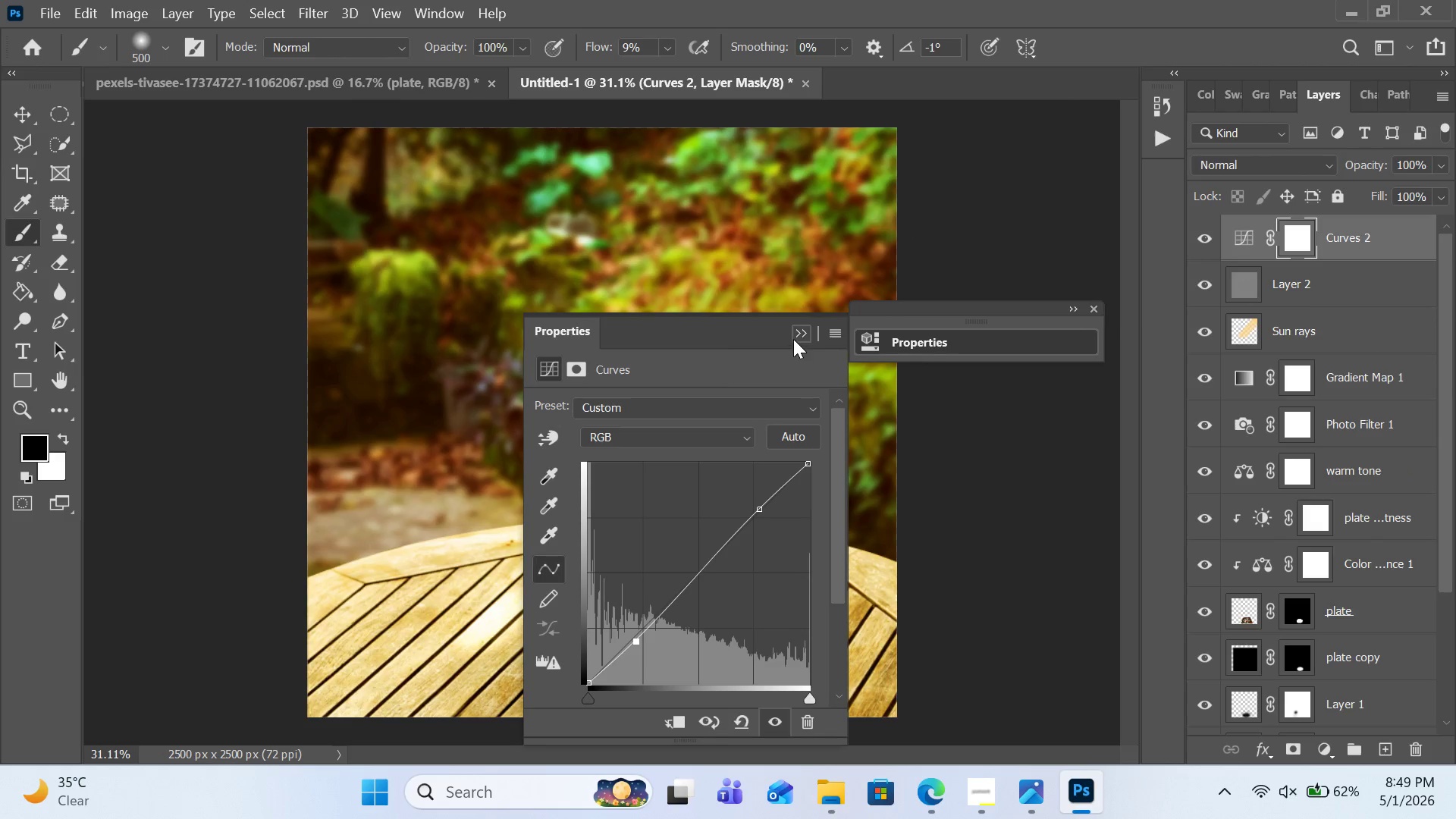 
left_click([793, 337])
 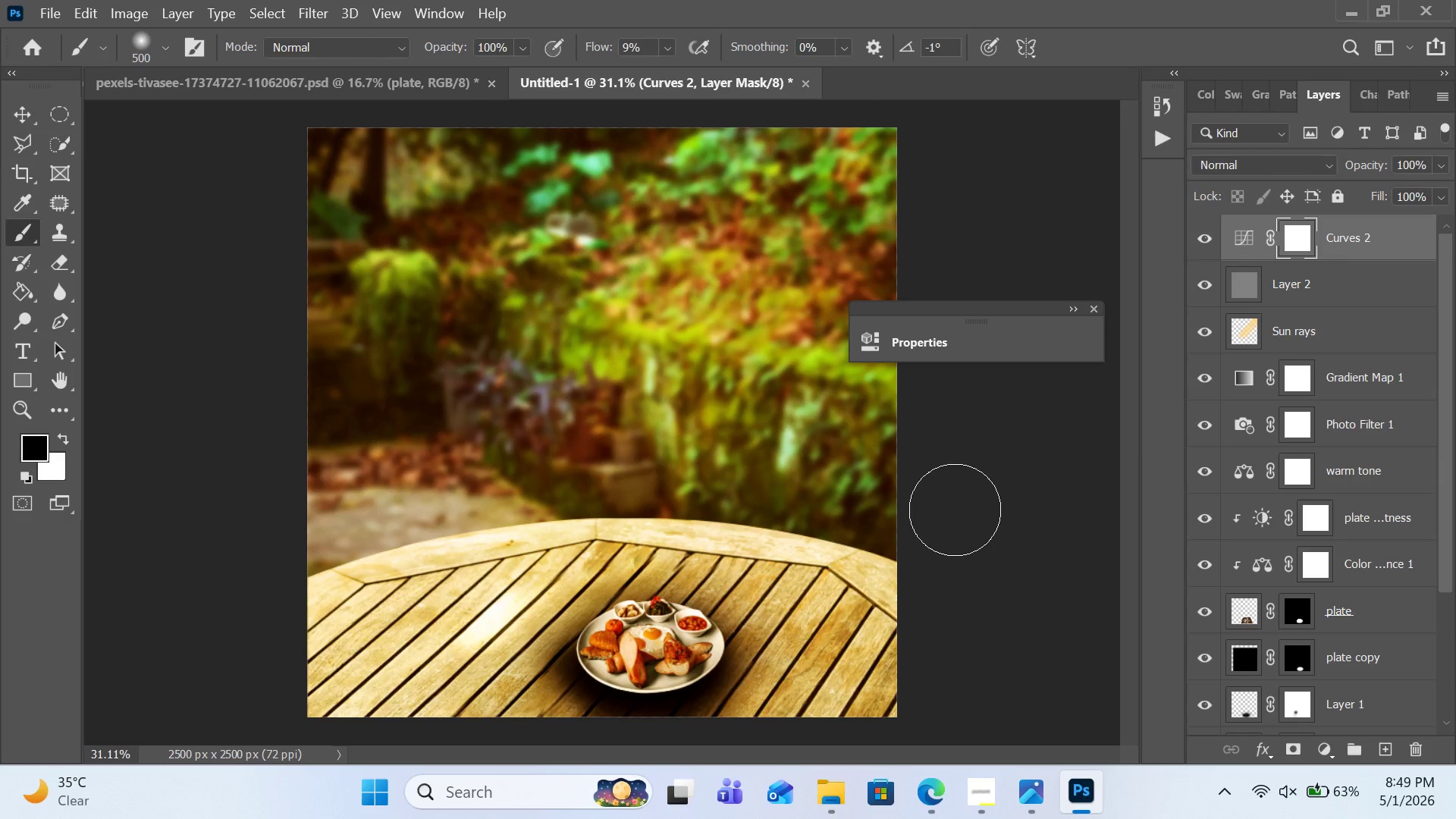 
wait(33.05)
 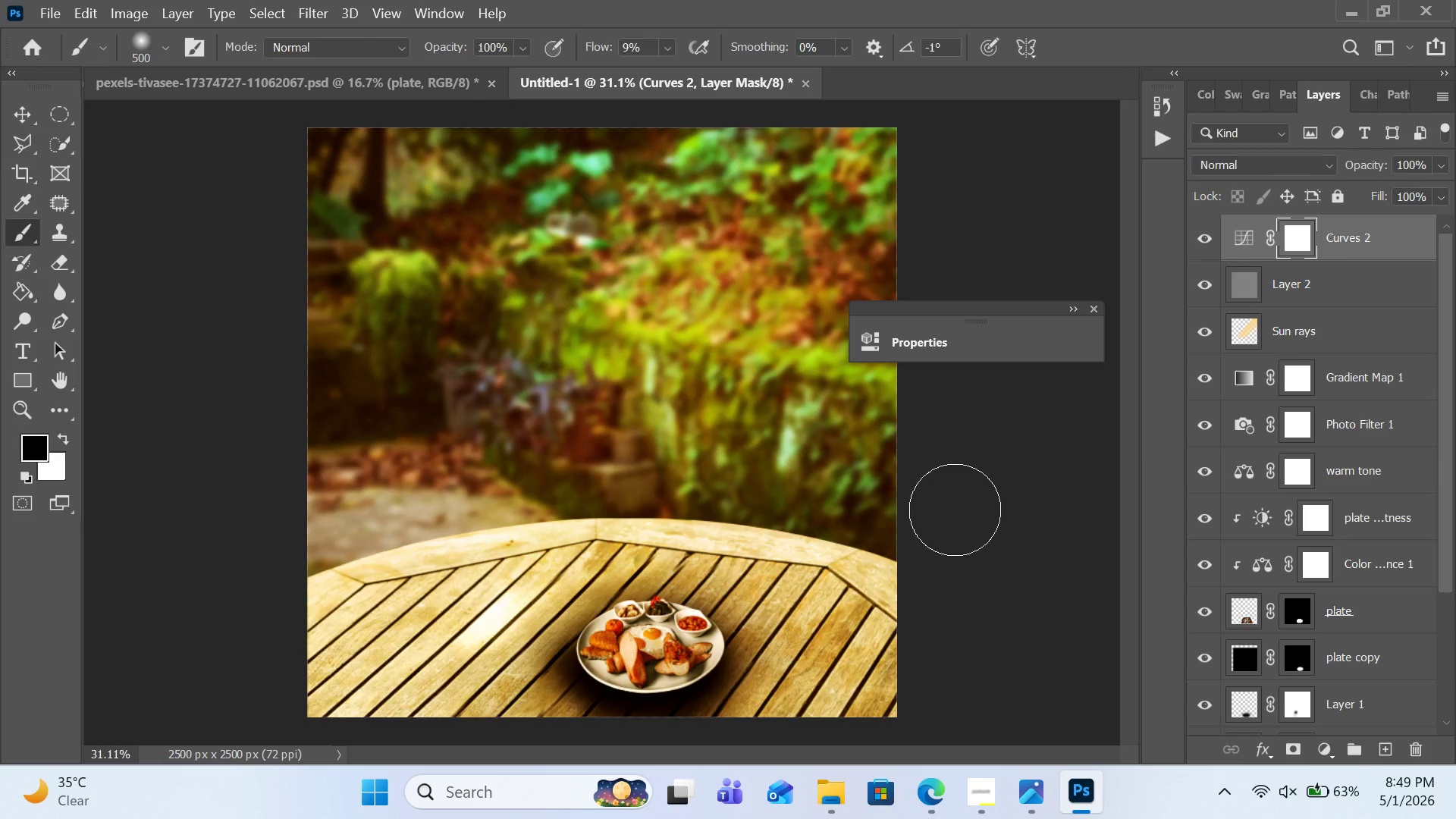 
key(Meta+MetaLeft)
 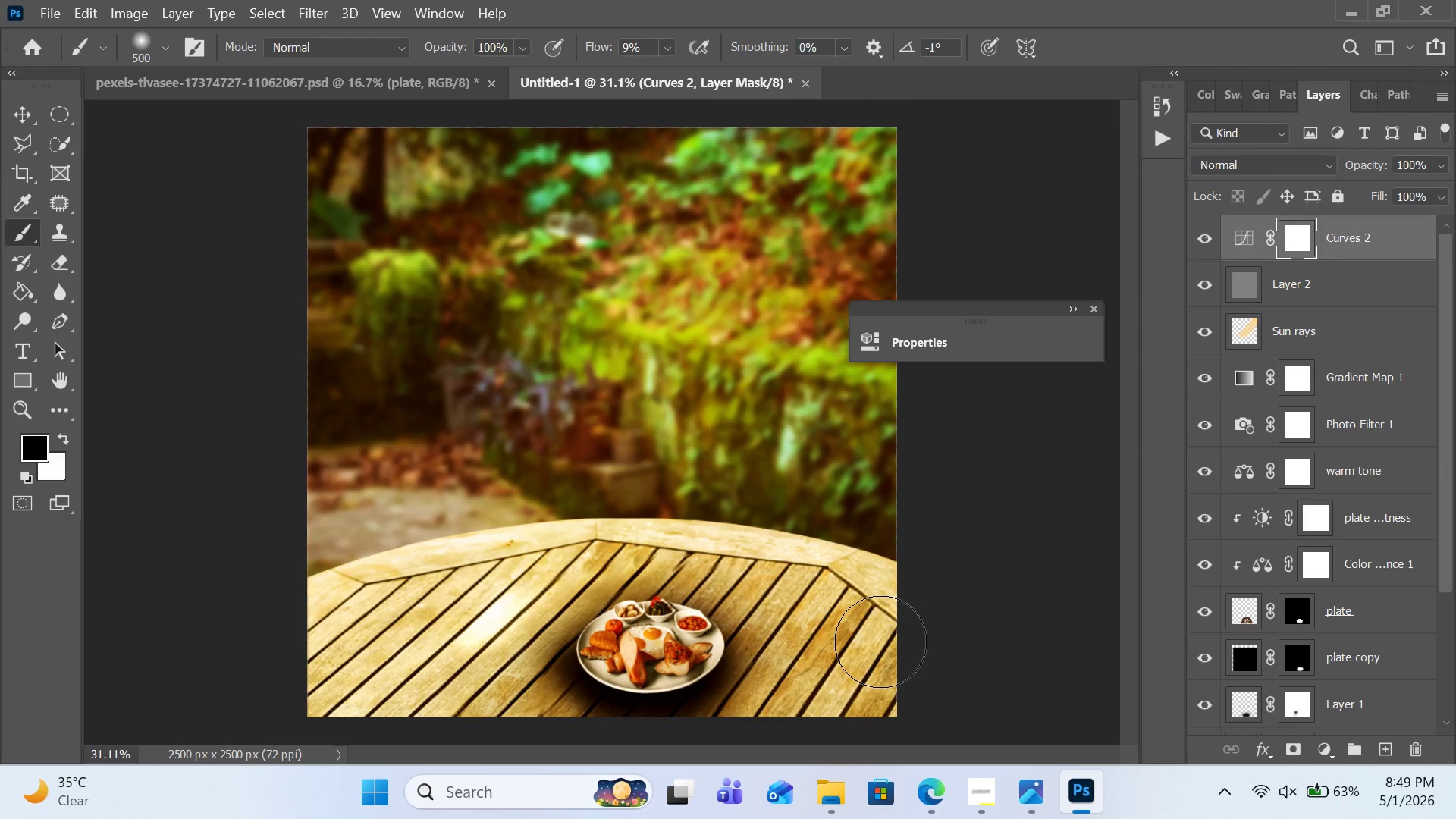 
key(Meta+Shift+S)
 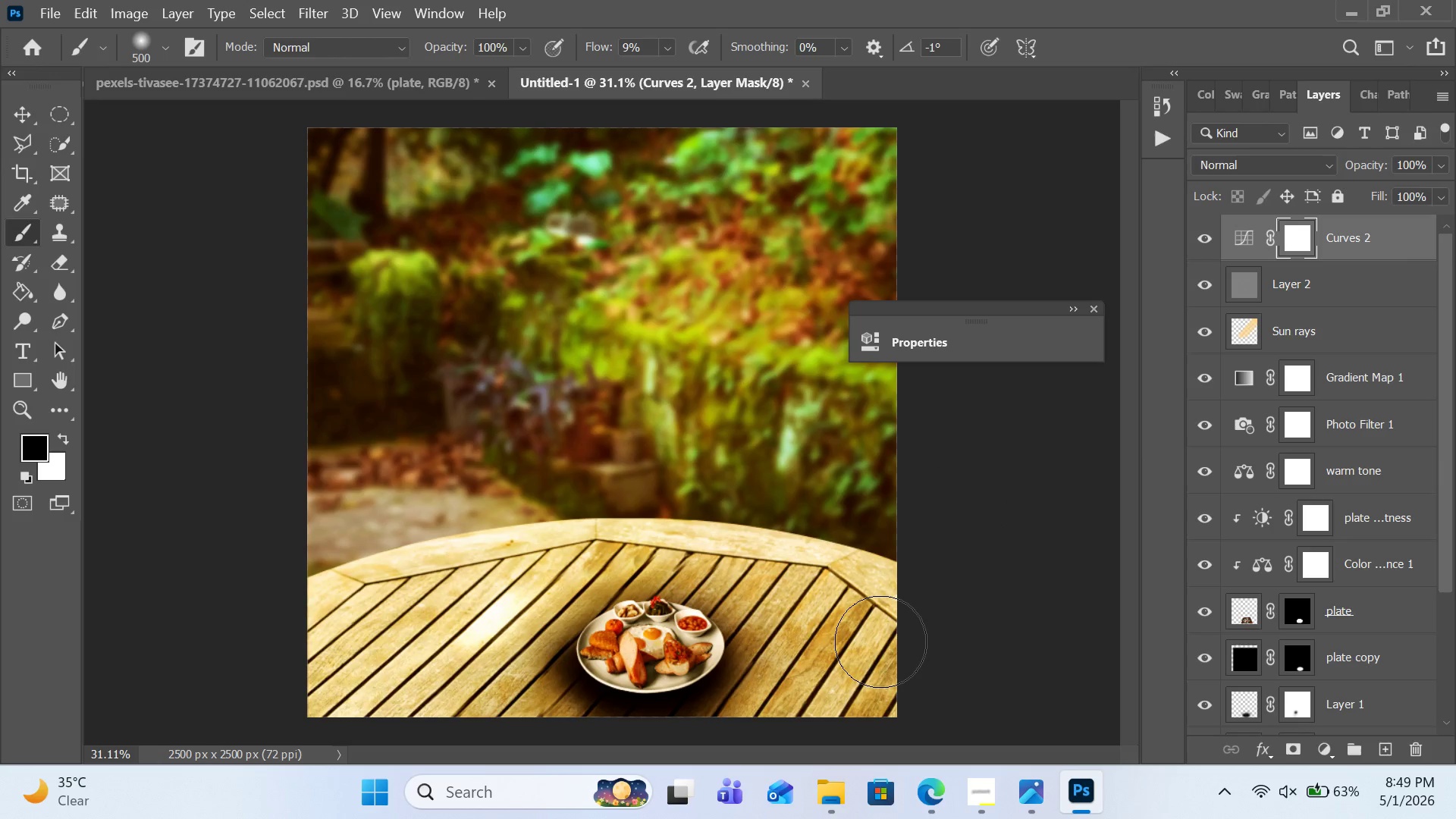 
key(Meta+Shift+ShiftLeft)
 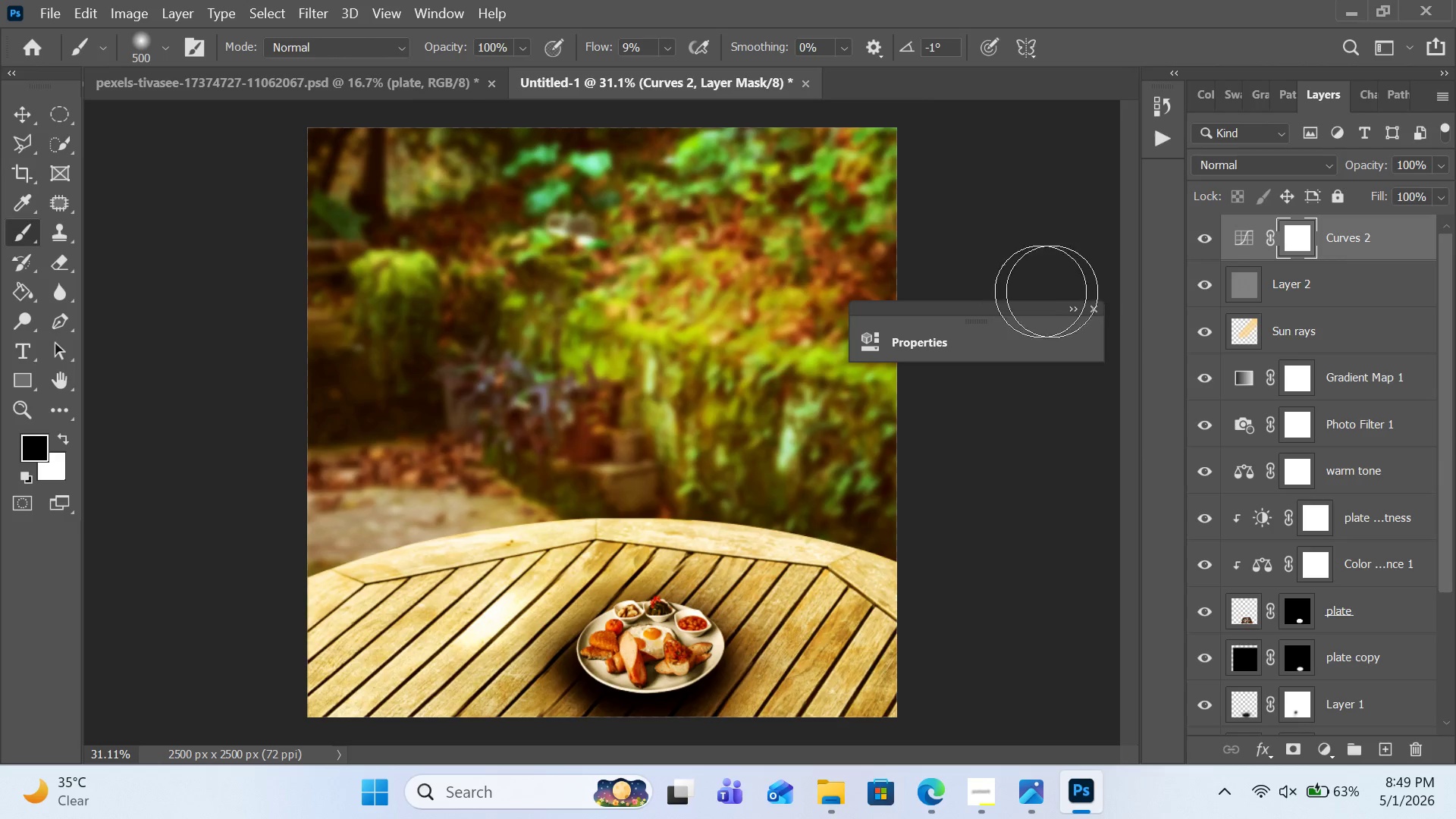 
mouse_move([1066, 305])
 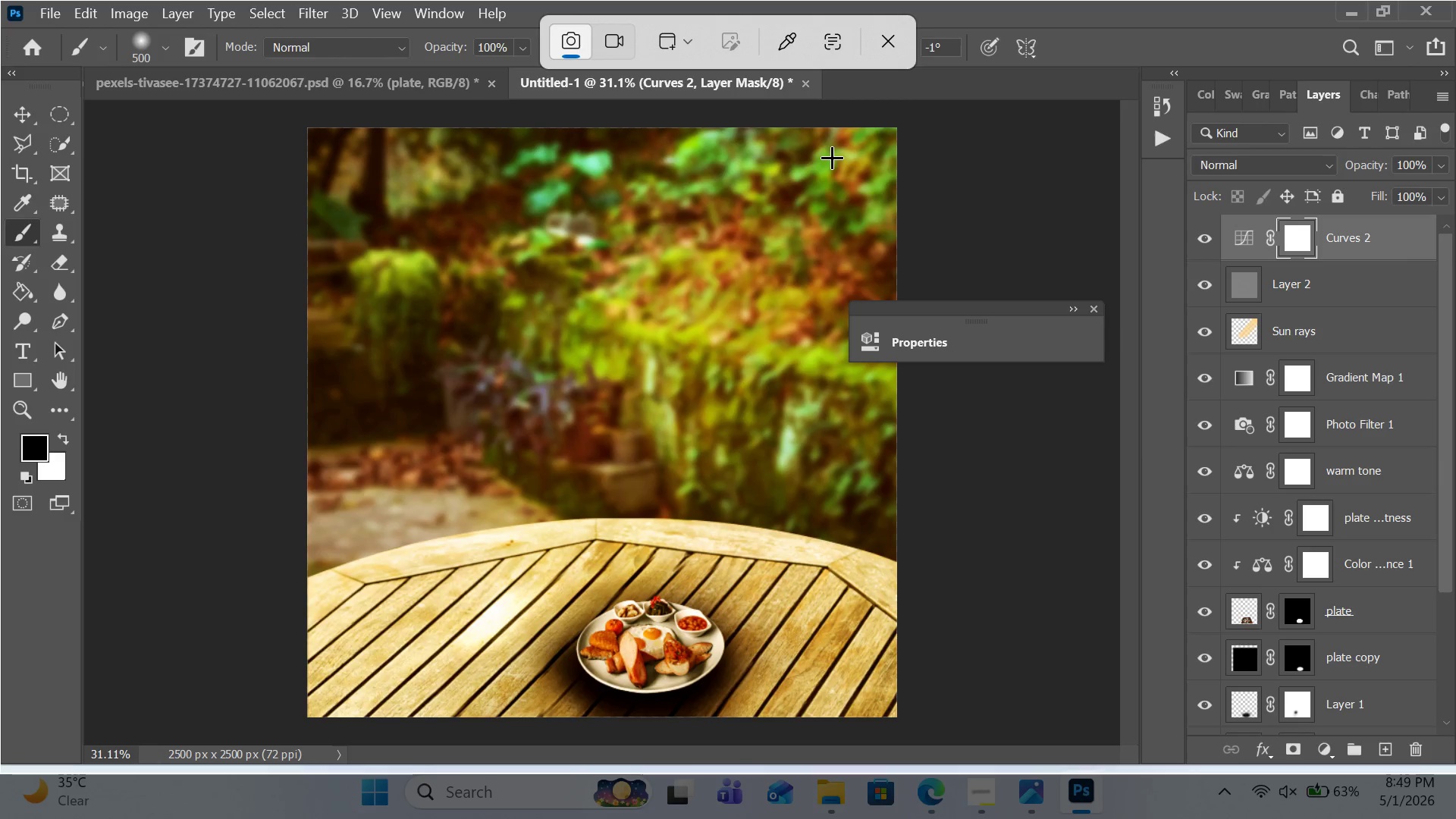 
key(Escape)
 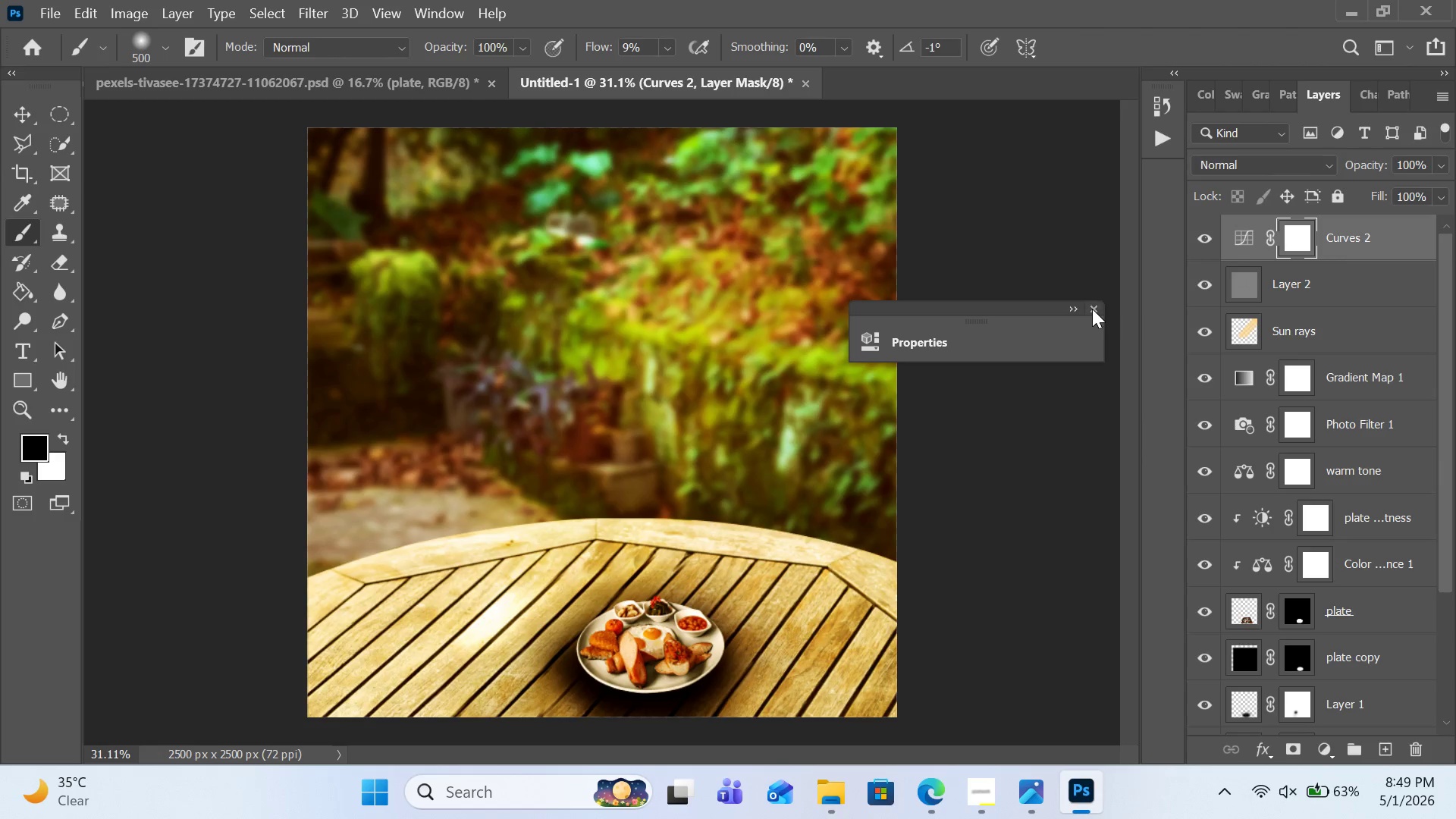 
left_click([1092, 309])
 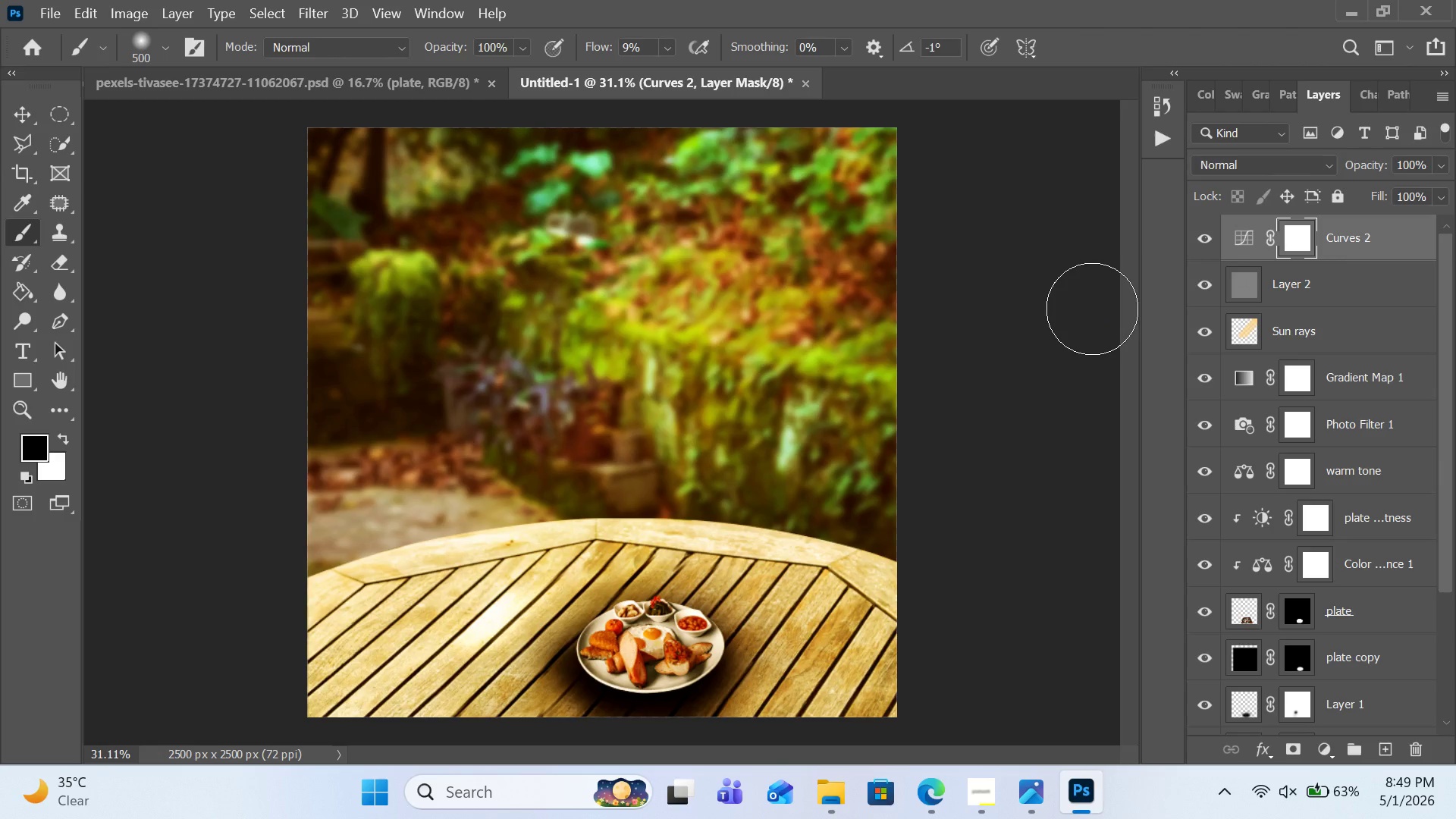 
key(Meta+Shift+ShiftLeft)
 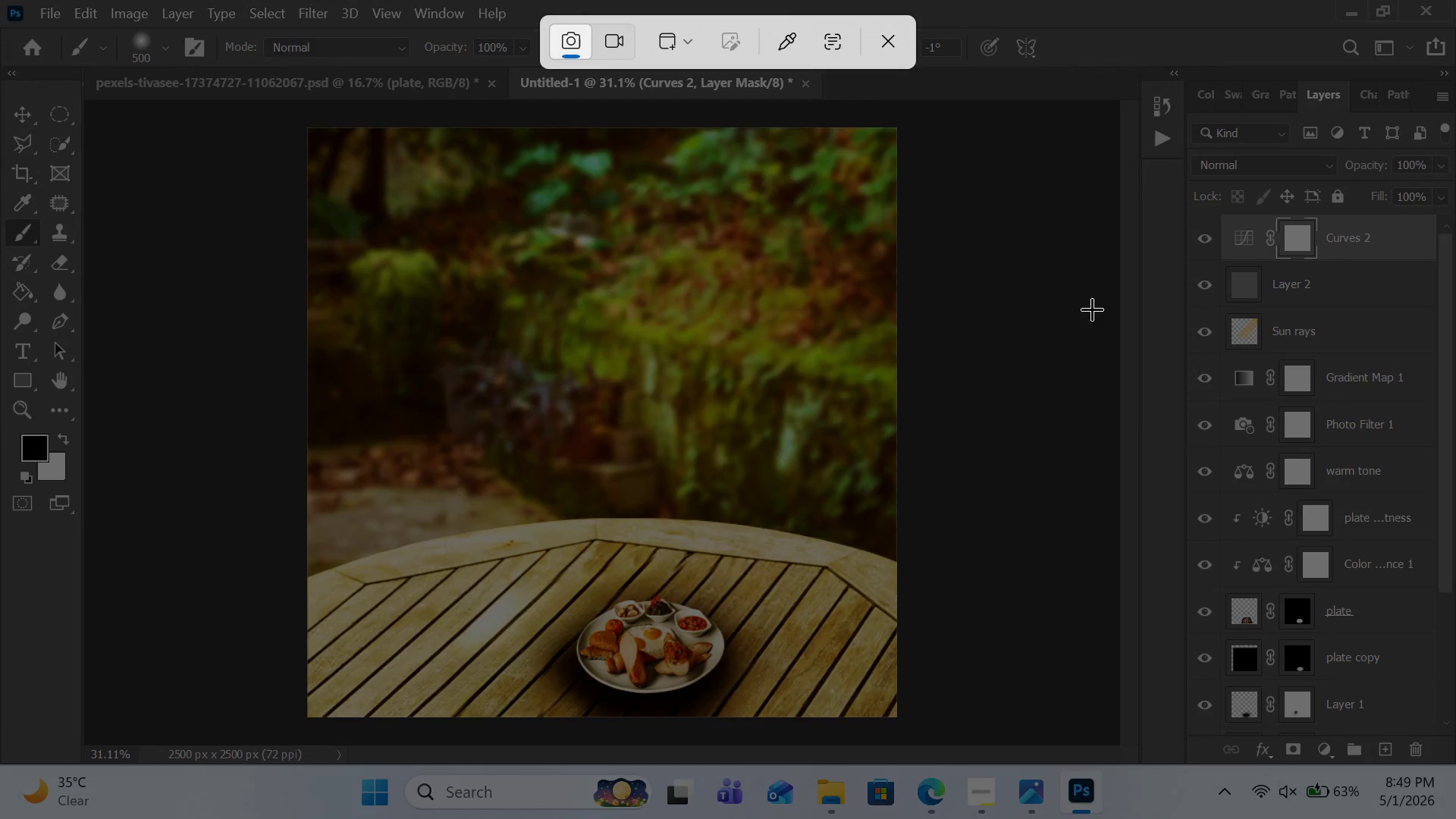 
key(Meta+Shift+S)
 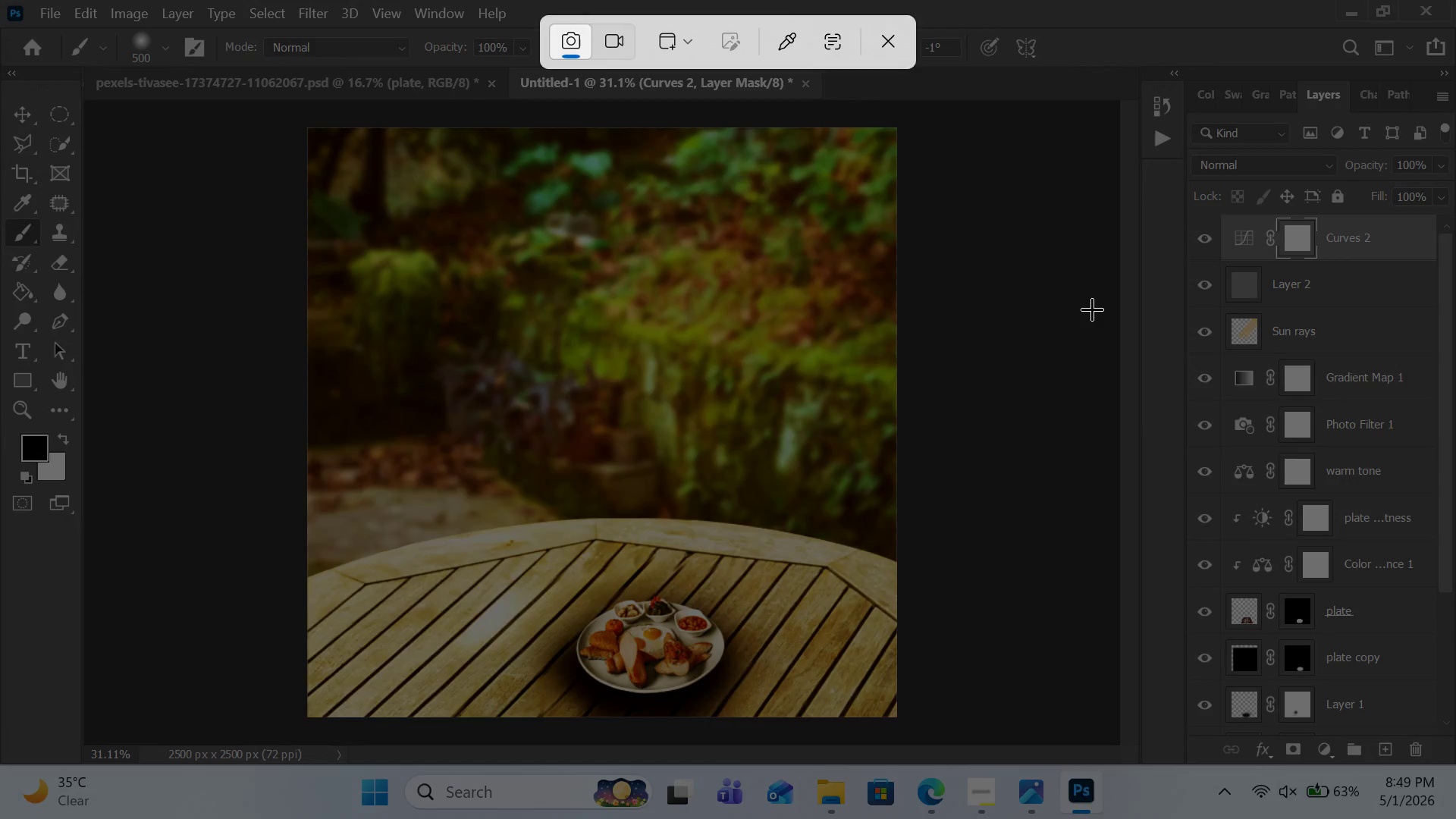 
key(Meta+MetaLeft)
 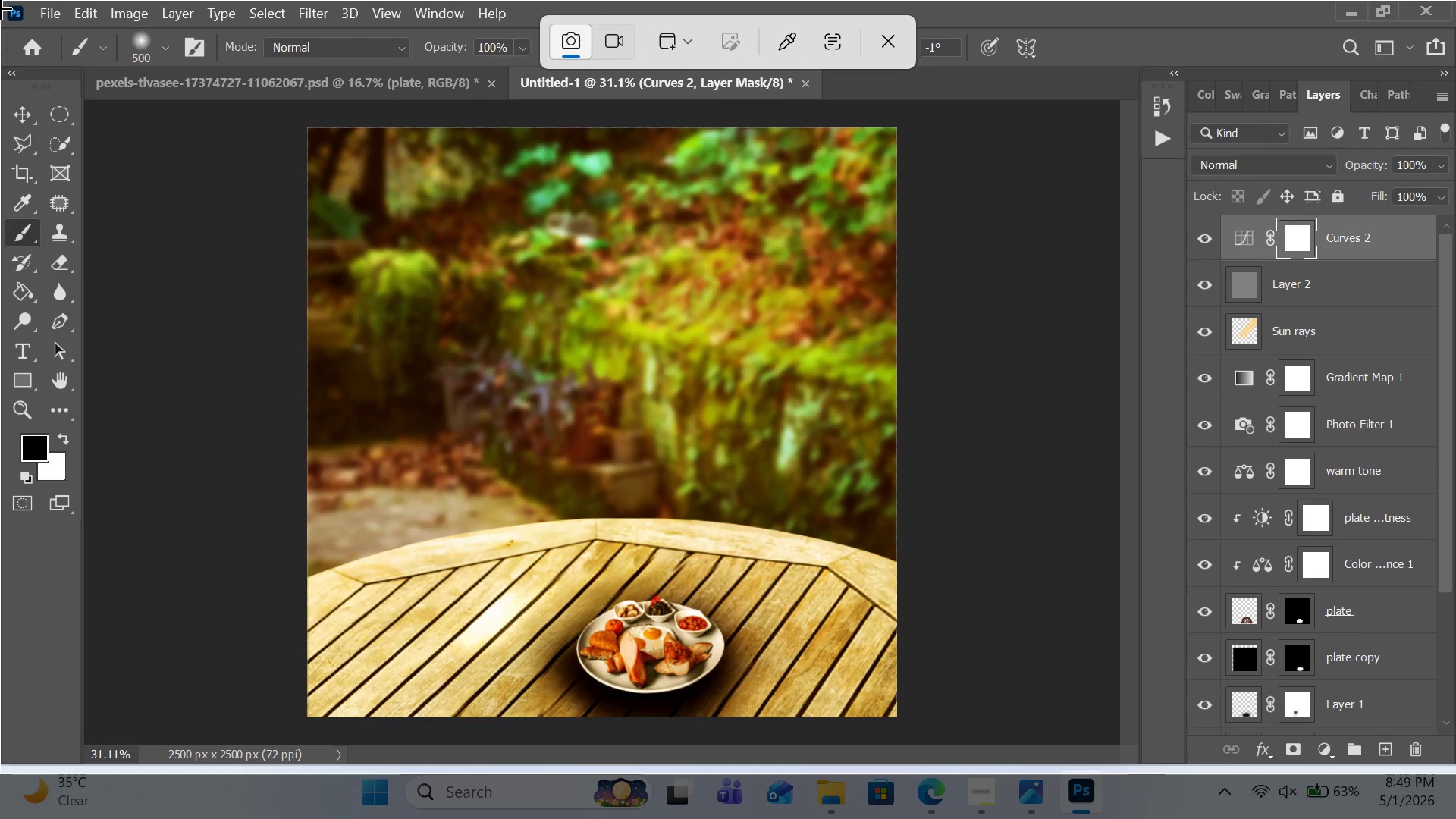 
left_click([9, 12])
 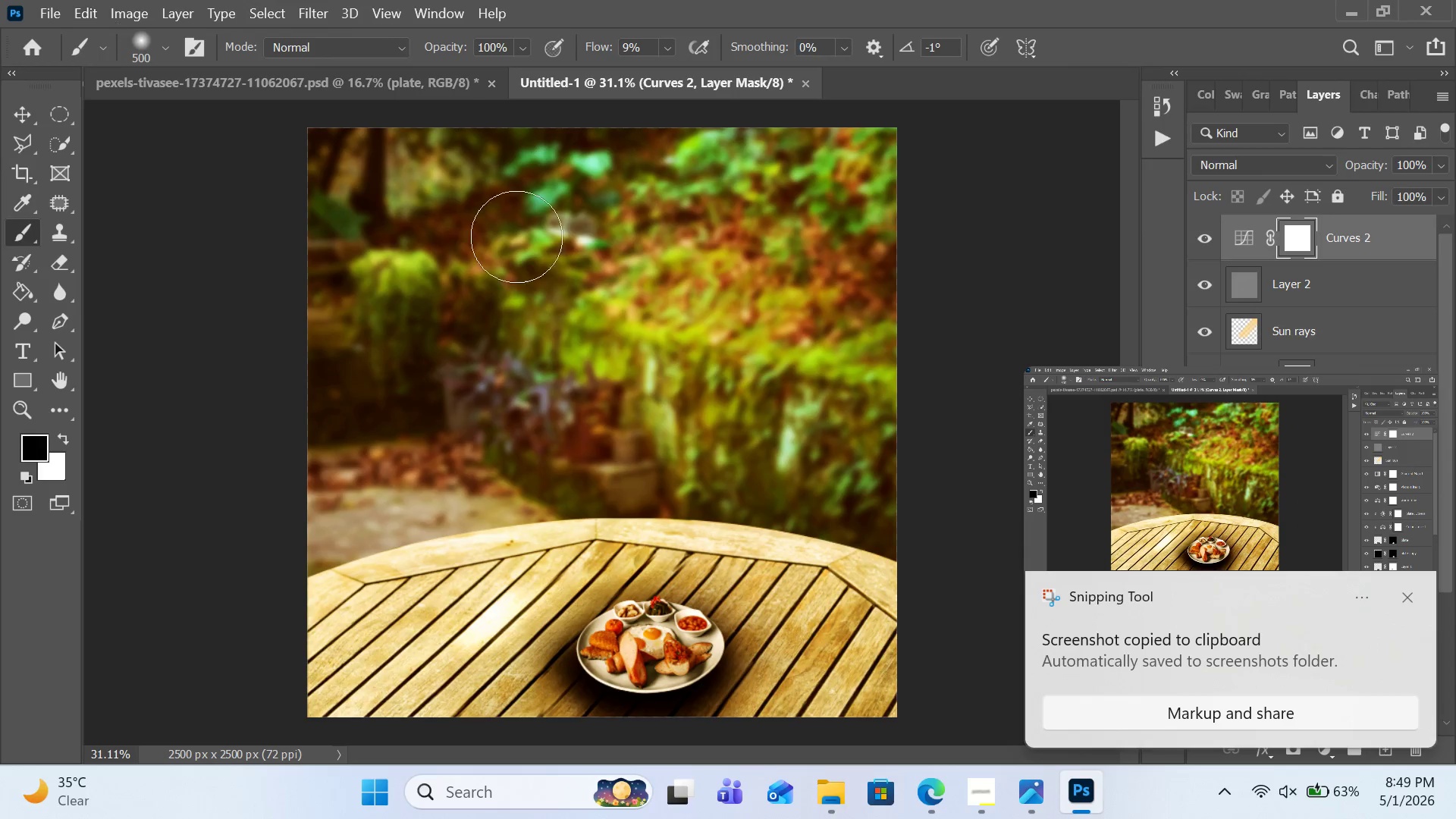 
left_click([1182, 444])
 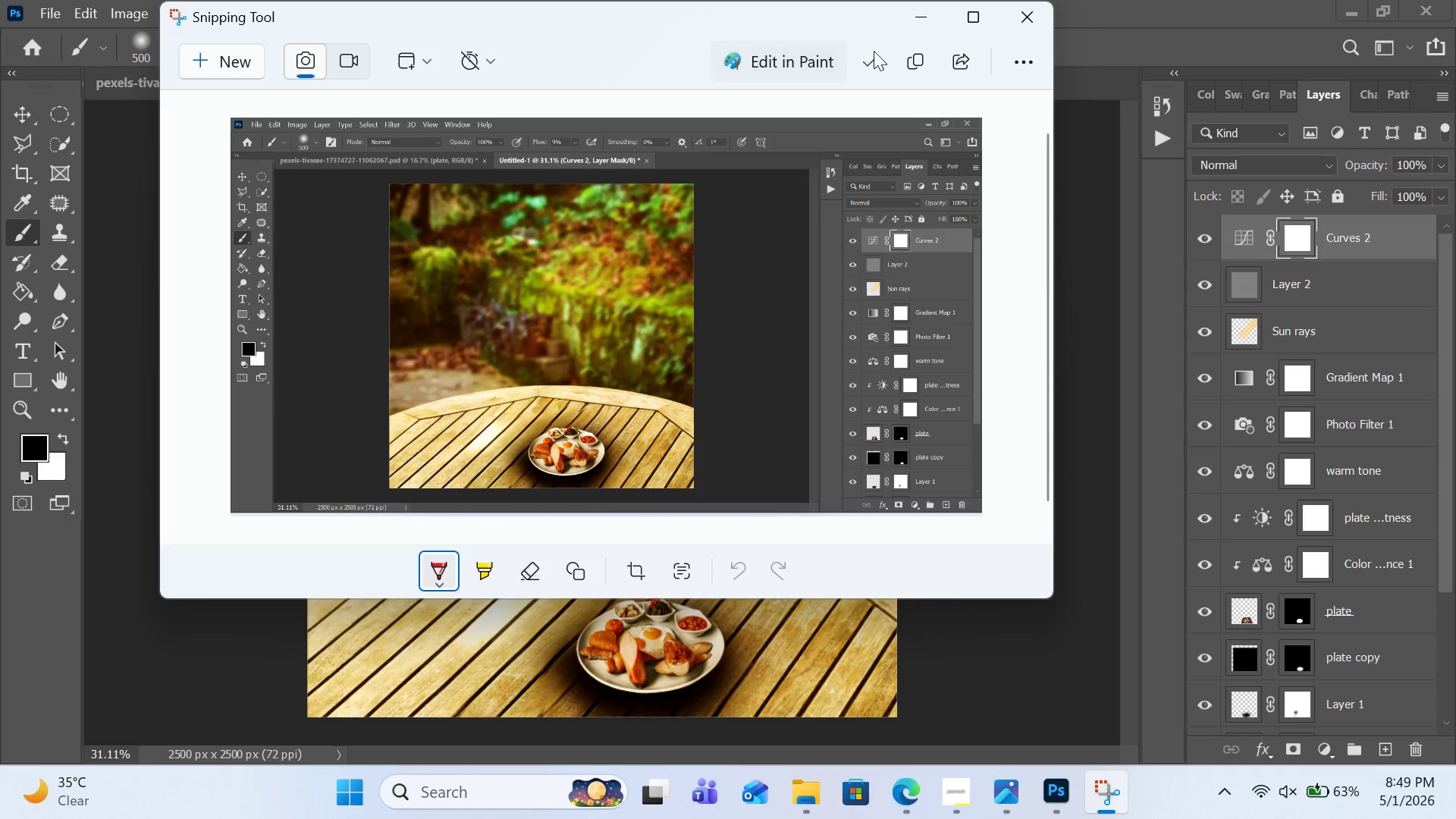 
left_click([881, 60])
 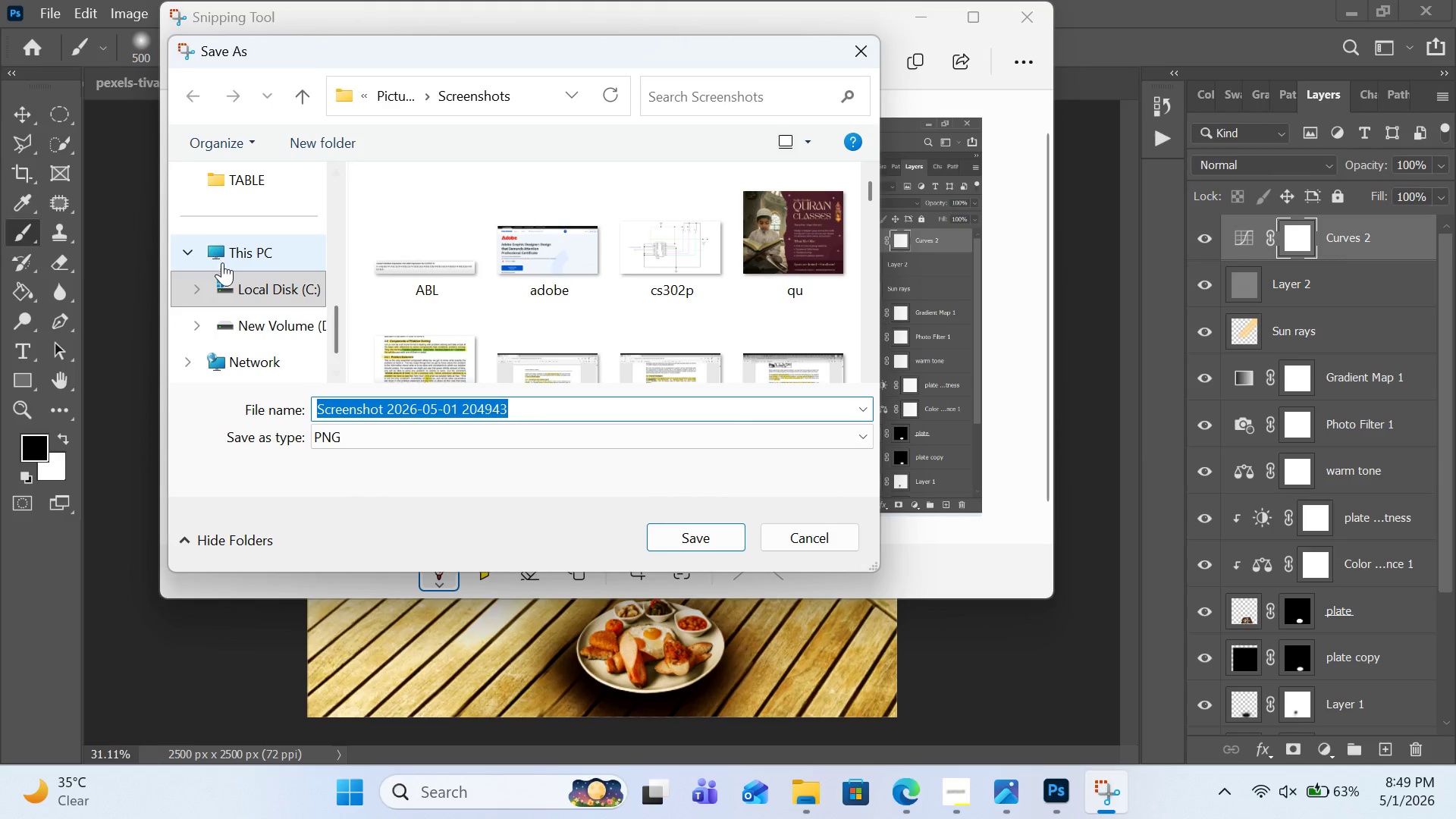 
left_click([246, 178])
 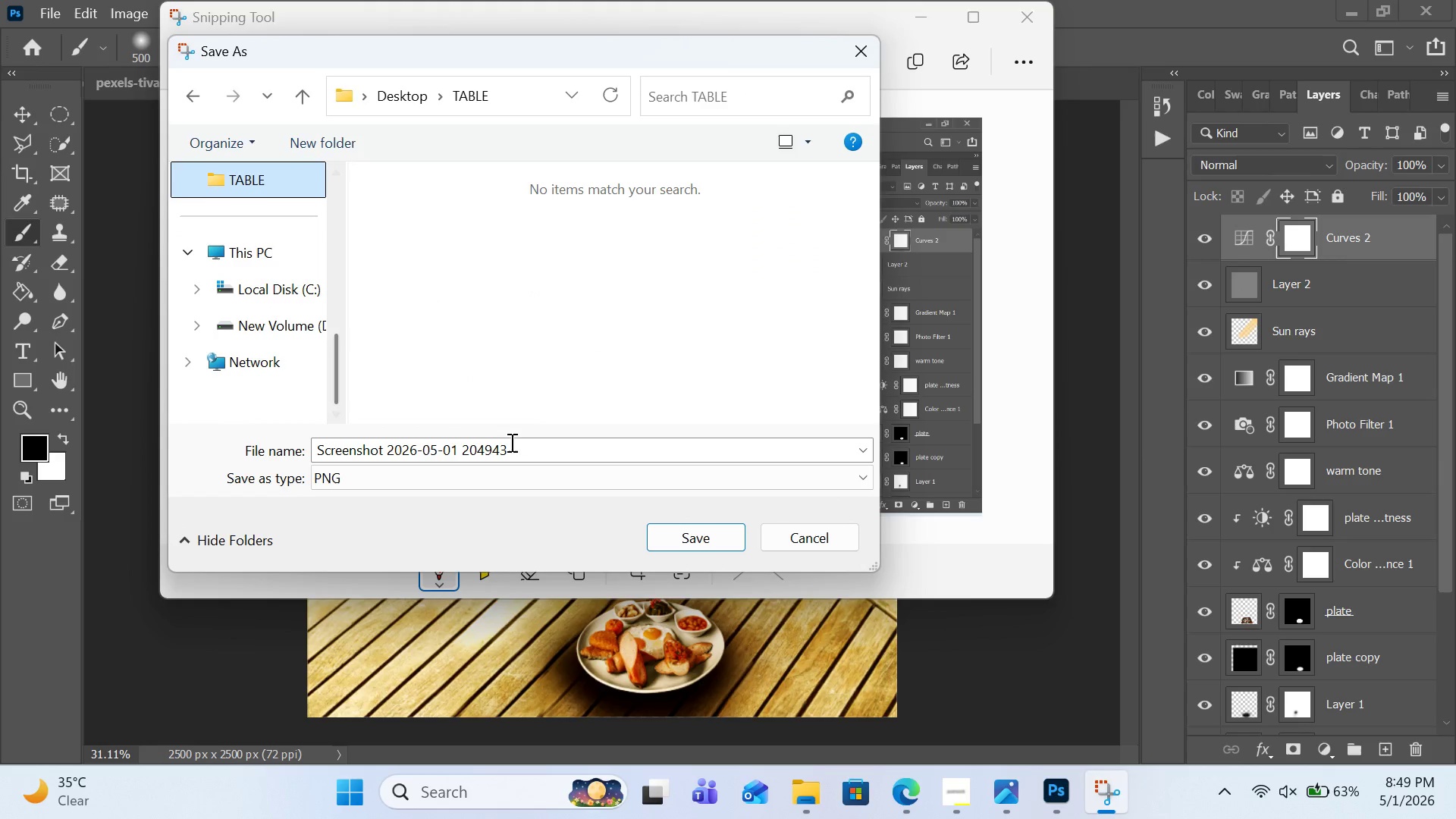 
left_click([522, 445])
 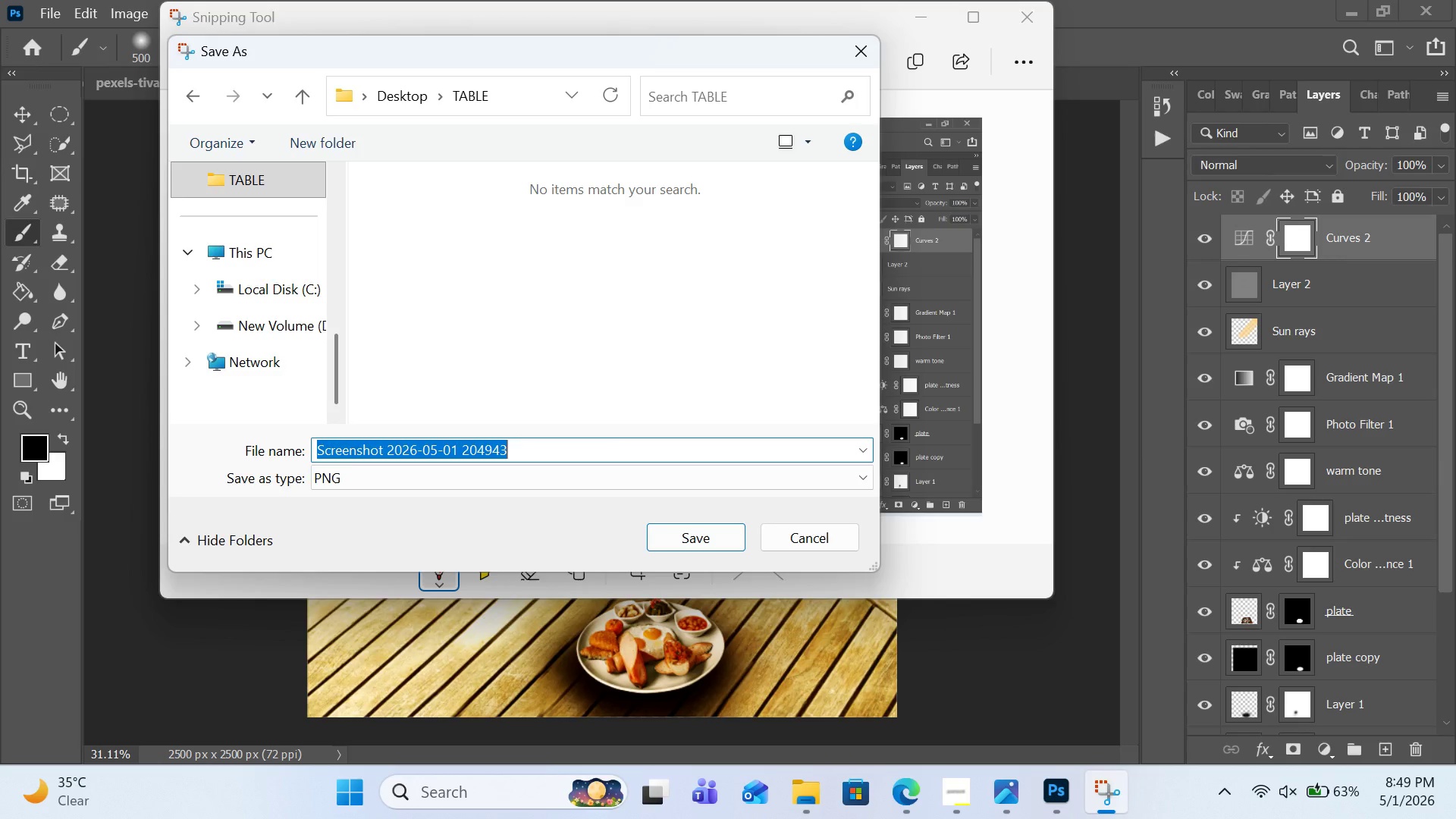 
type(process proof)
 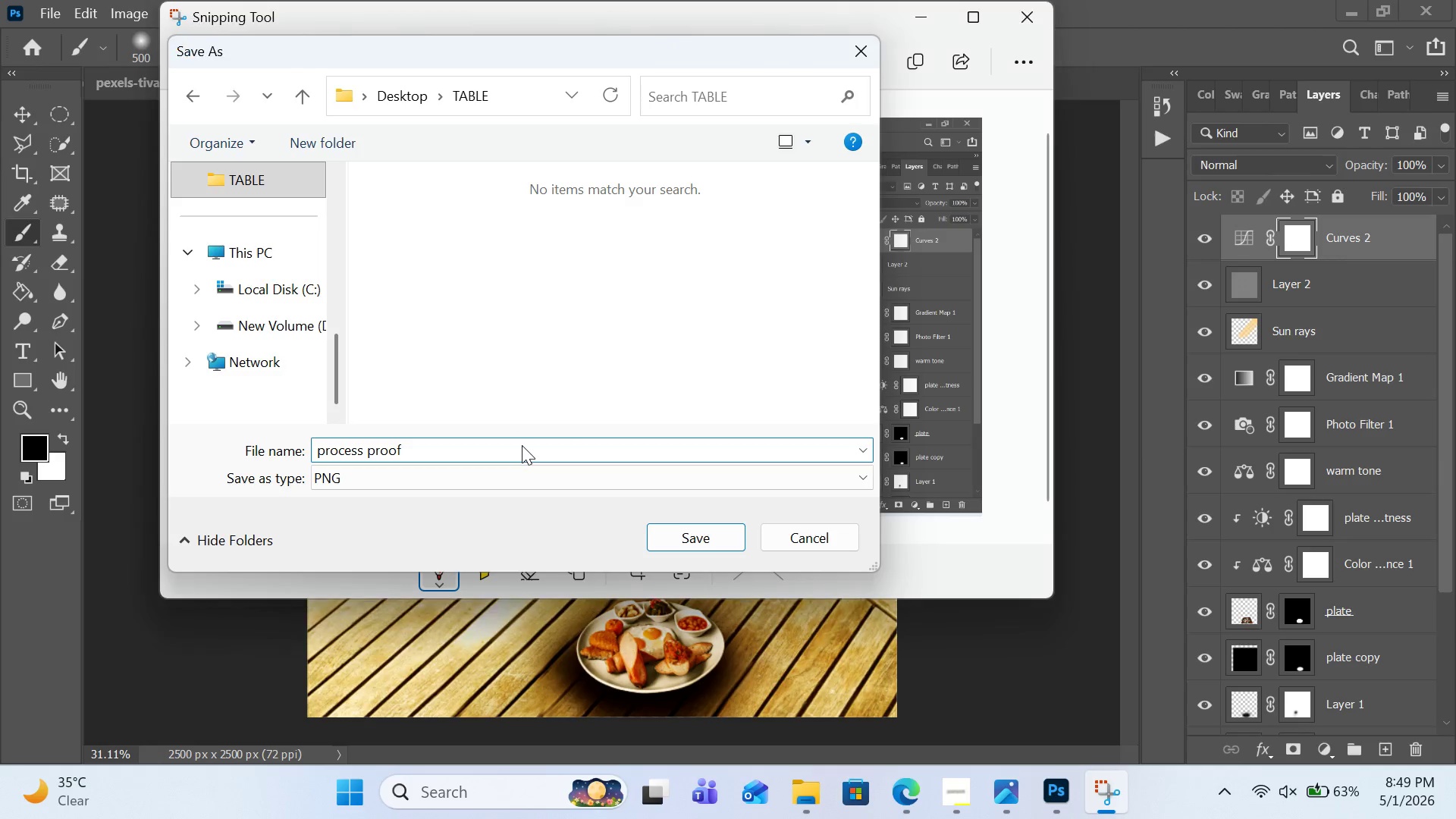 
key(Enter)